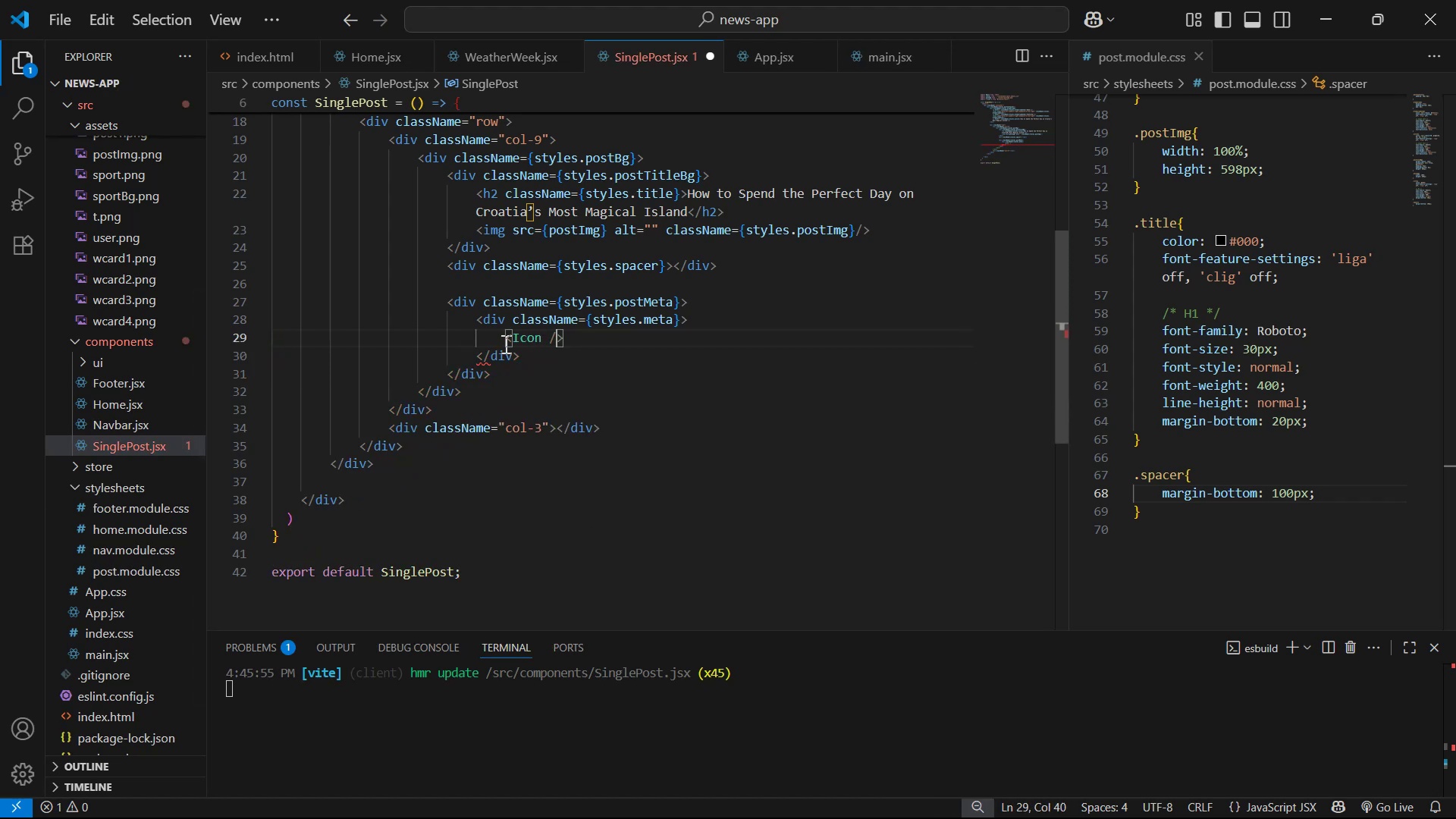 
key(ArrowLeft)
 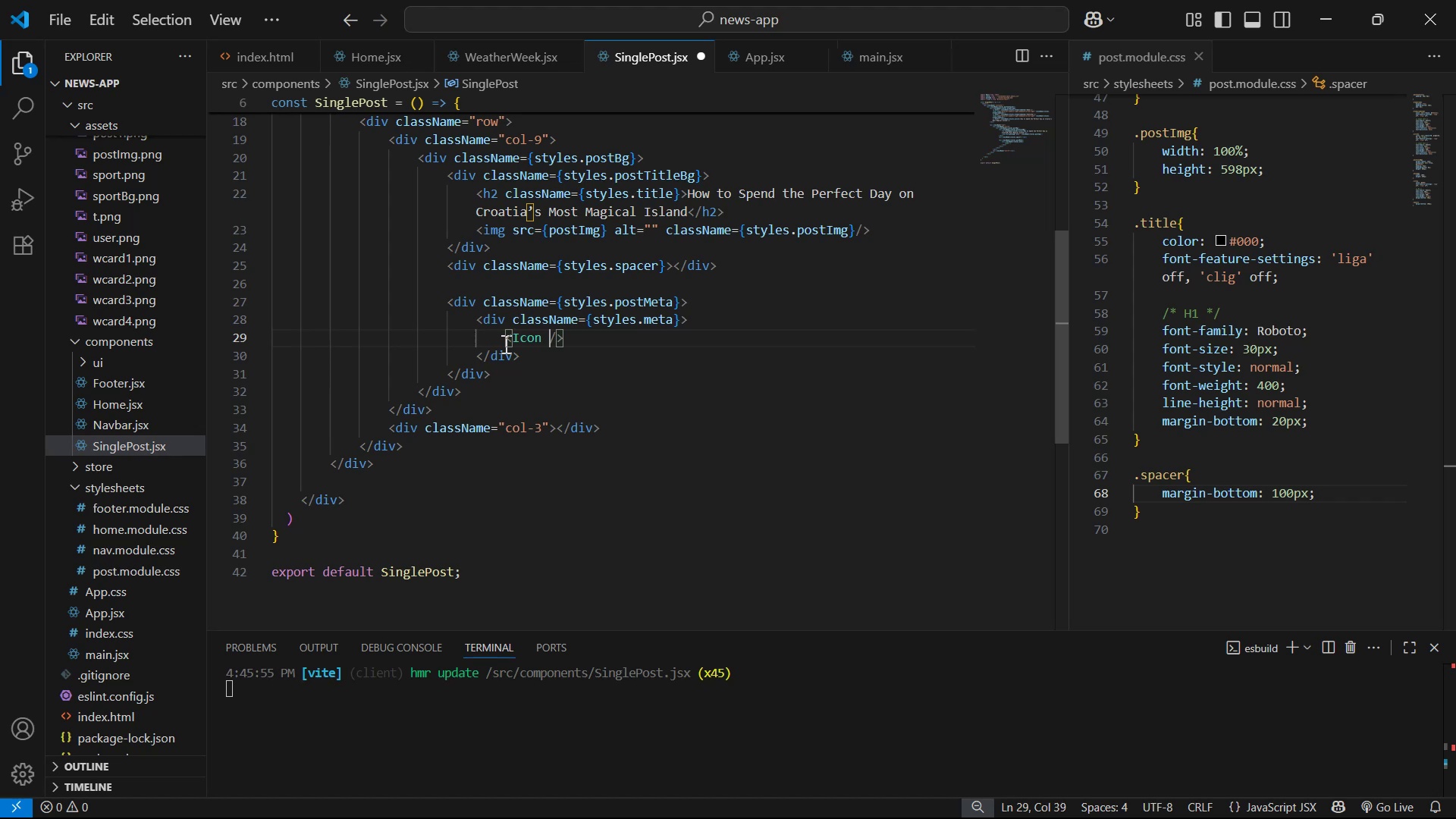 
type(ico)
 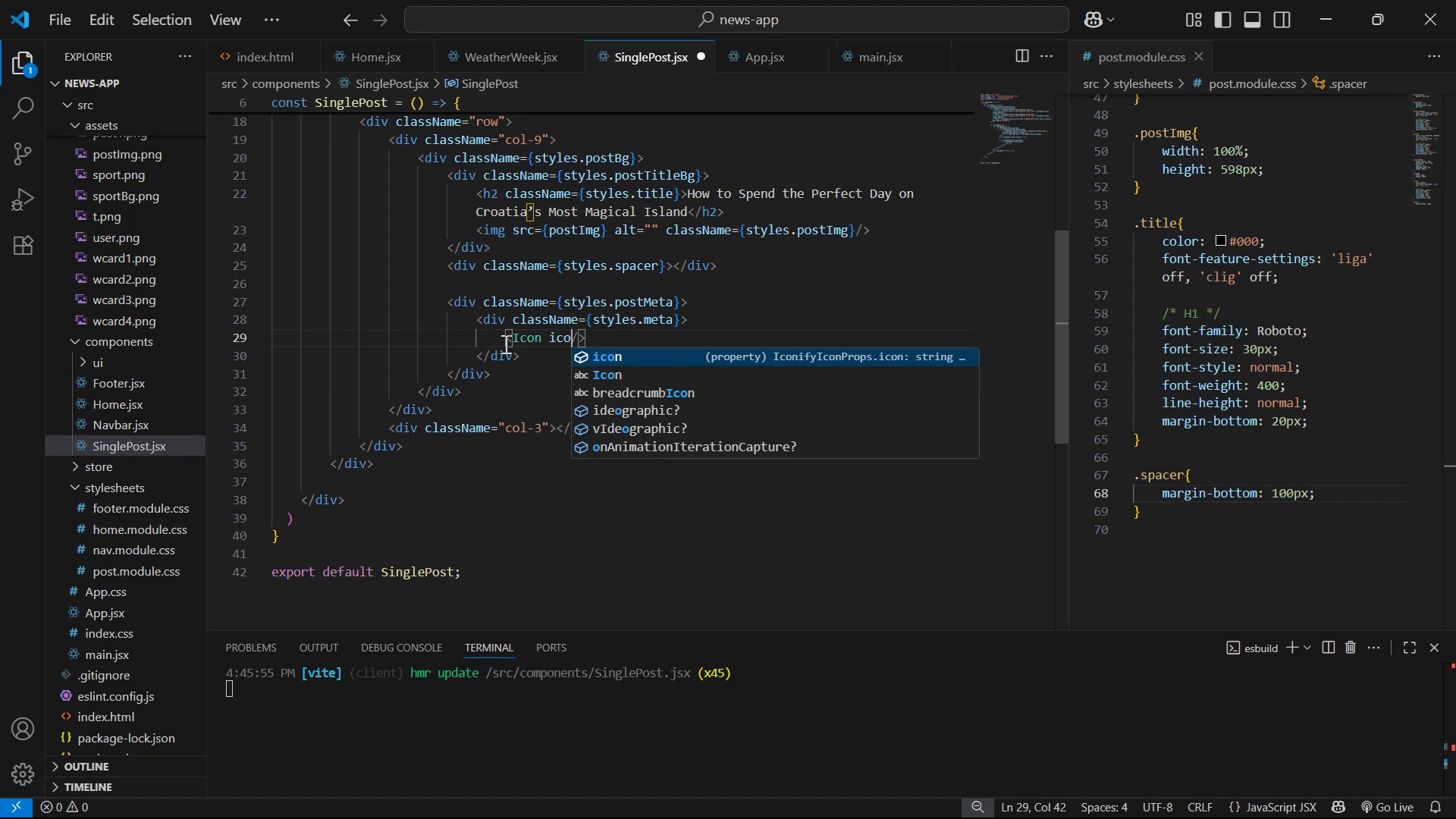 
key(Enter)
 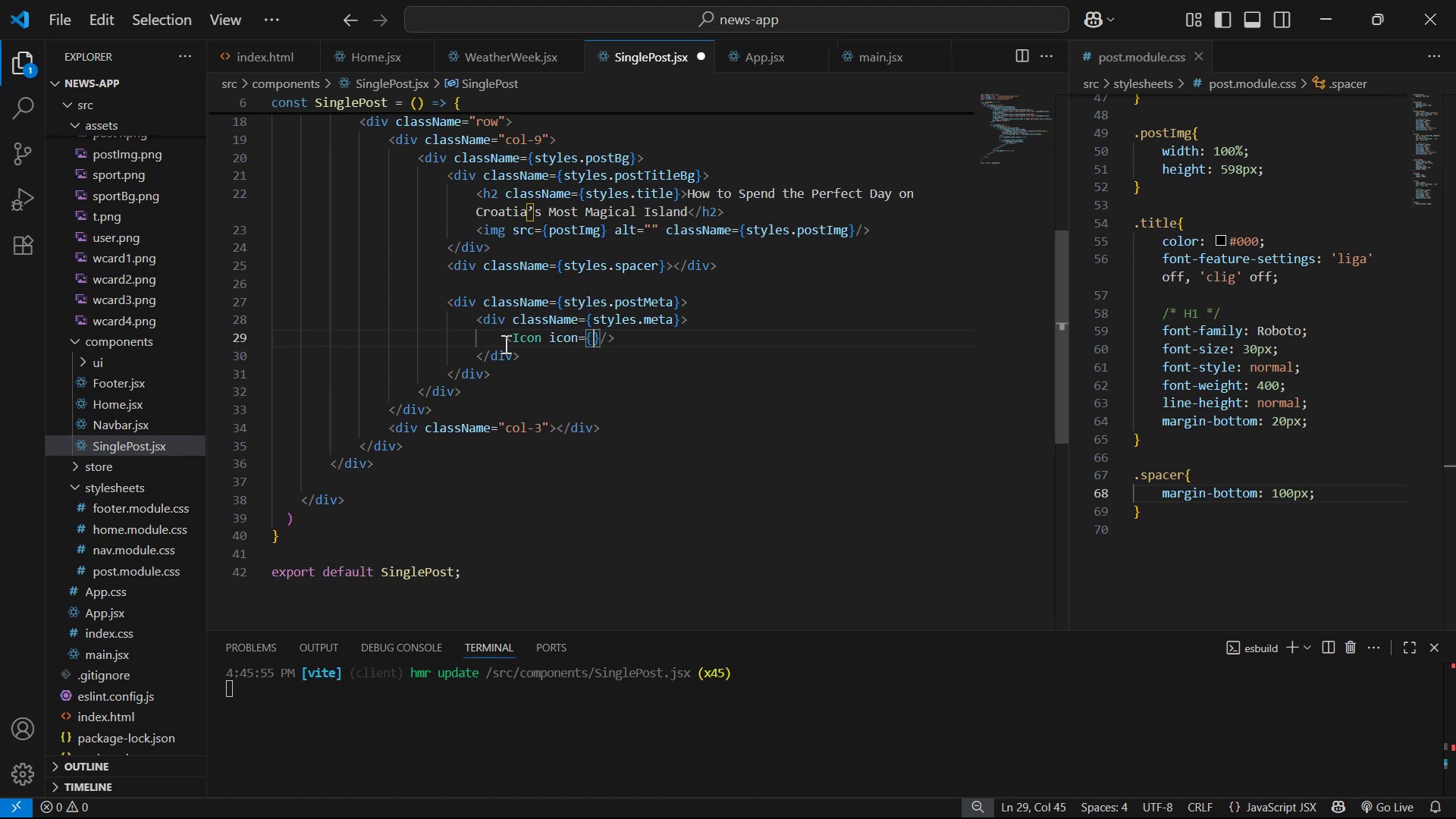 
hold_key(key=AltLeft, duration=0.31)
 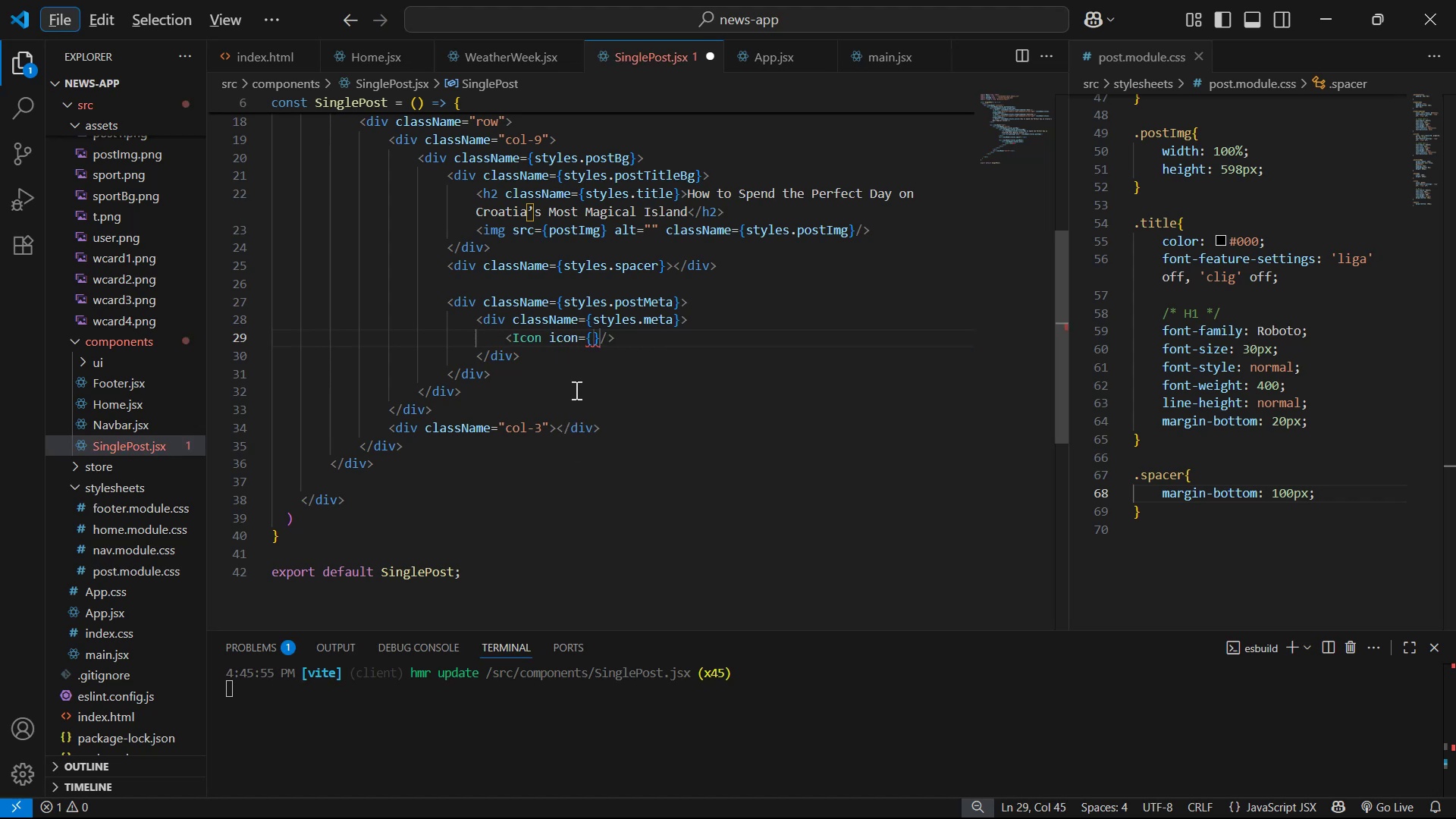 
left_click([604, 340])
 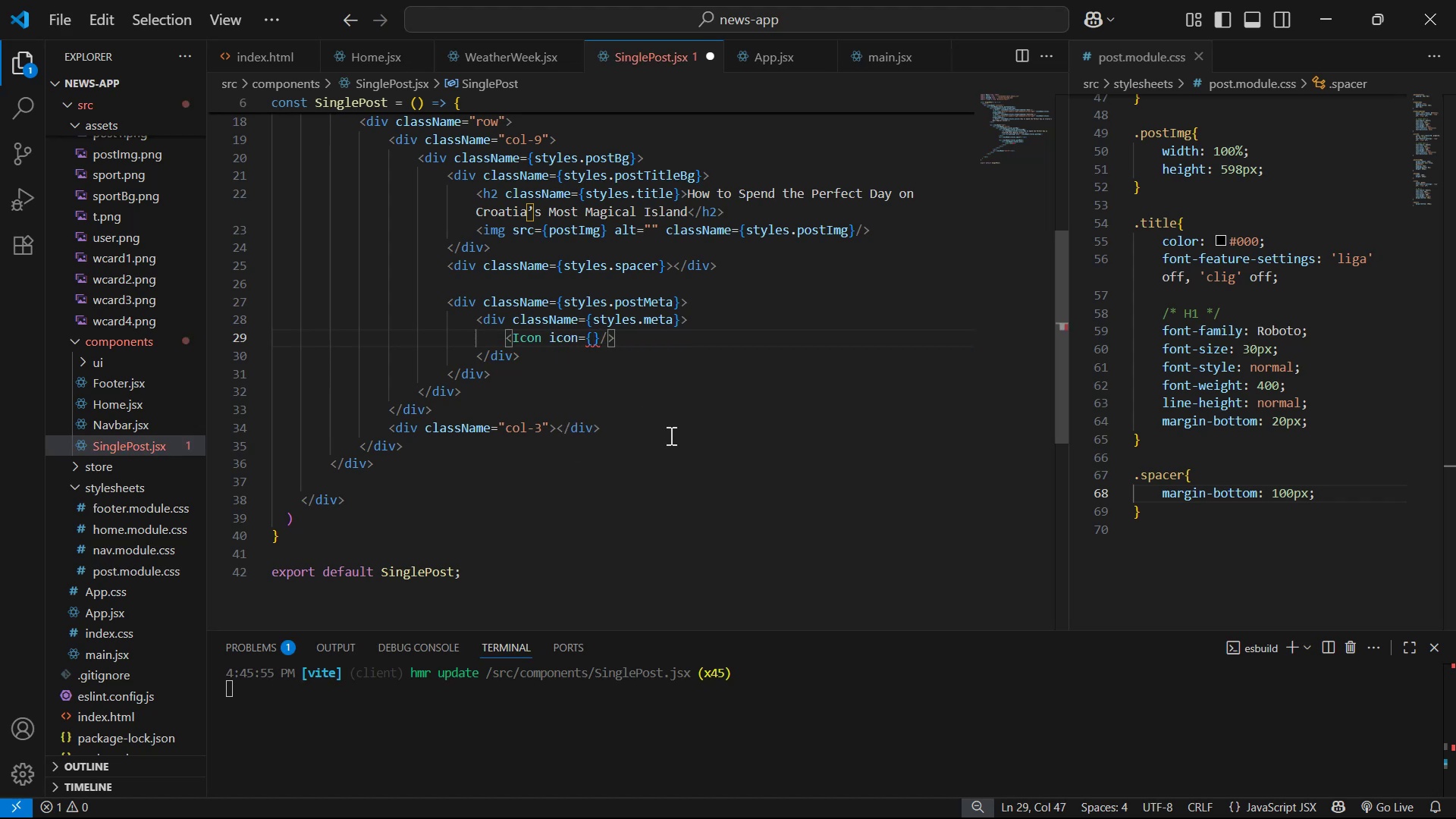 
key(ArrowLeft)
 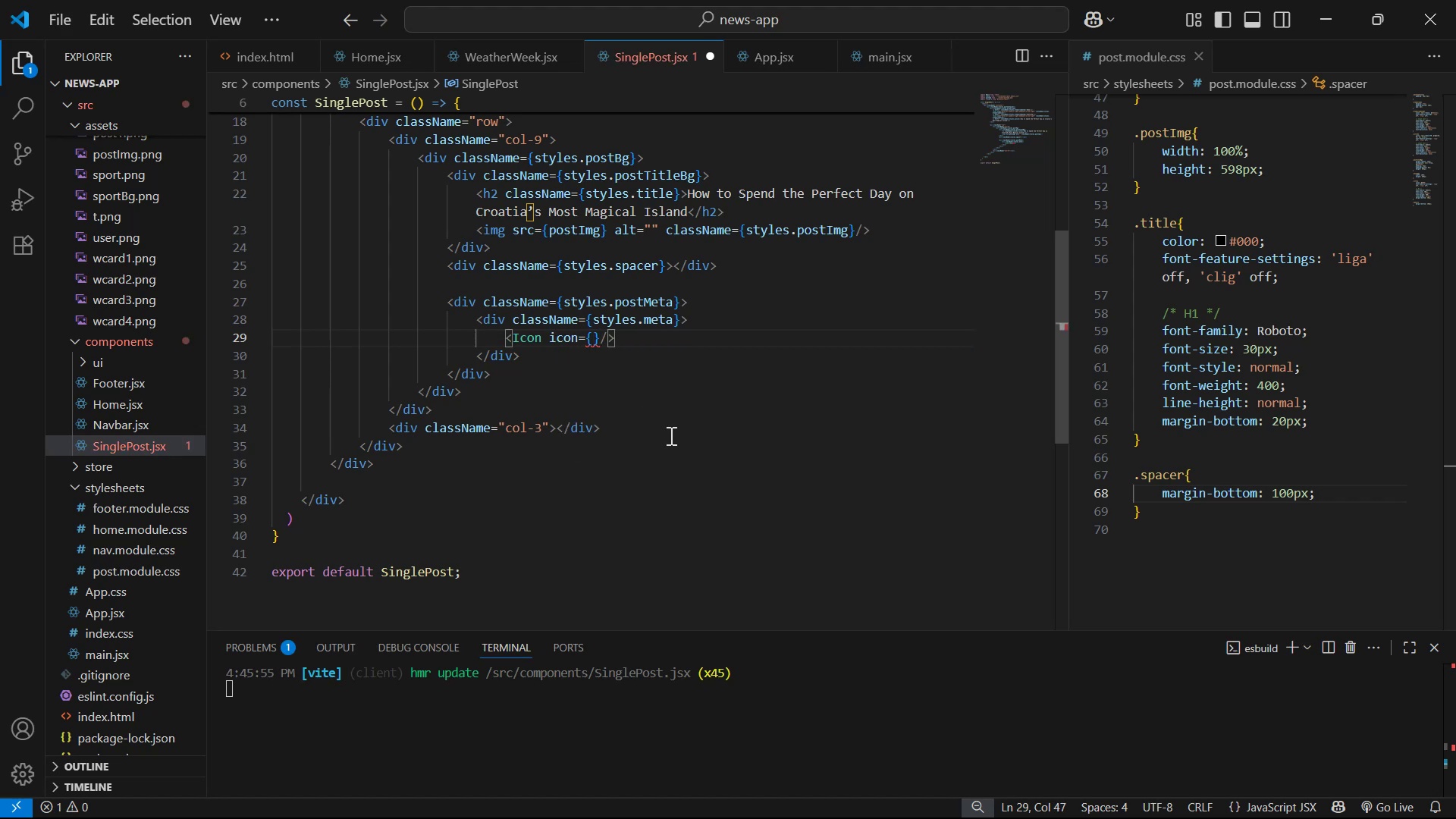 
key(Space)
 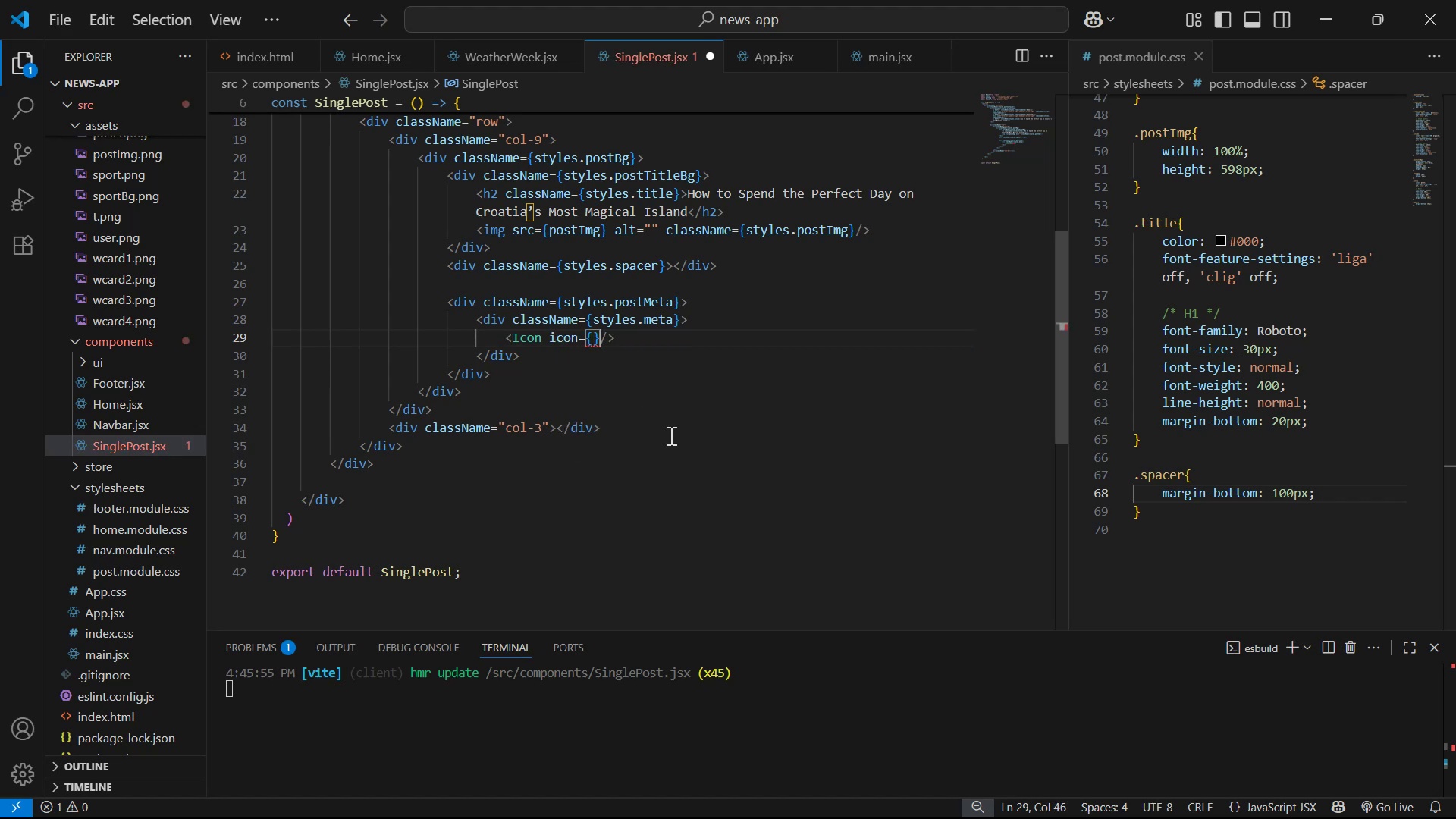 
key(ArrowLeft)
 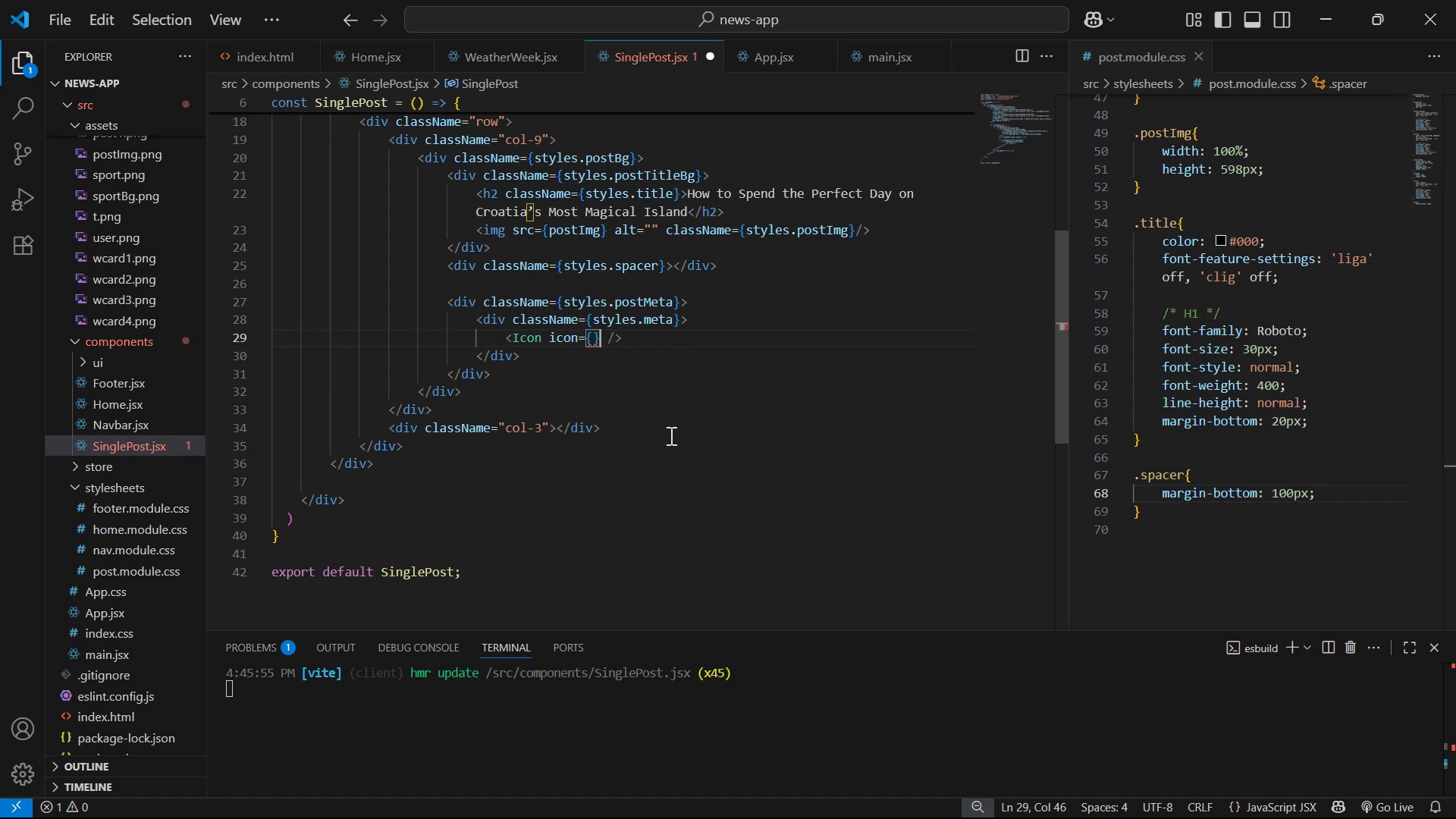 
key(Backspace)
 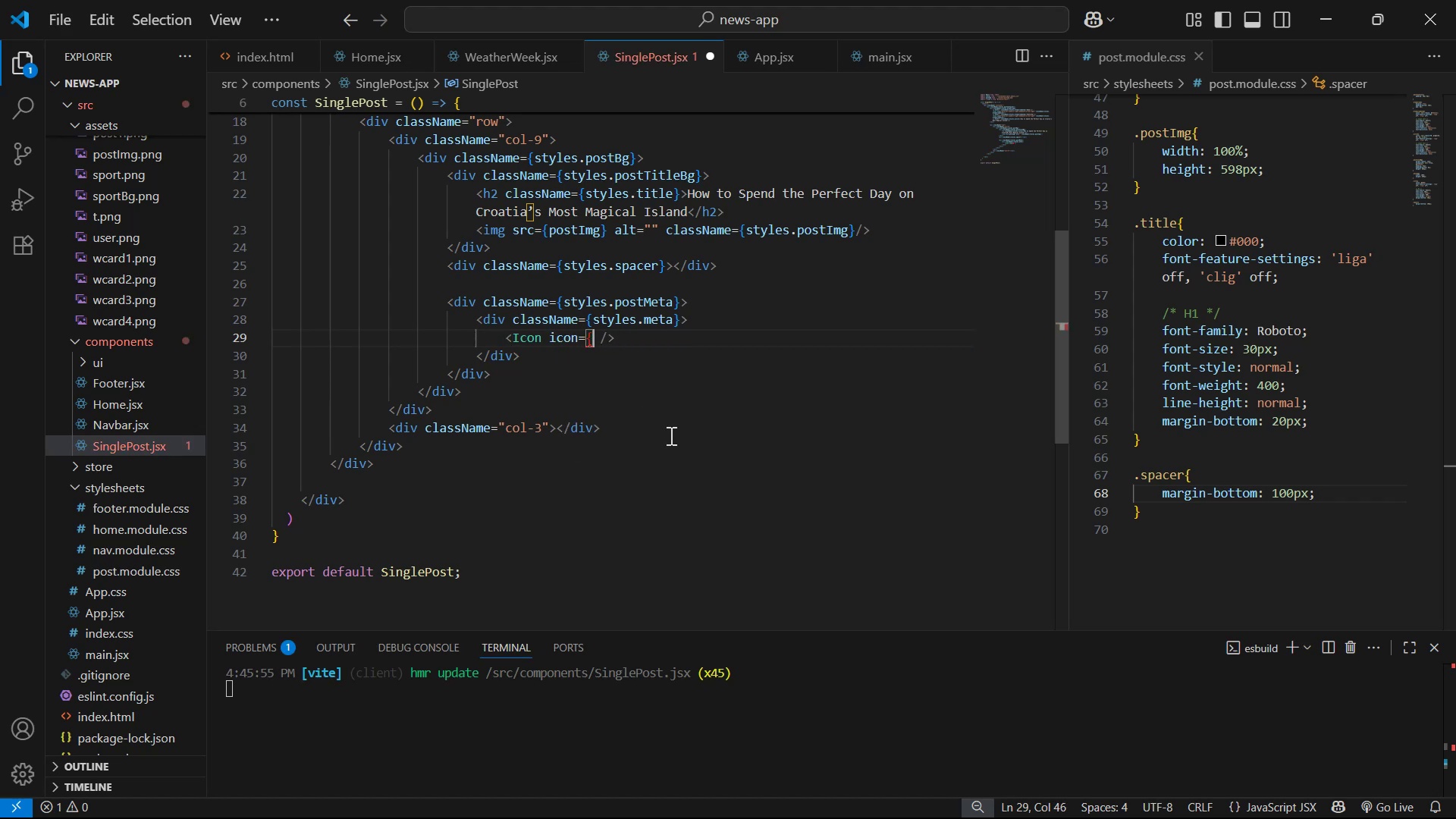 
key(Backspace)
 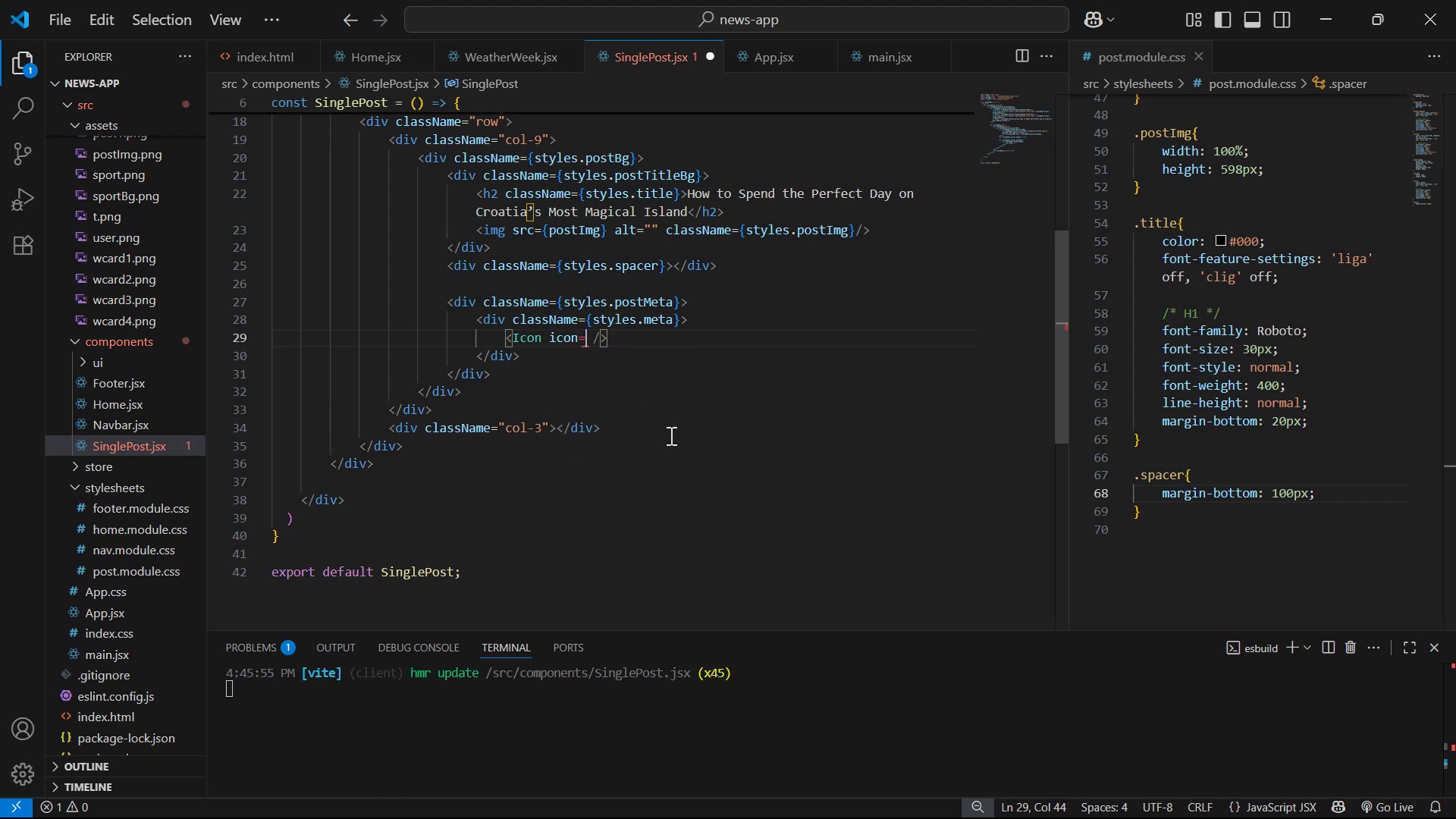 
key(Shift+ShiftLeft)
 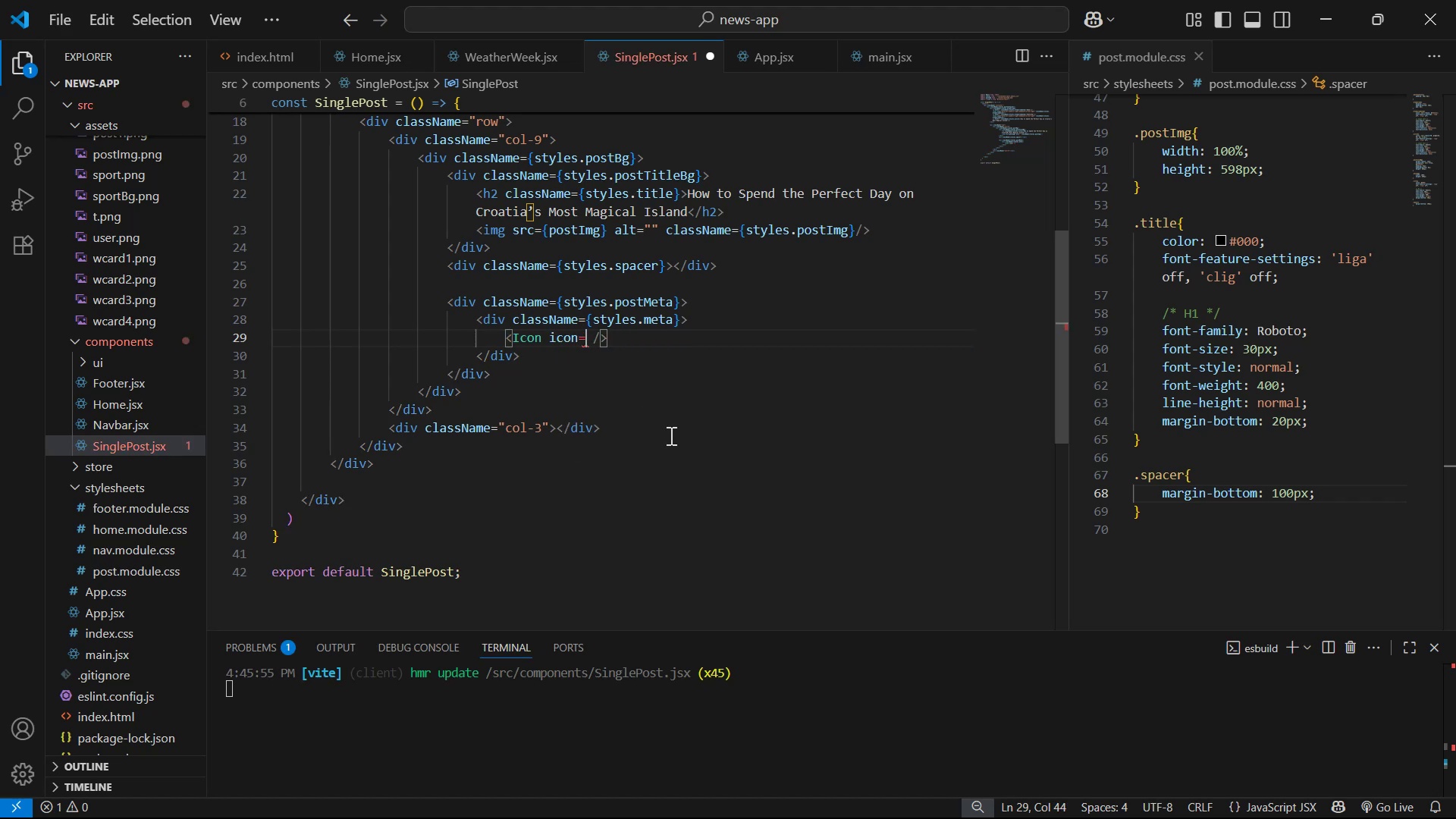 
key(Shift+Quote)
 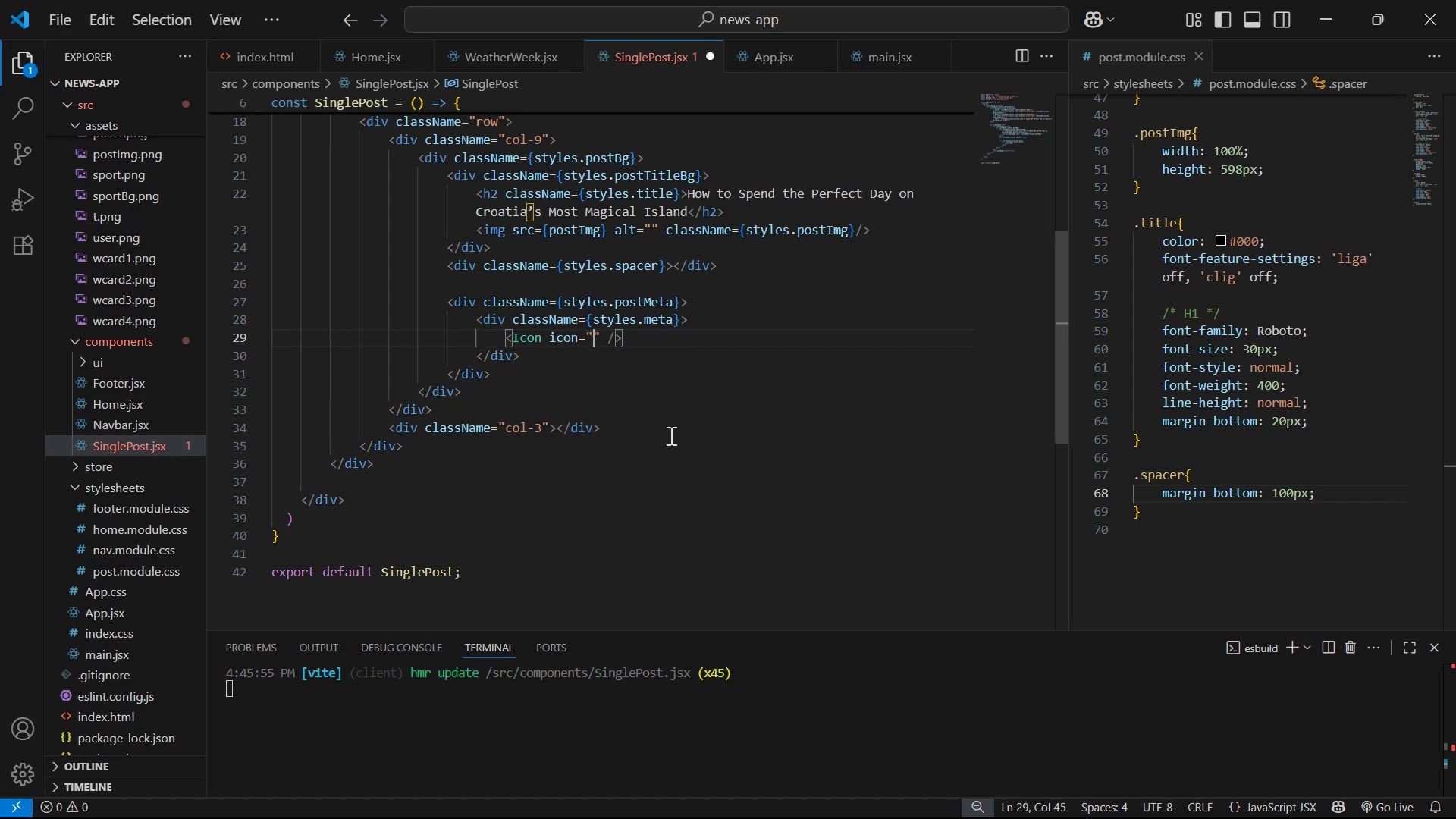 
key(Alt+Tab)
 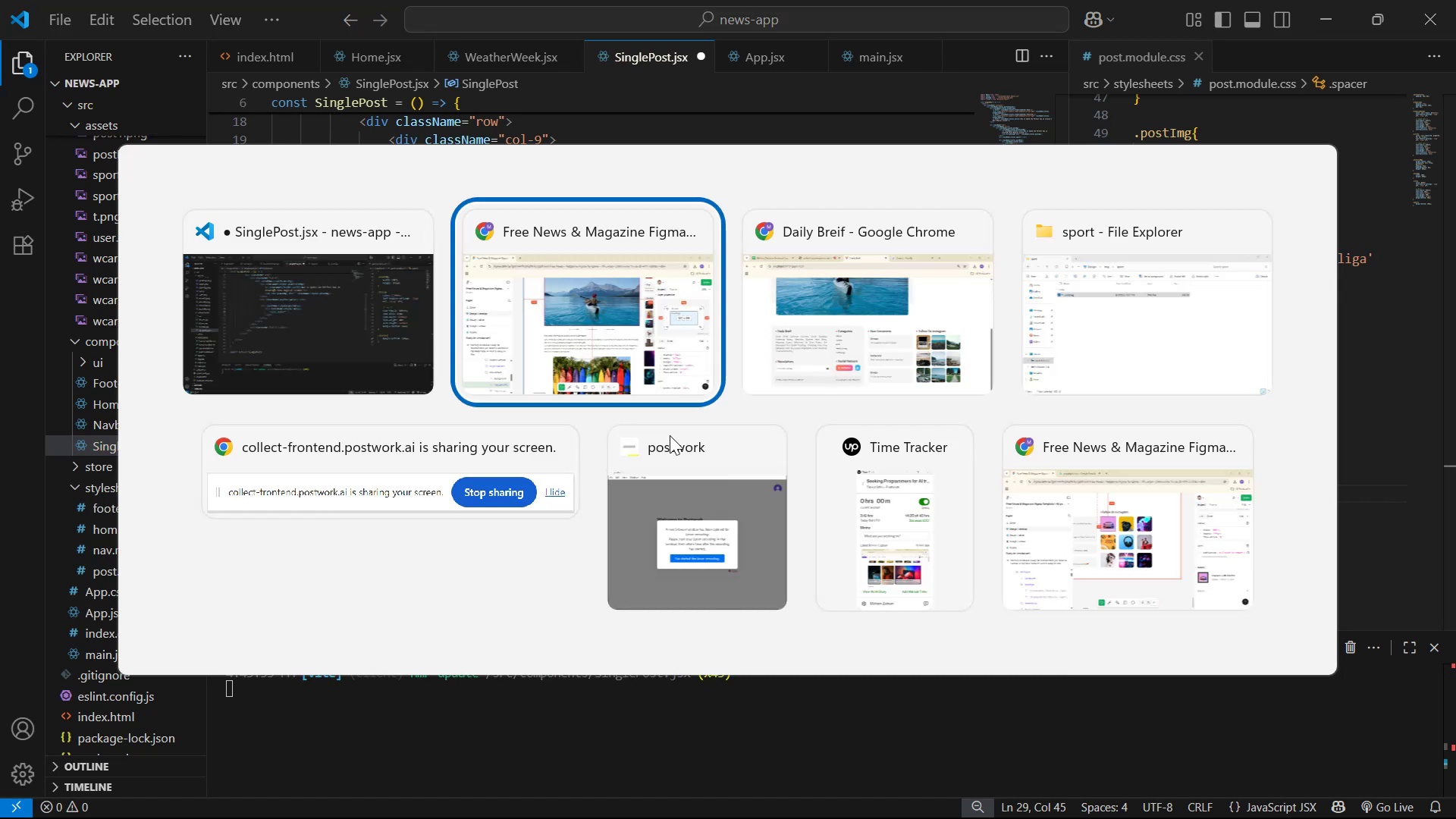 
key(Alt+Tab)
 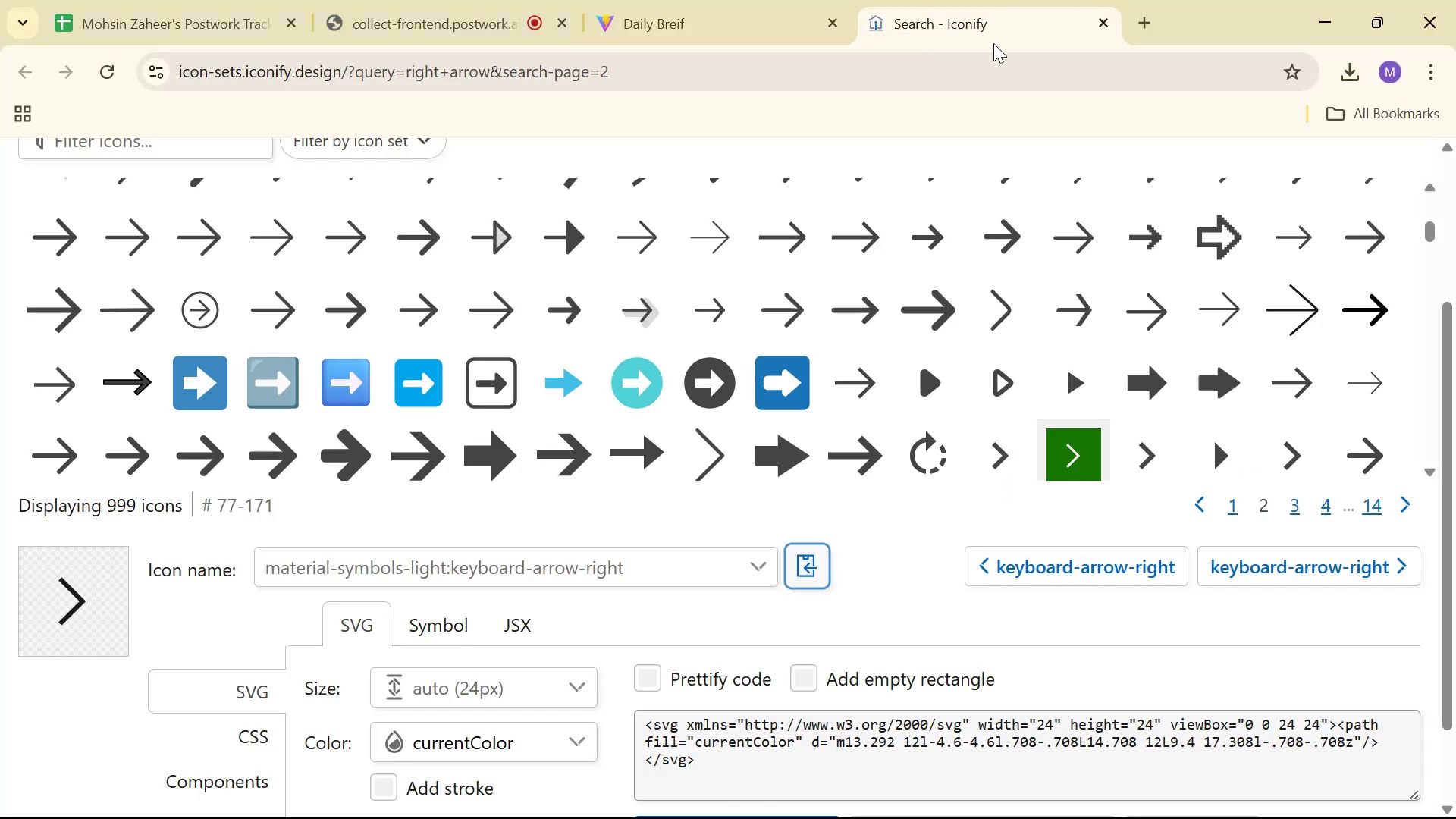 
scroll: coordinate [1455, 202], scroll_direction: up, amount: 10.0
 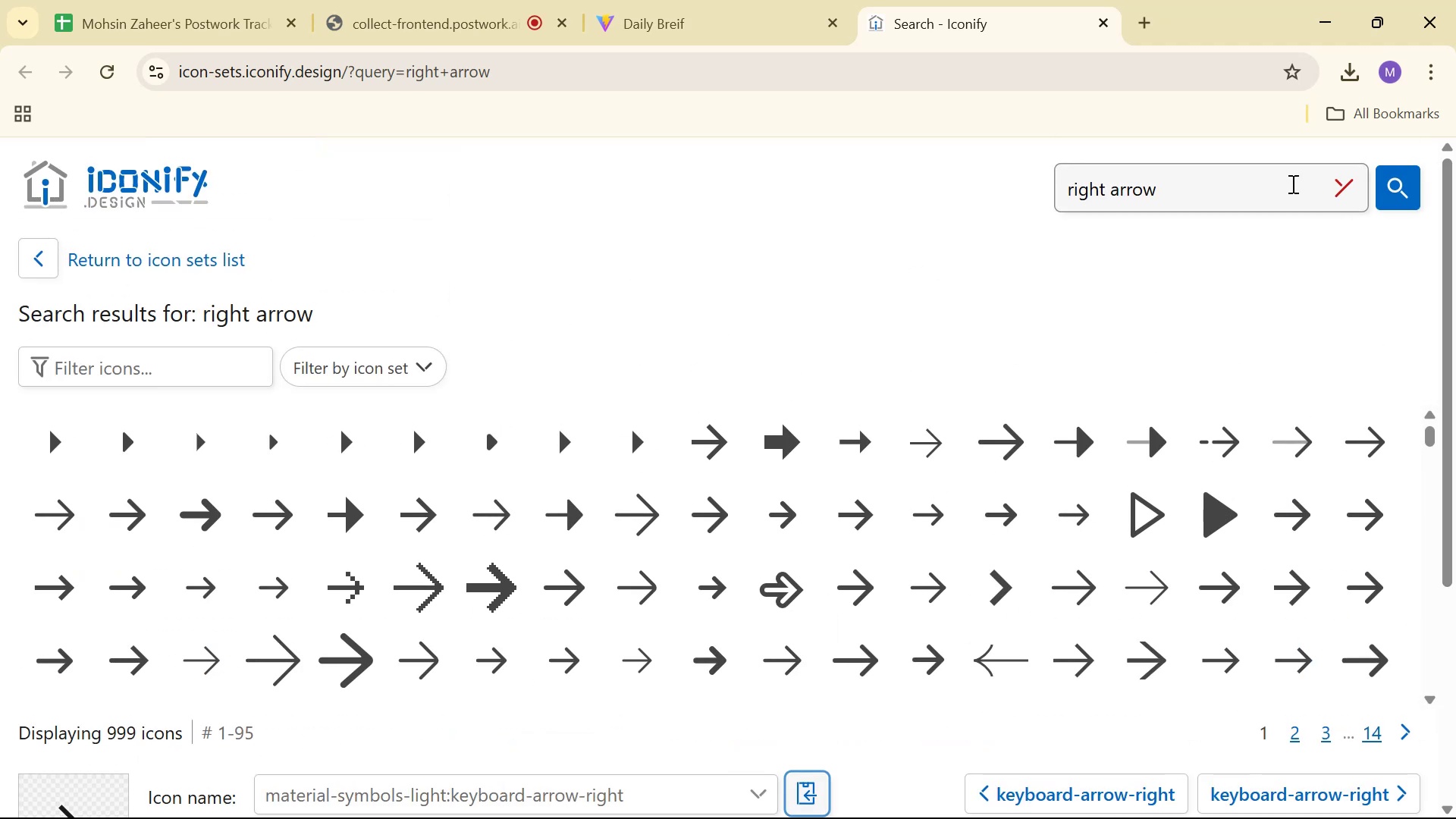 
double_click([1291, 184])
 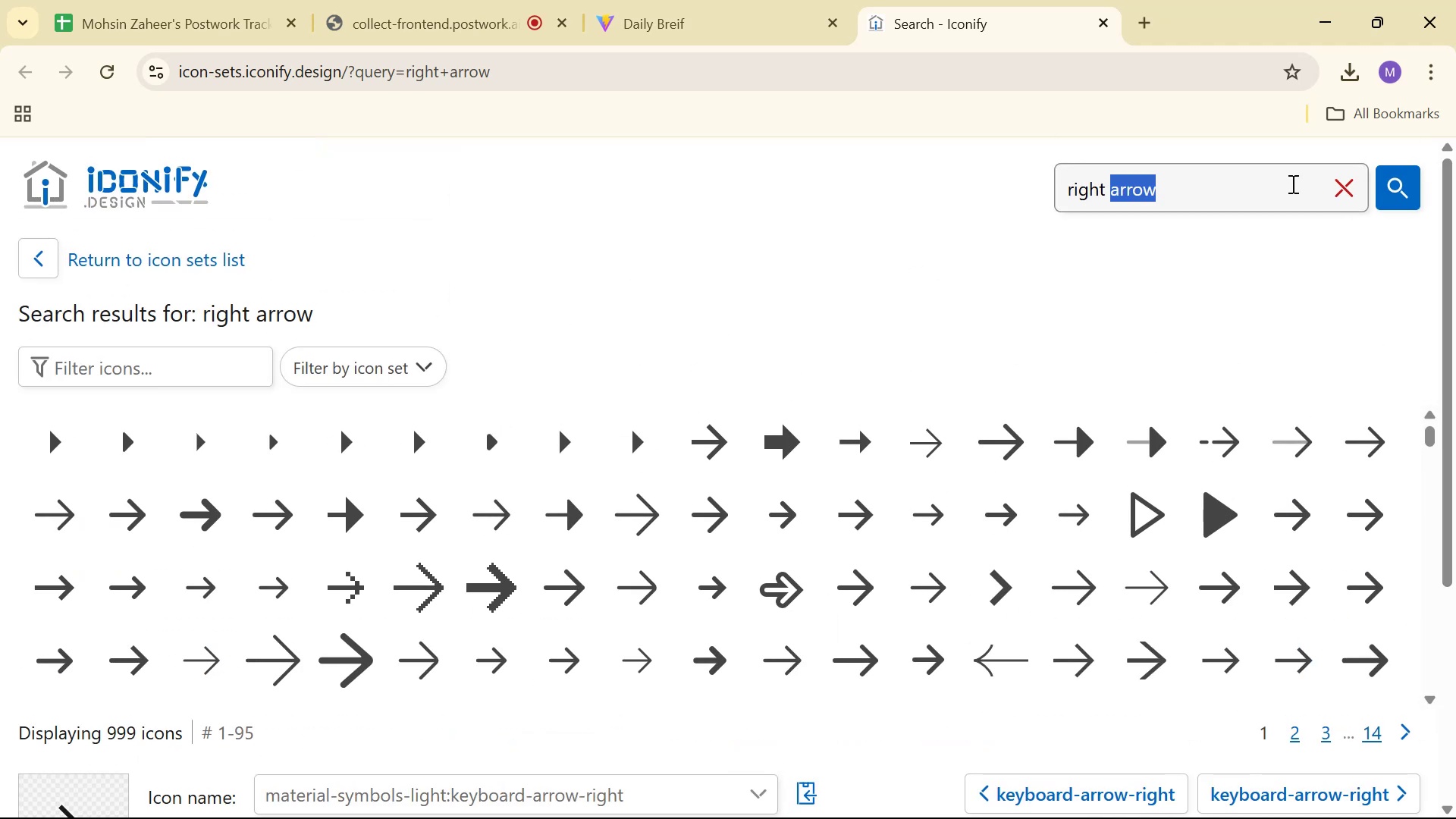 
triple_click([1291, 184])
 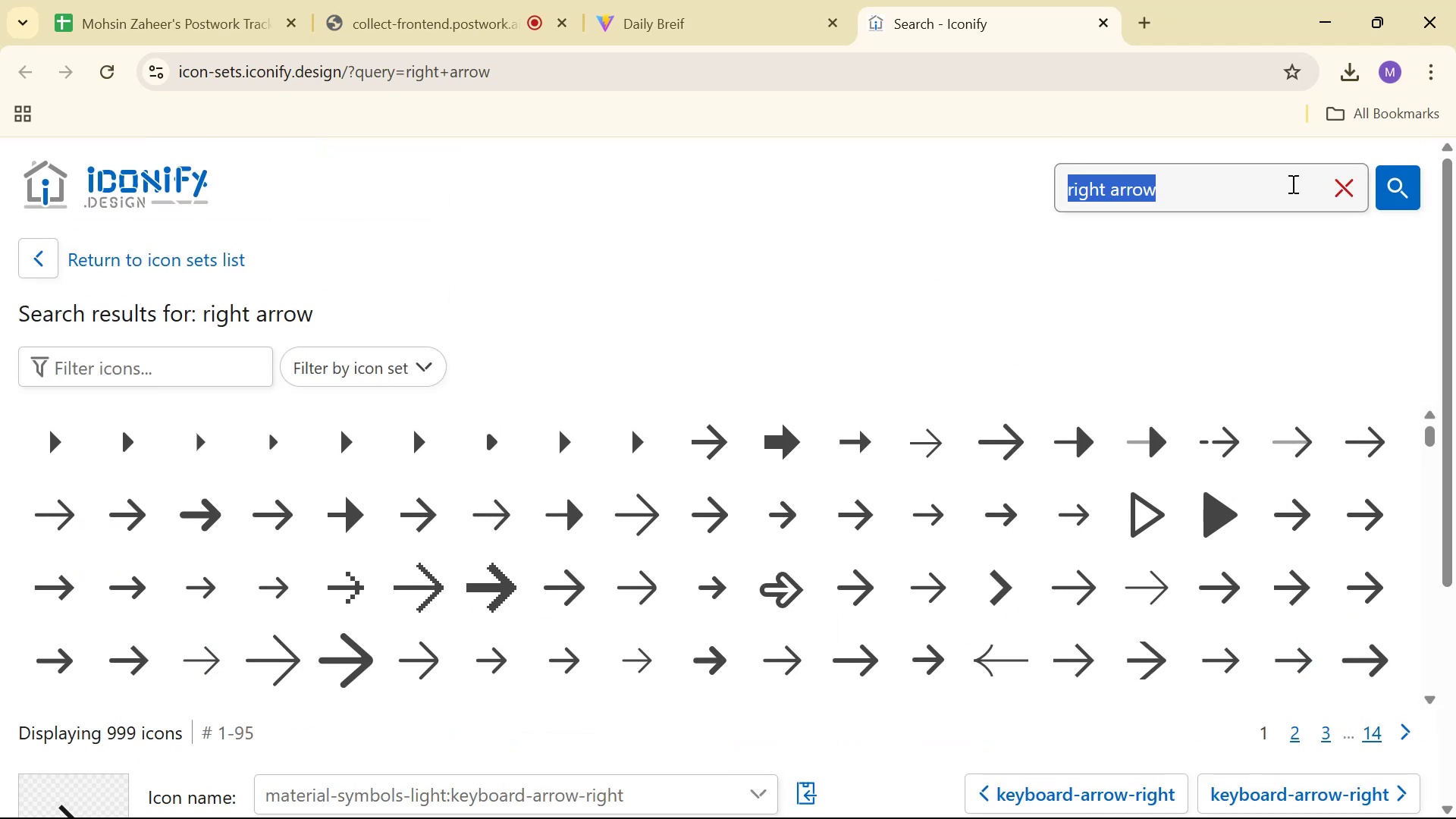 
type(calender)
 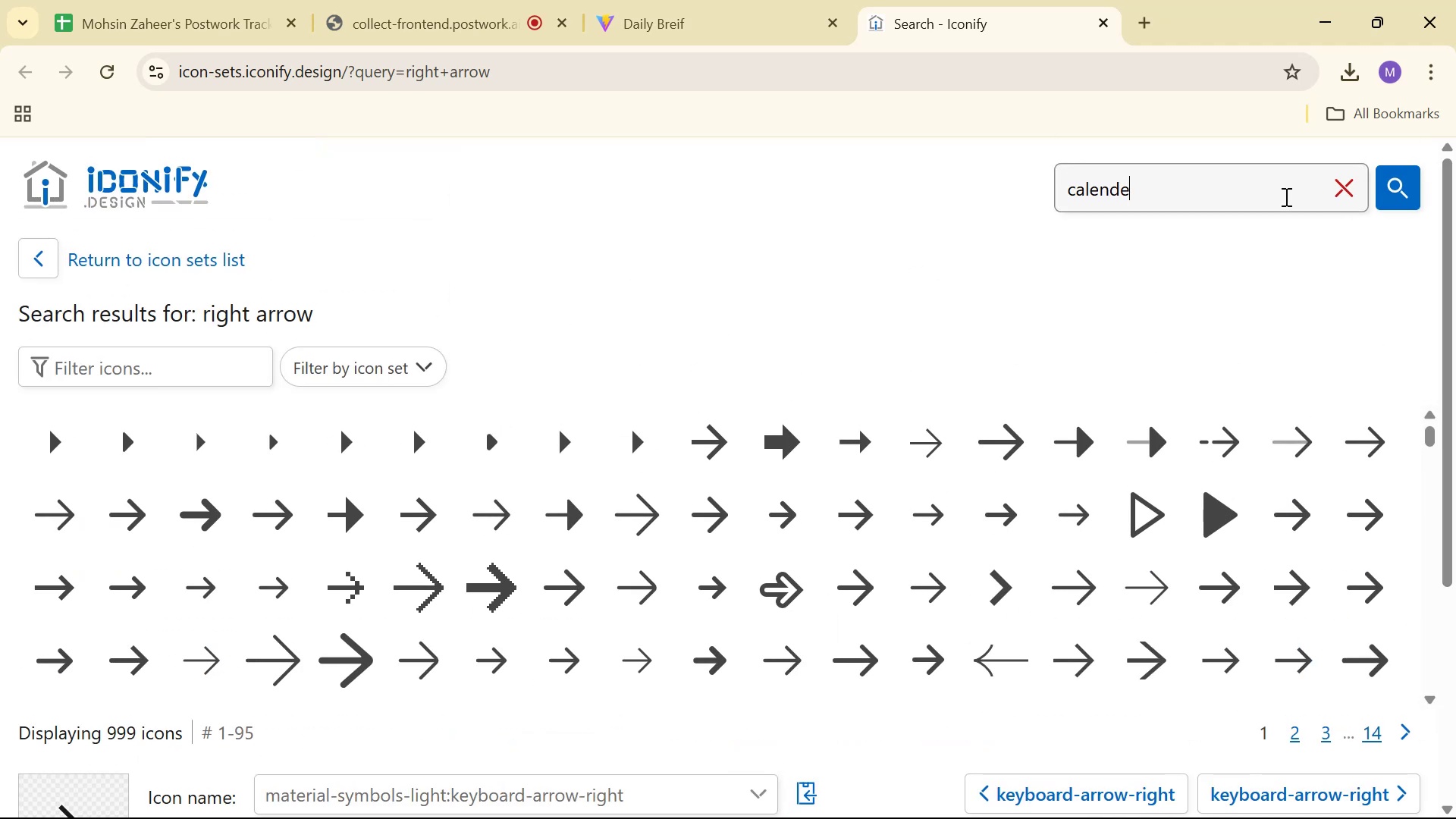 
key(Enter)
 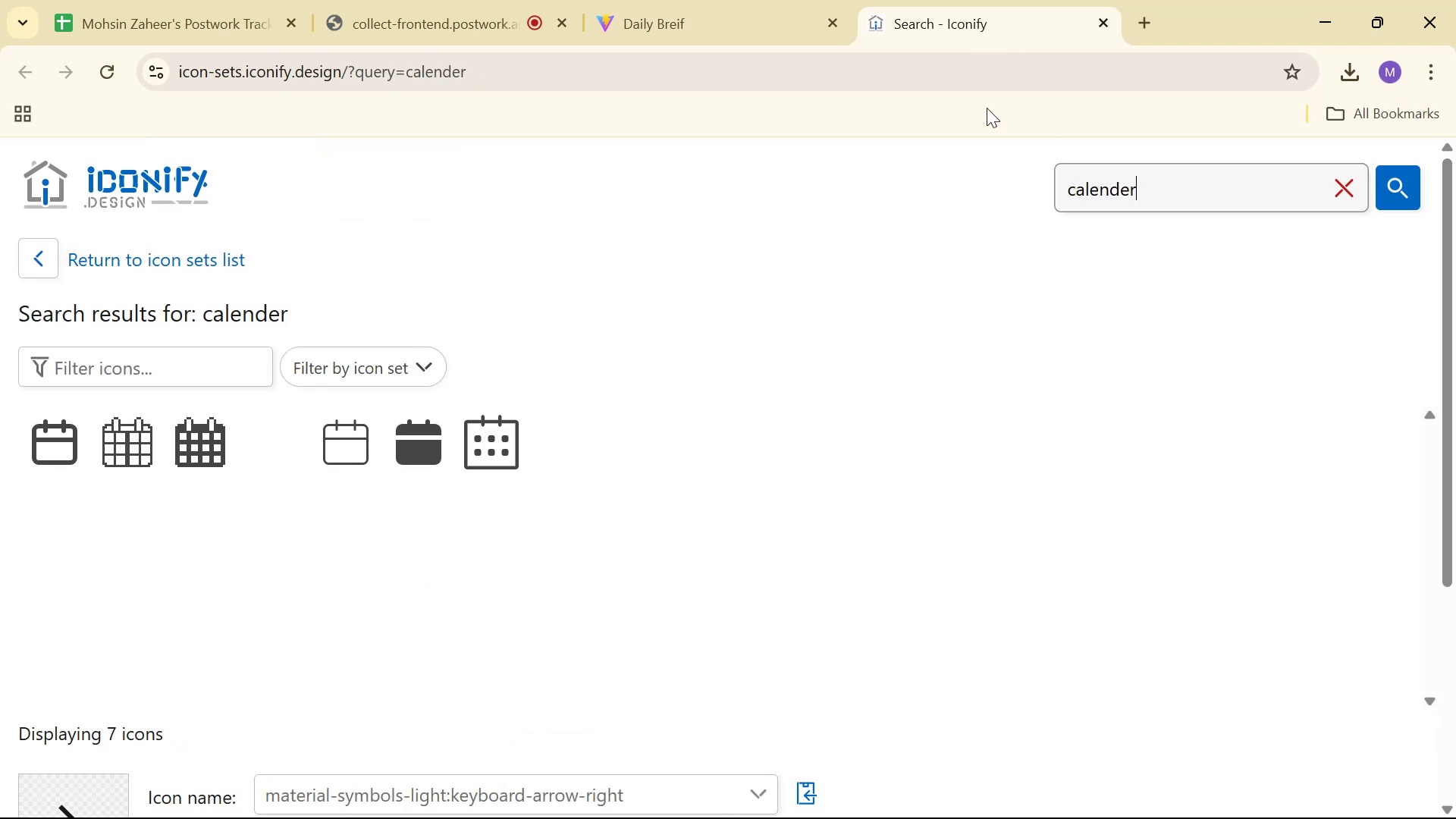 
scroll: coordinate [943, 199], scroll_direction: down, amount: 1.0
 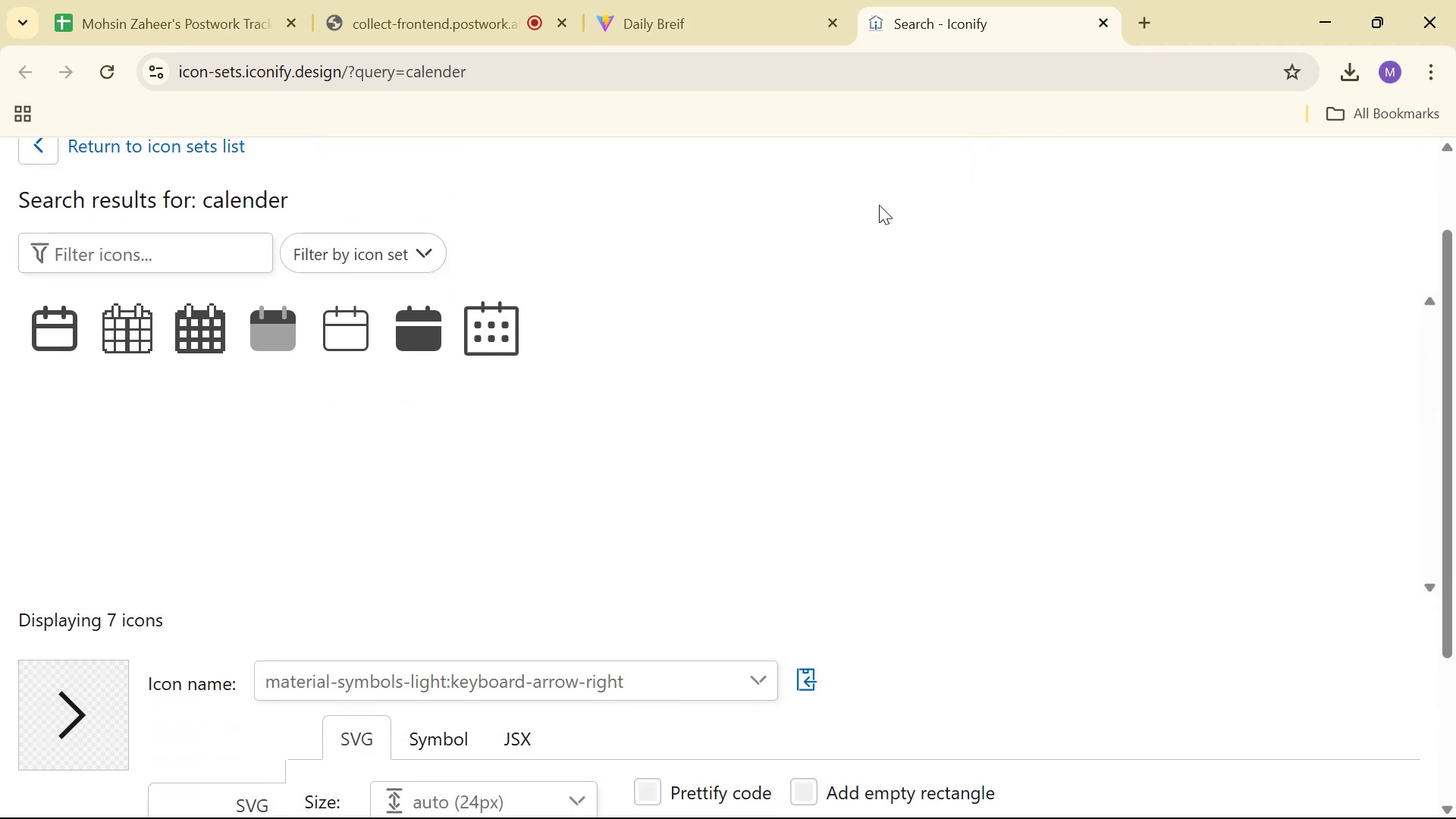 
scroll: coordinate [748, 297], scroll_direction: up, amount: 1.0
 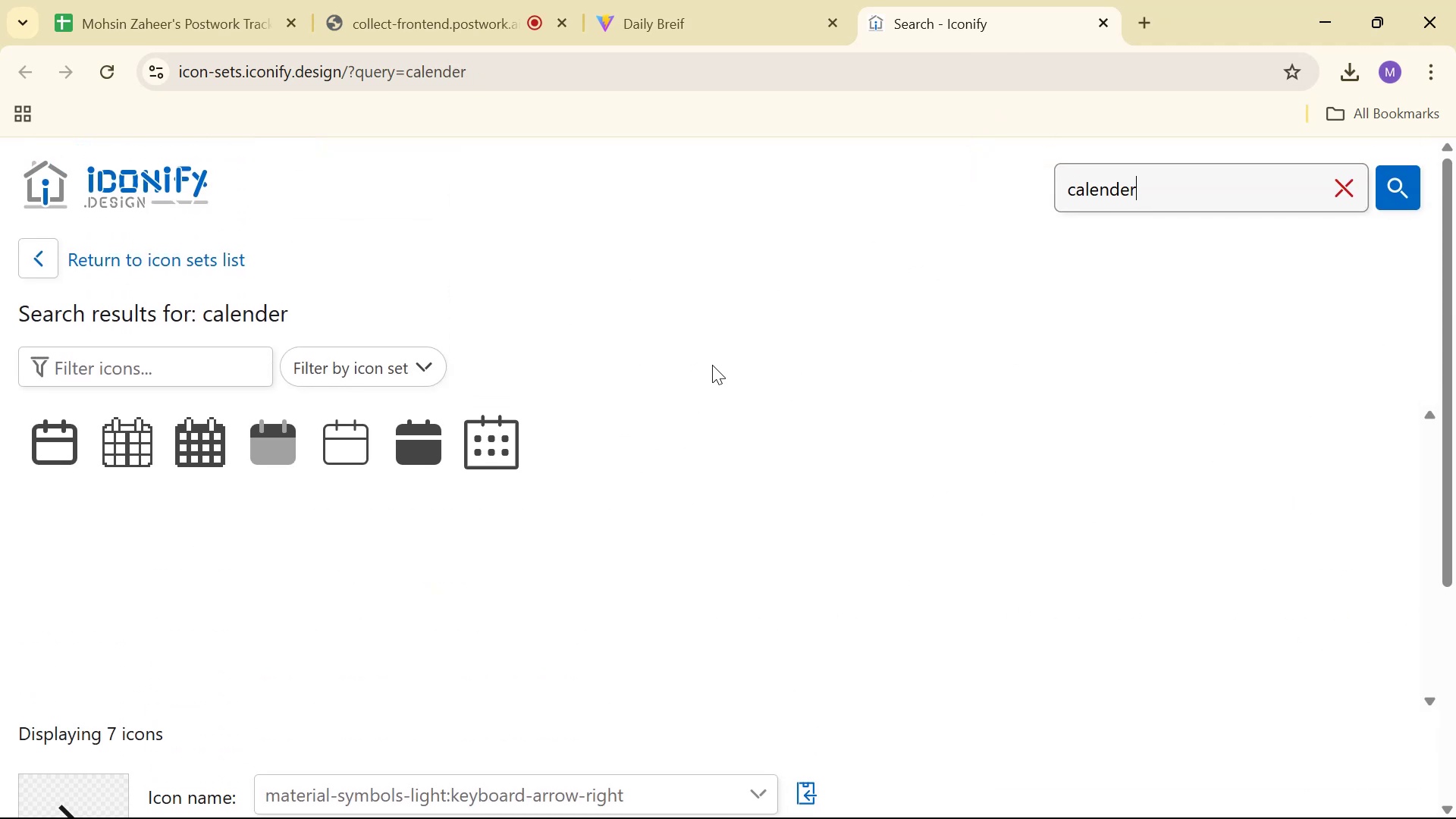 
left_click([353, 444])
 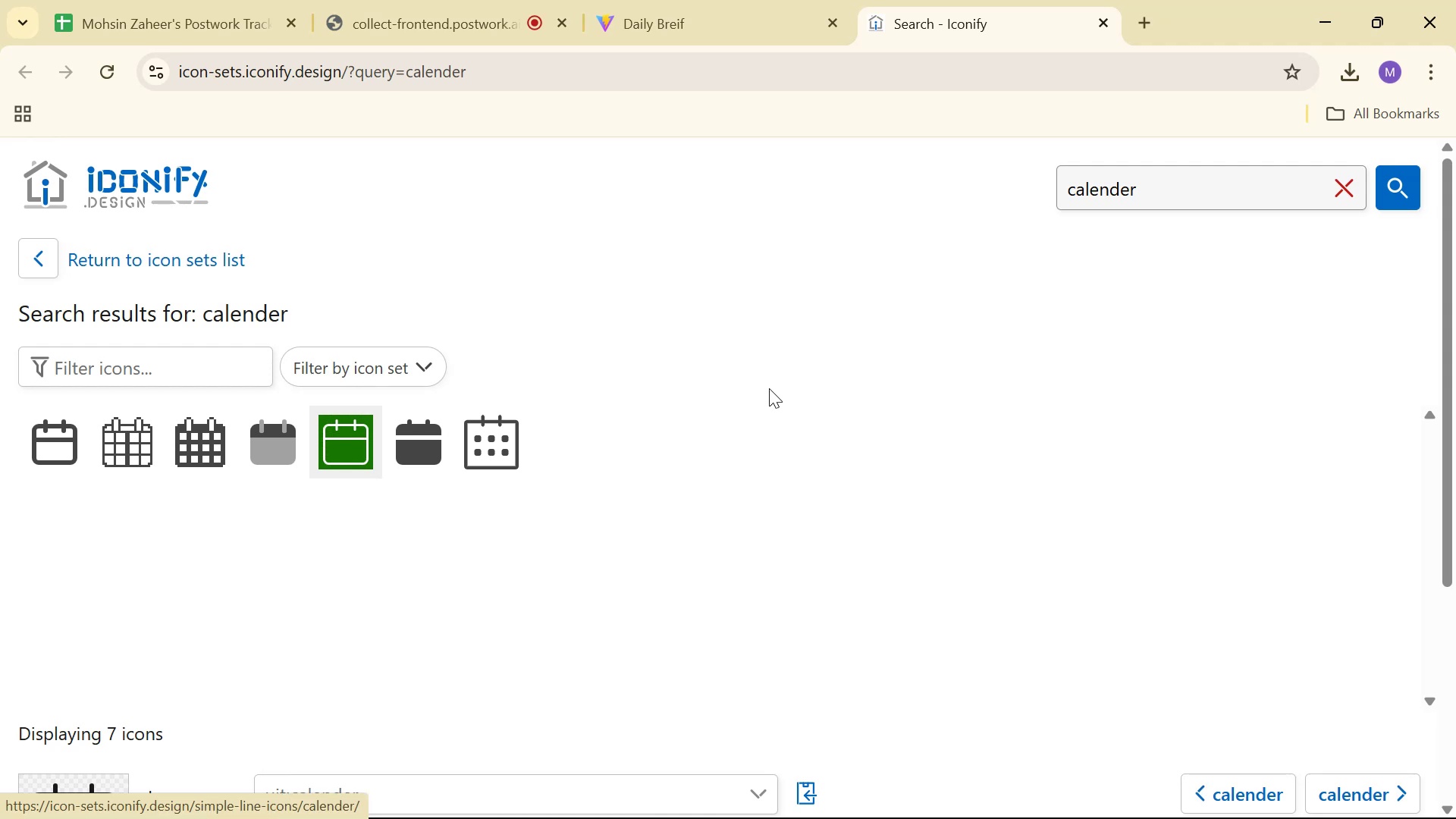 
scroll: coordinate [778, 367], scroll_direction: down, amount: 1.0
 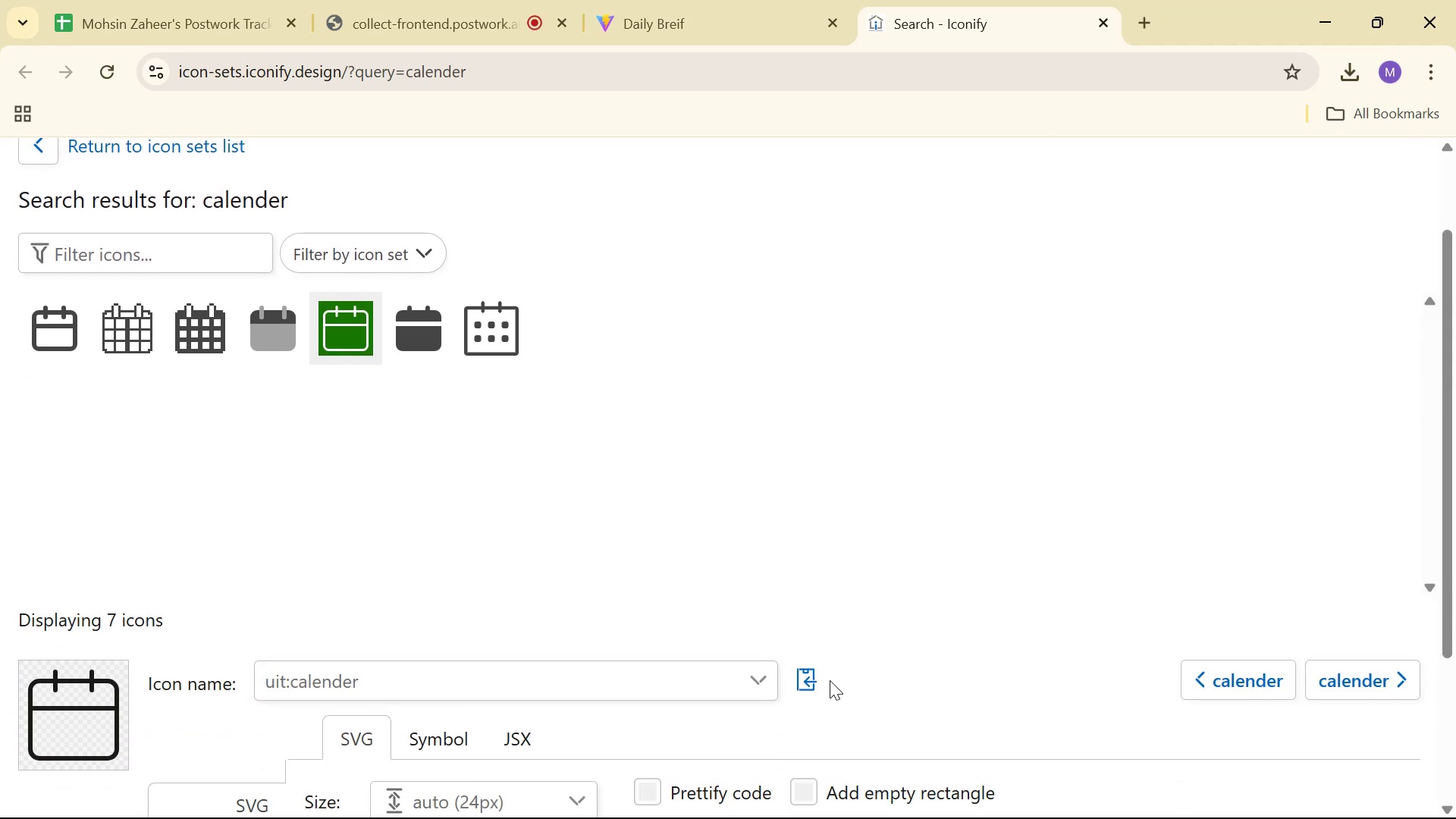 
key(Alt+Tab)
 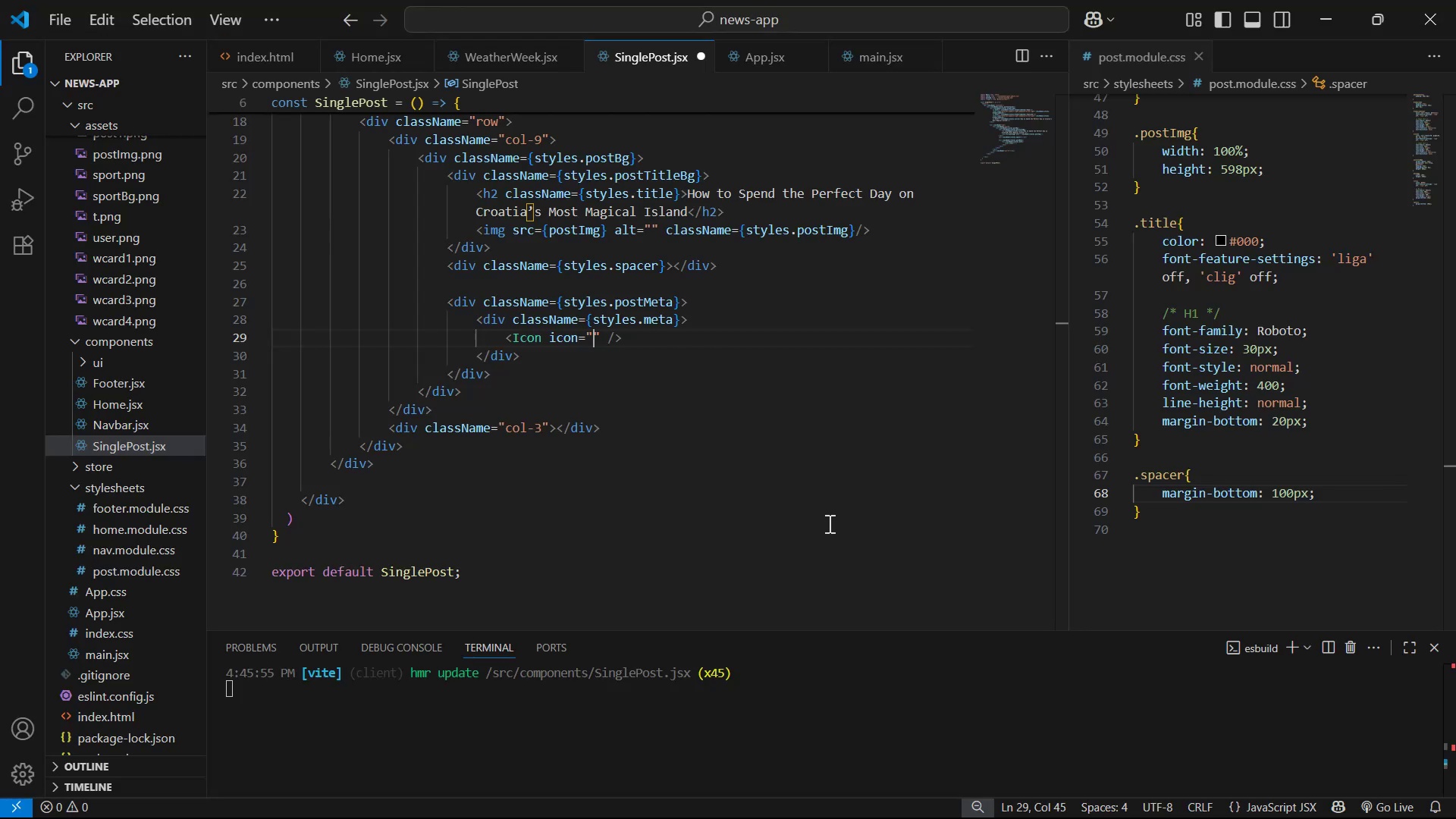 
key(Control+V)
 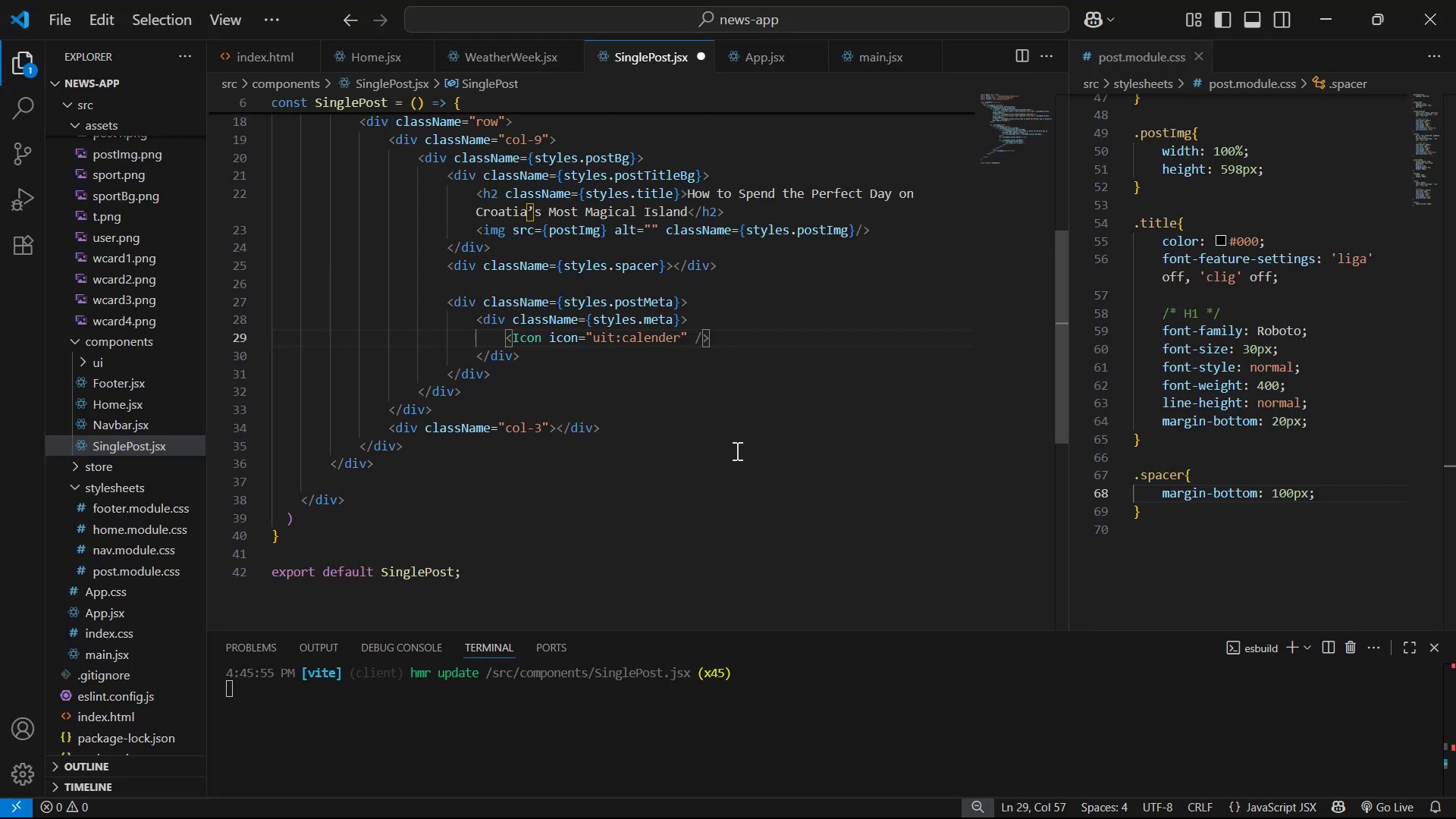 
key(ArrowRight)
 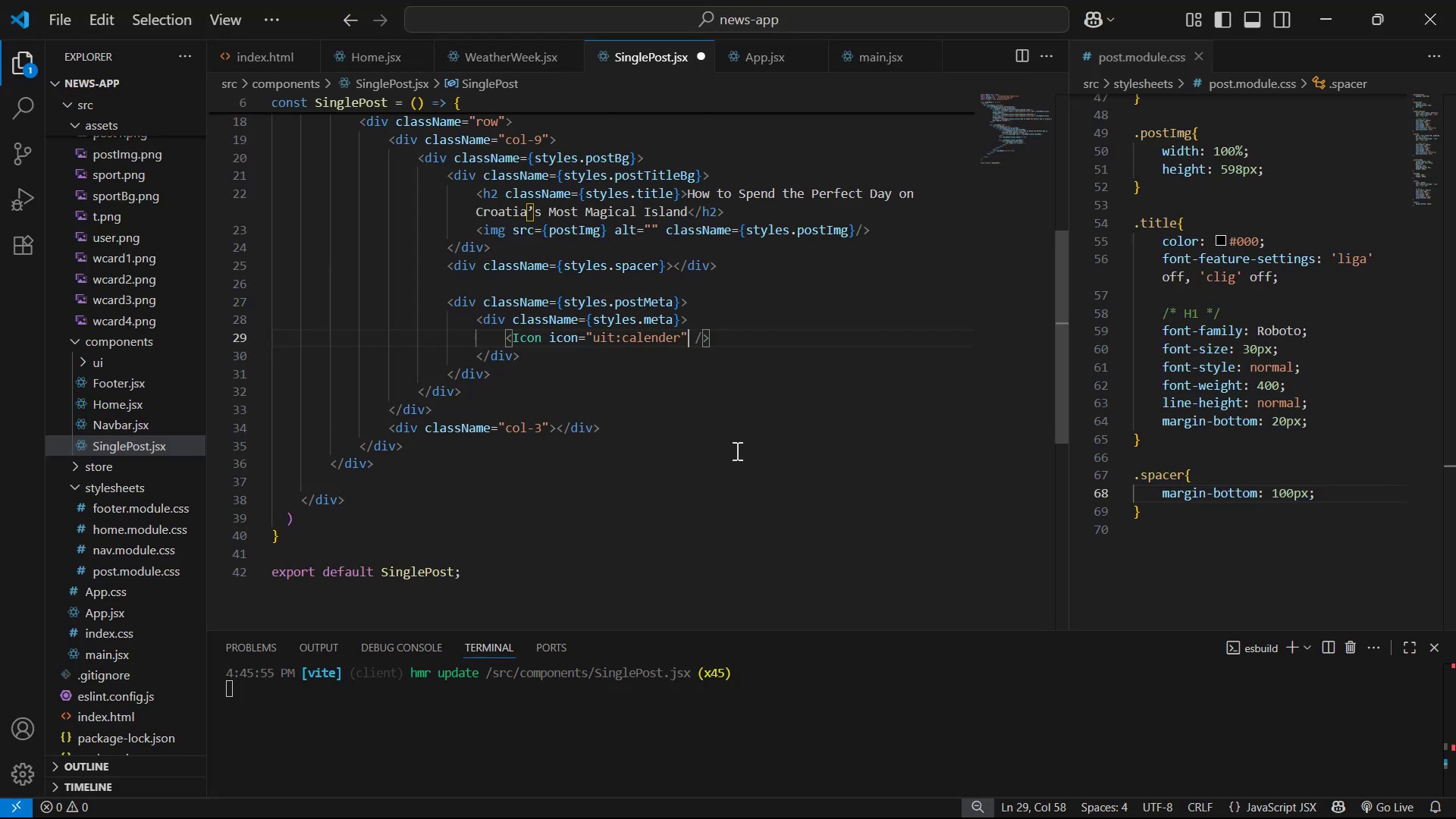 
key(ArrowRight)
 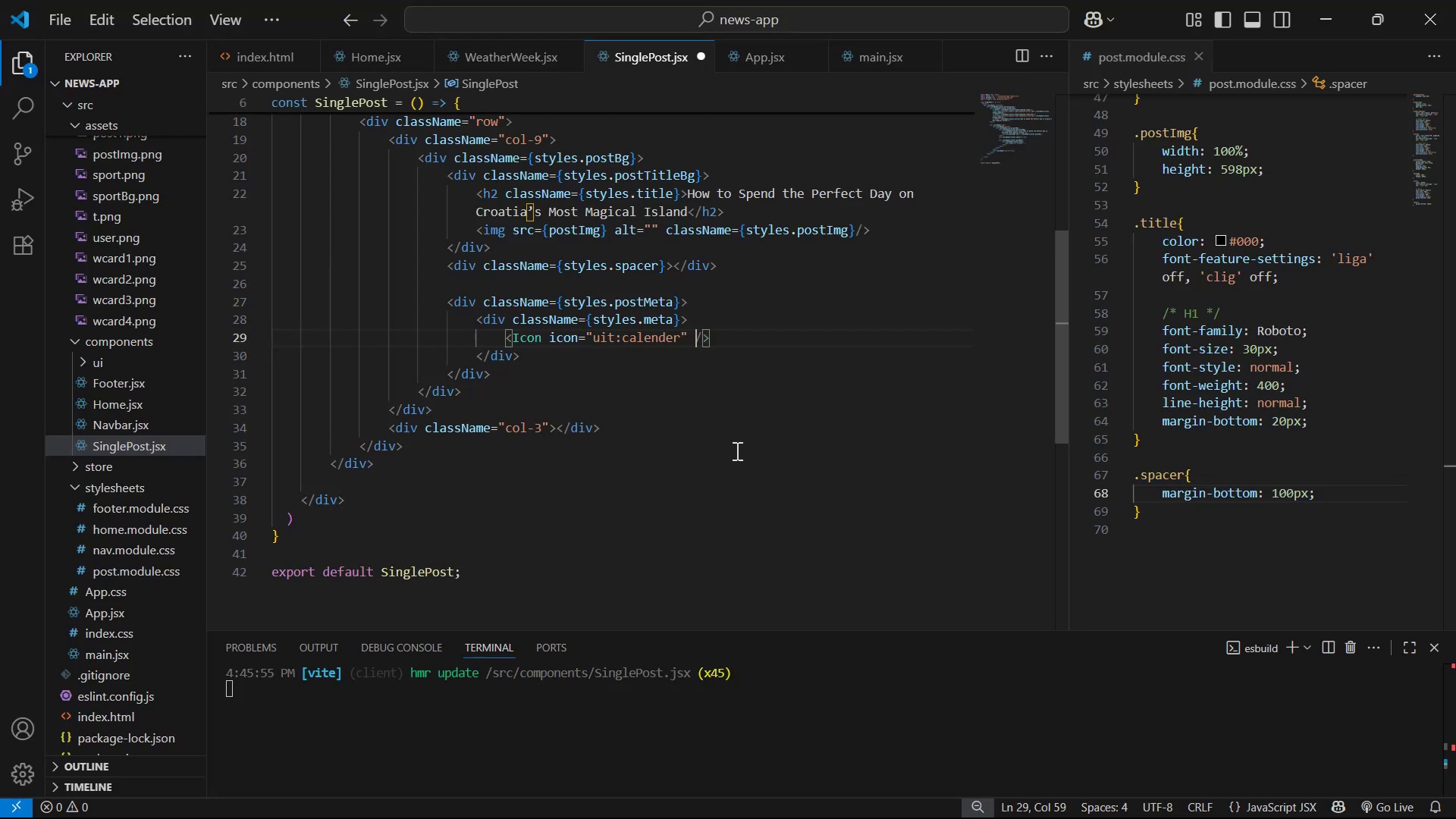 
type( c)
key(Backspace)
key(Backspace)
type(cla)
 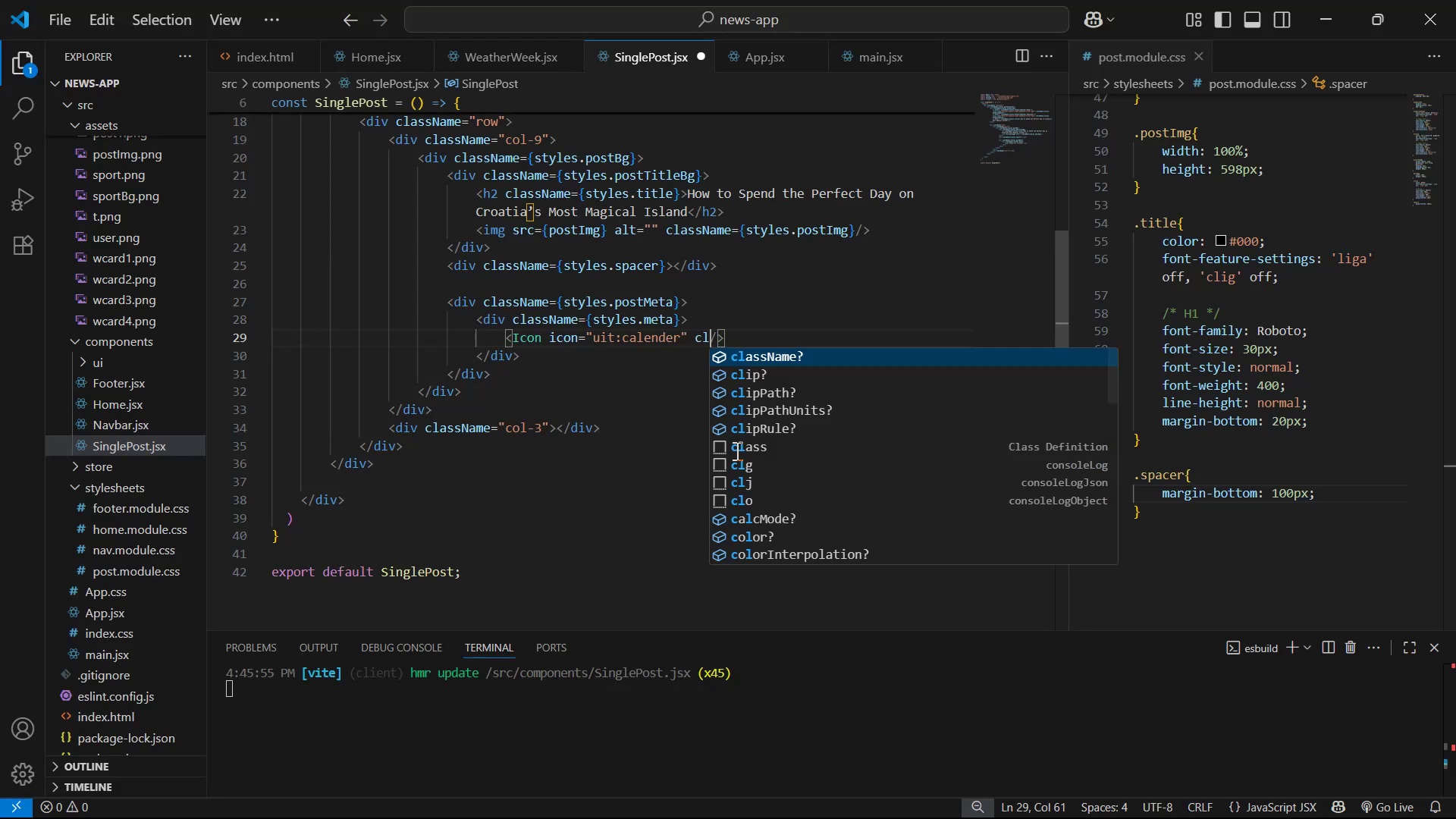 
key(Enter)
 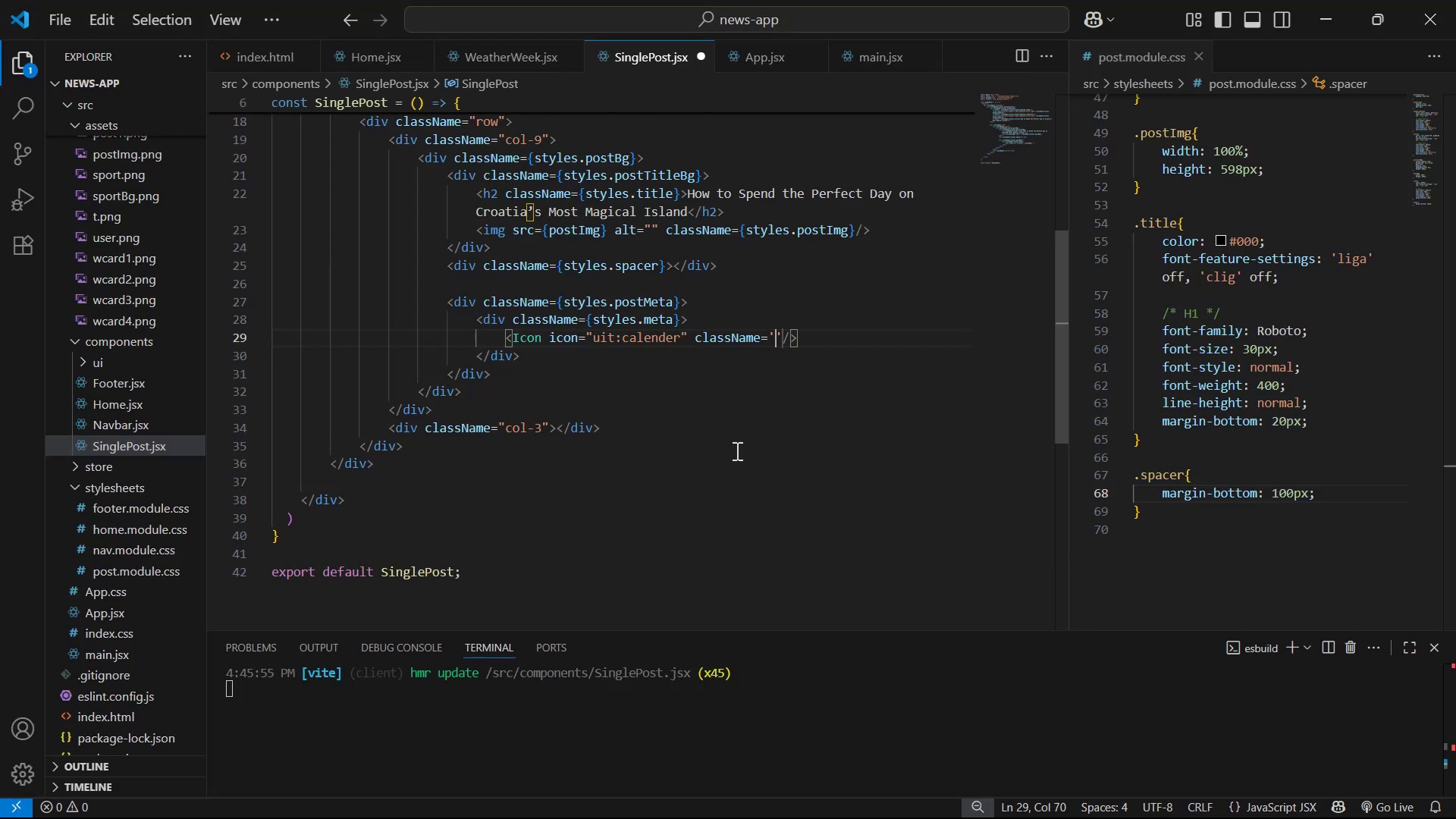 
key(ArrowRight)
 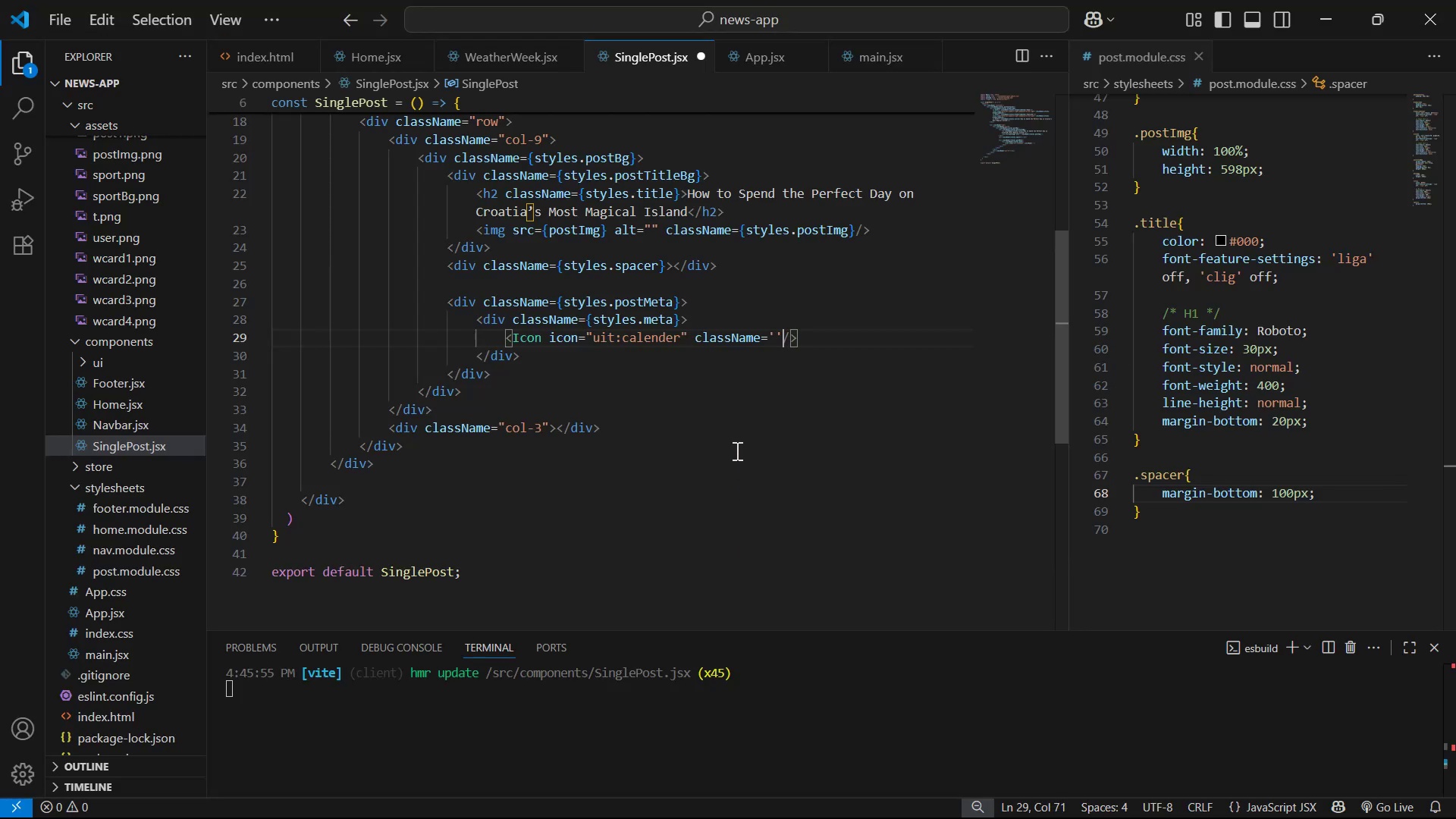 
key(Backspace)
 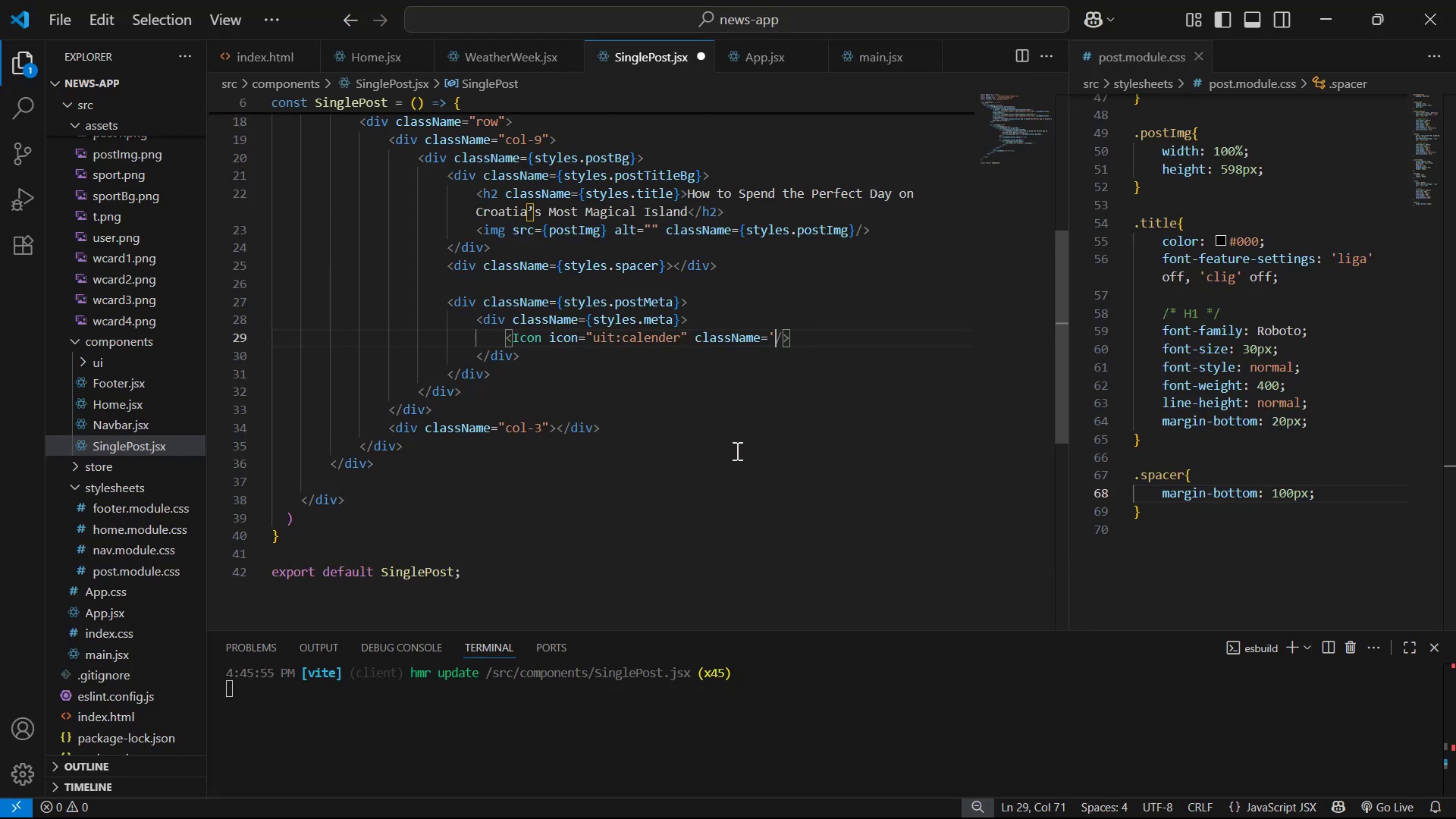 
key(Backspace)
 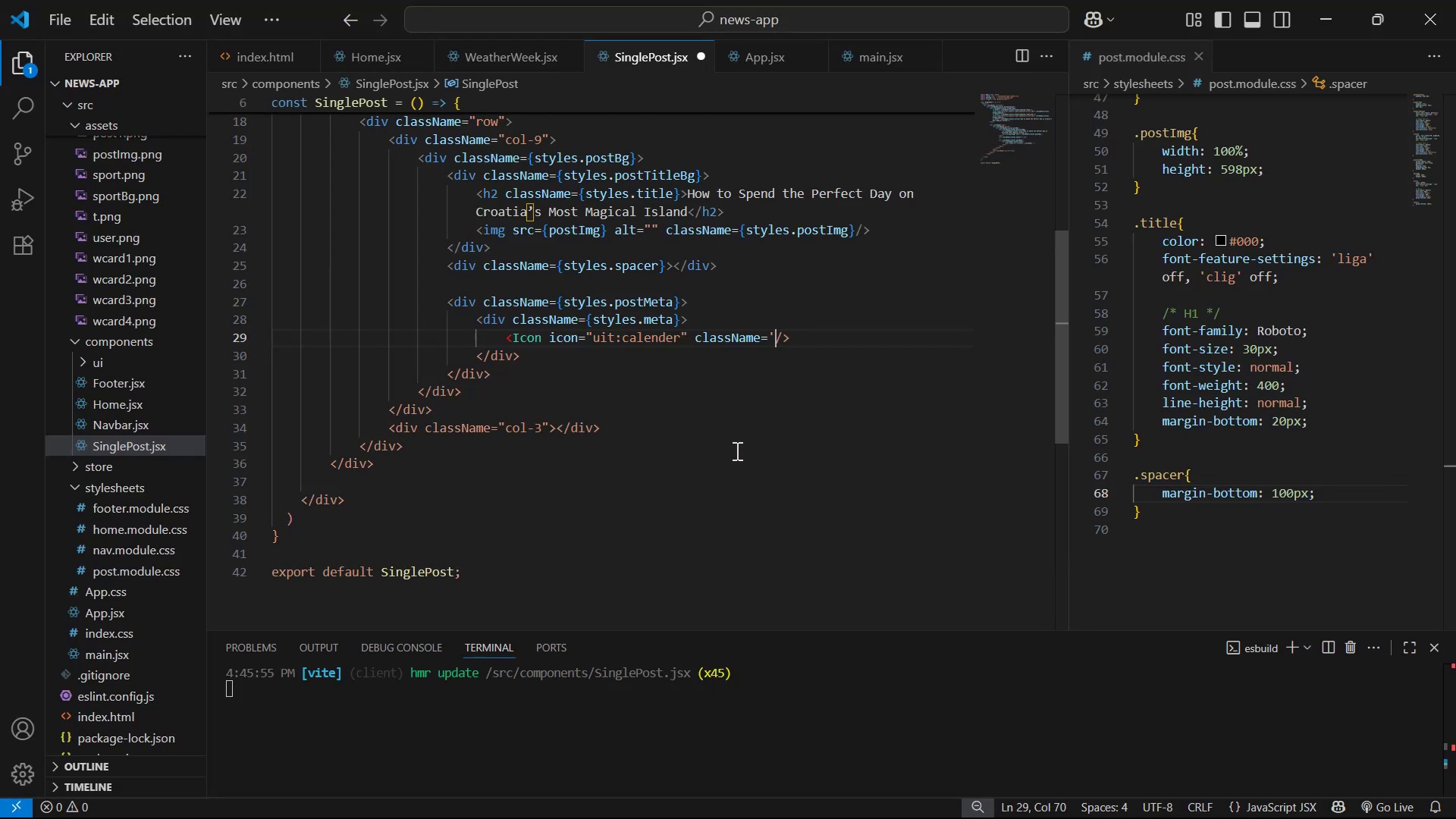 
key(Shift+ShiftLeft)
 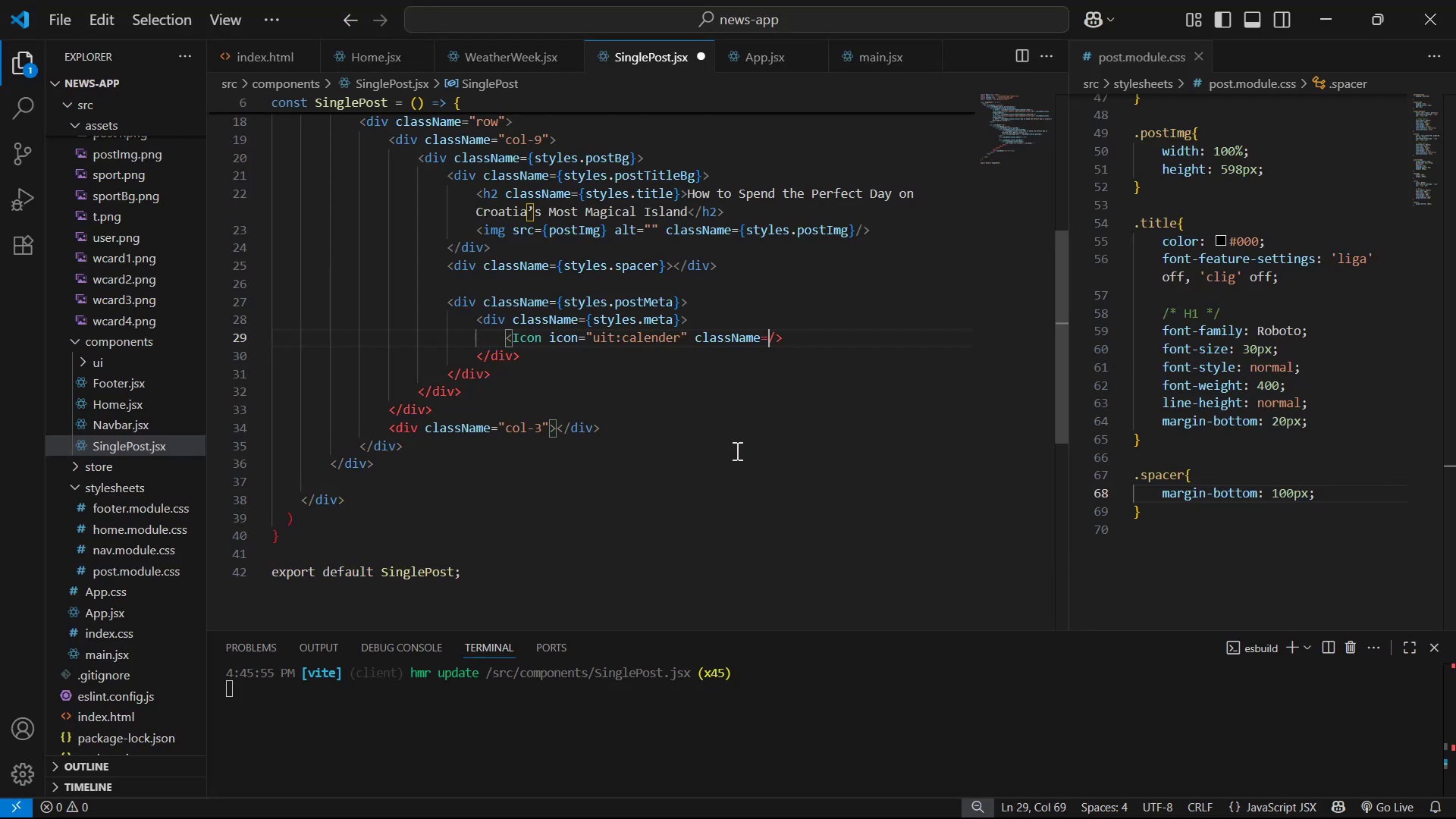 
key(Shift+BracketLeft)
 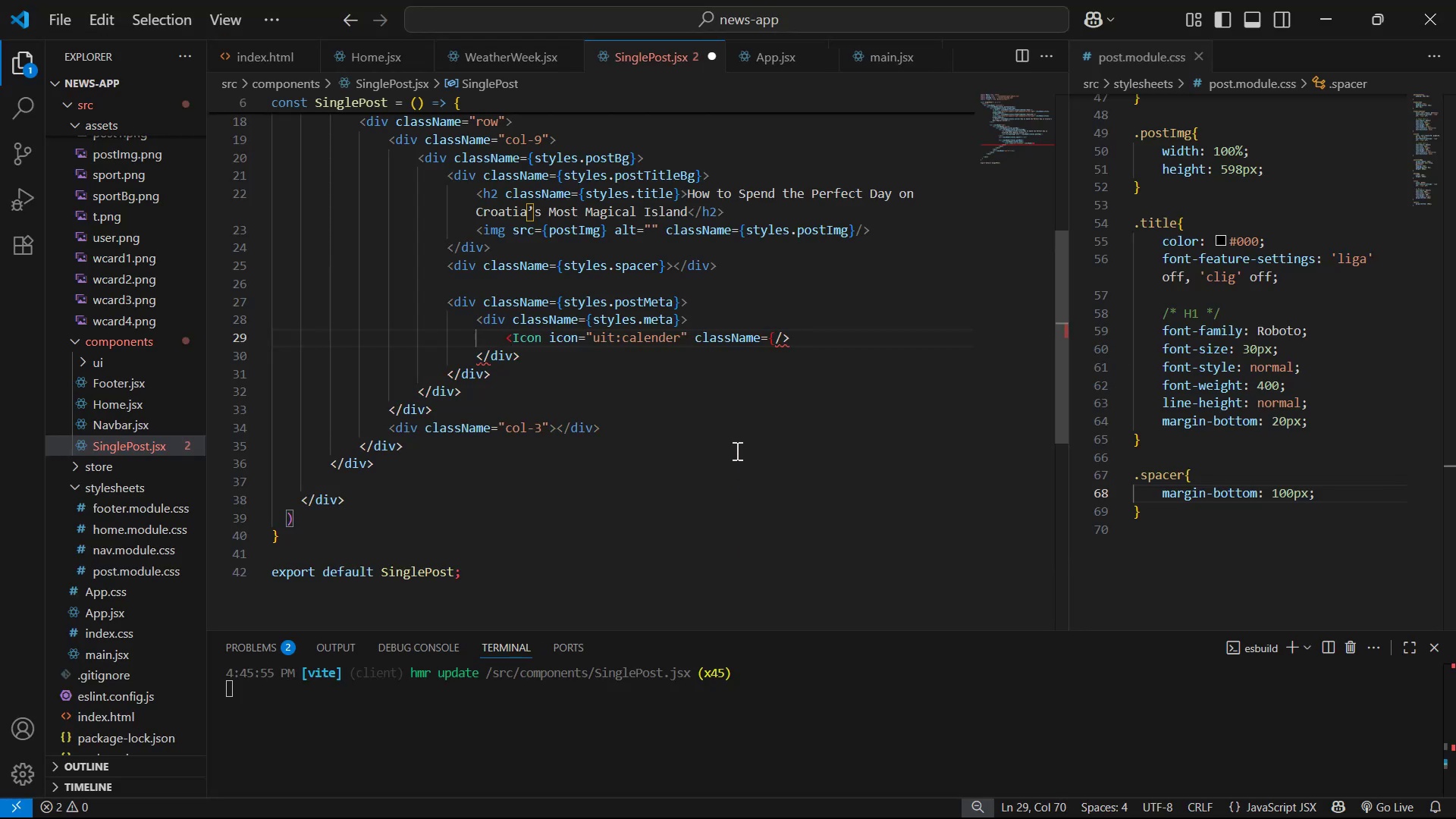 
key(Backspace)
 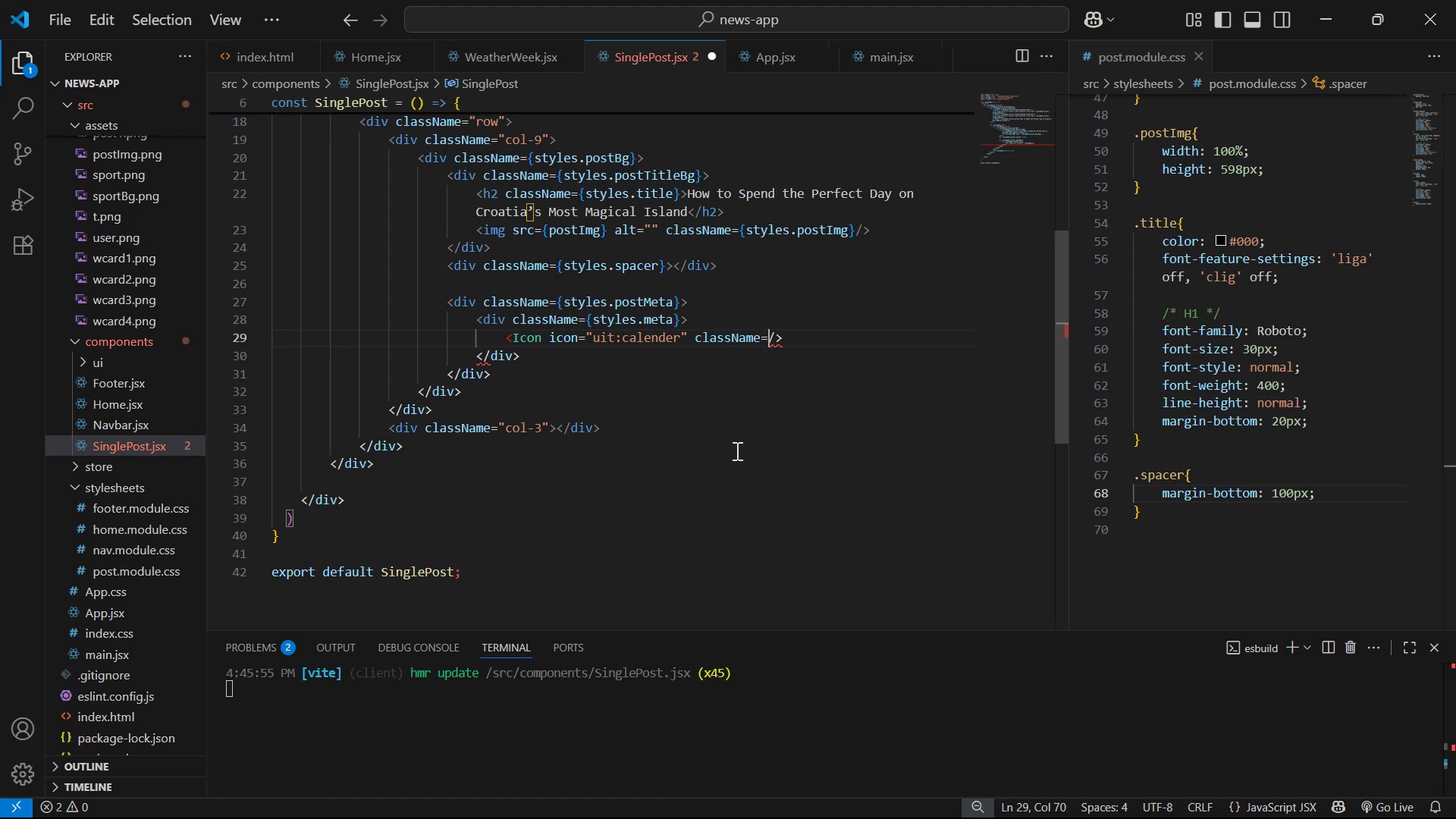 
key(Shift+ShiftLeft)
 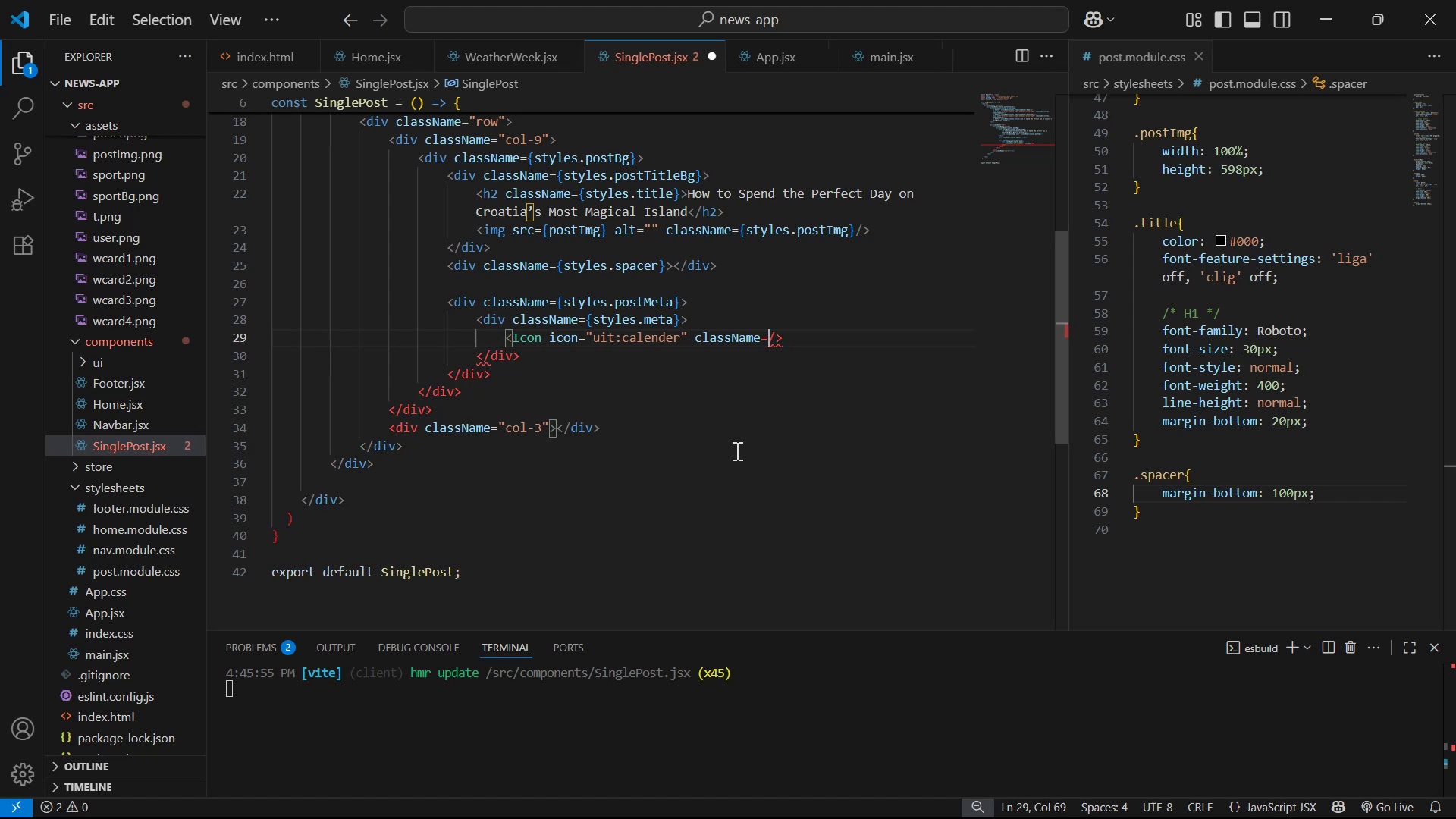 
key(Shift+BracketLeft)
 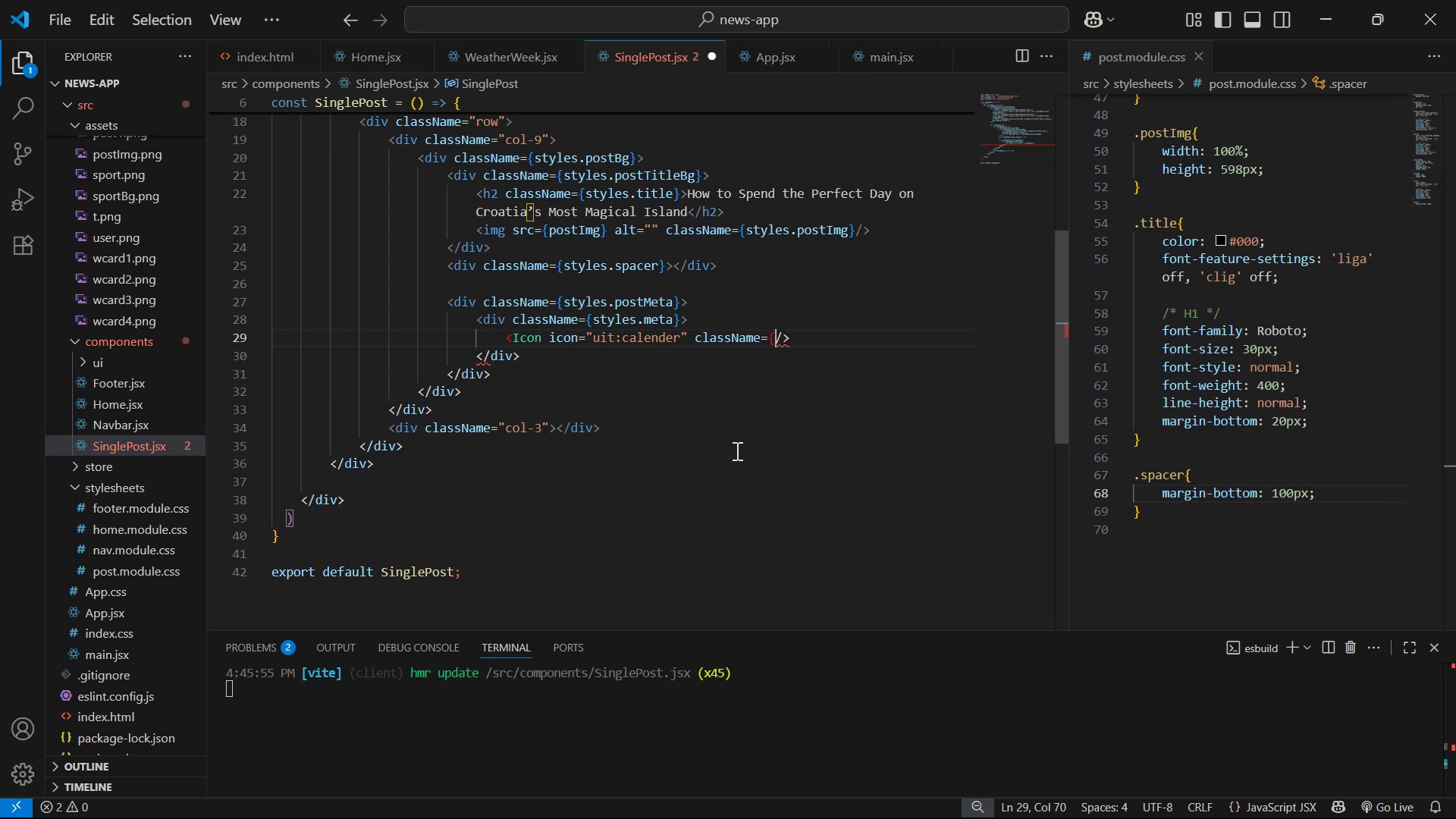 
key(Shift+ShiftLeft)
 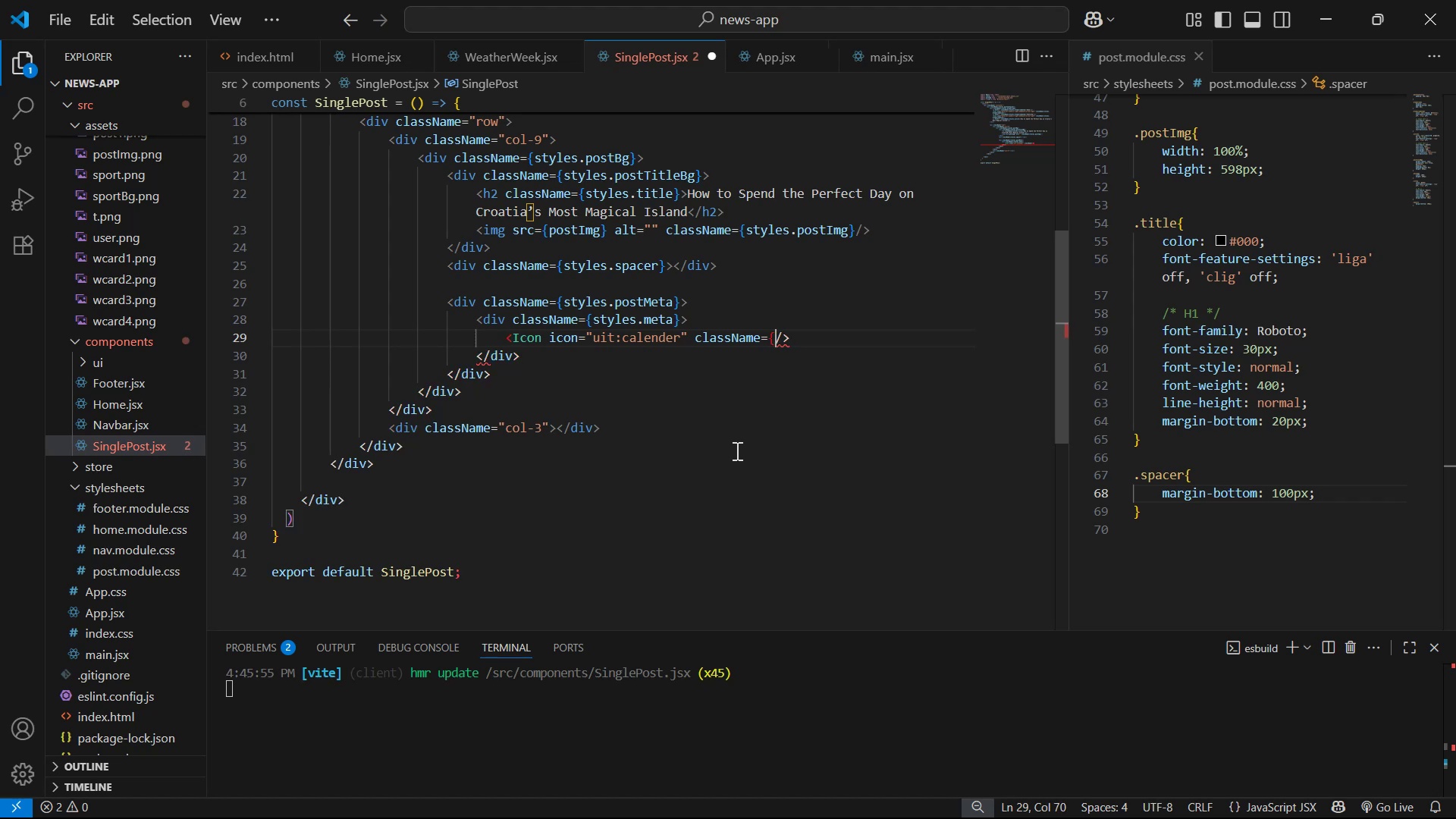 
key(Shift+BracketRight)
 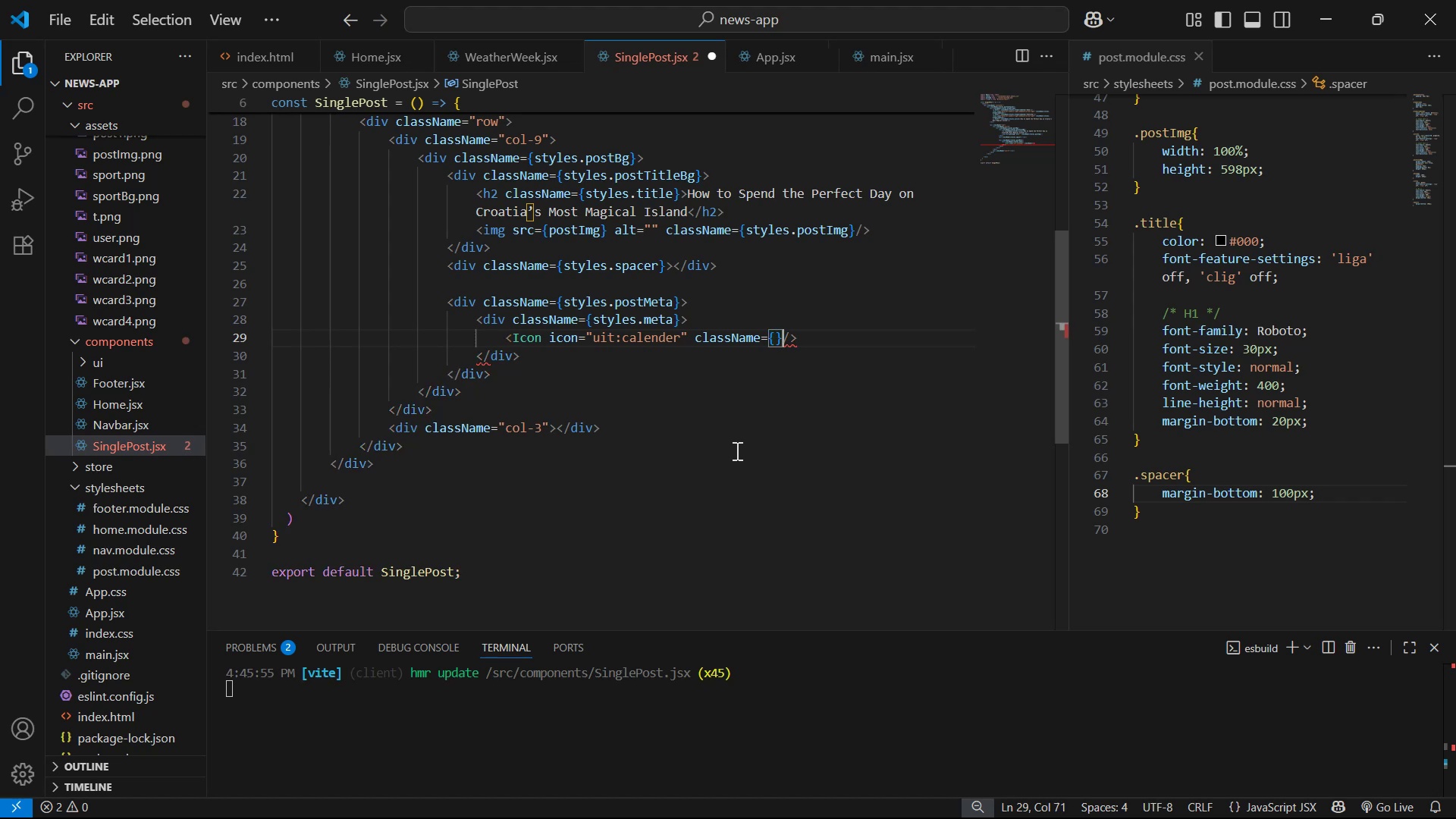 
key(ArrowLeft)
 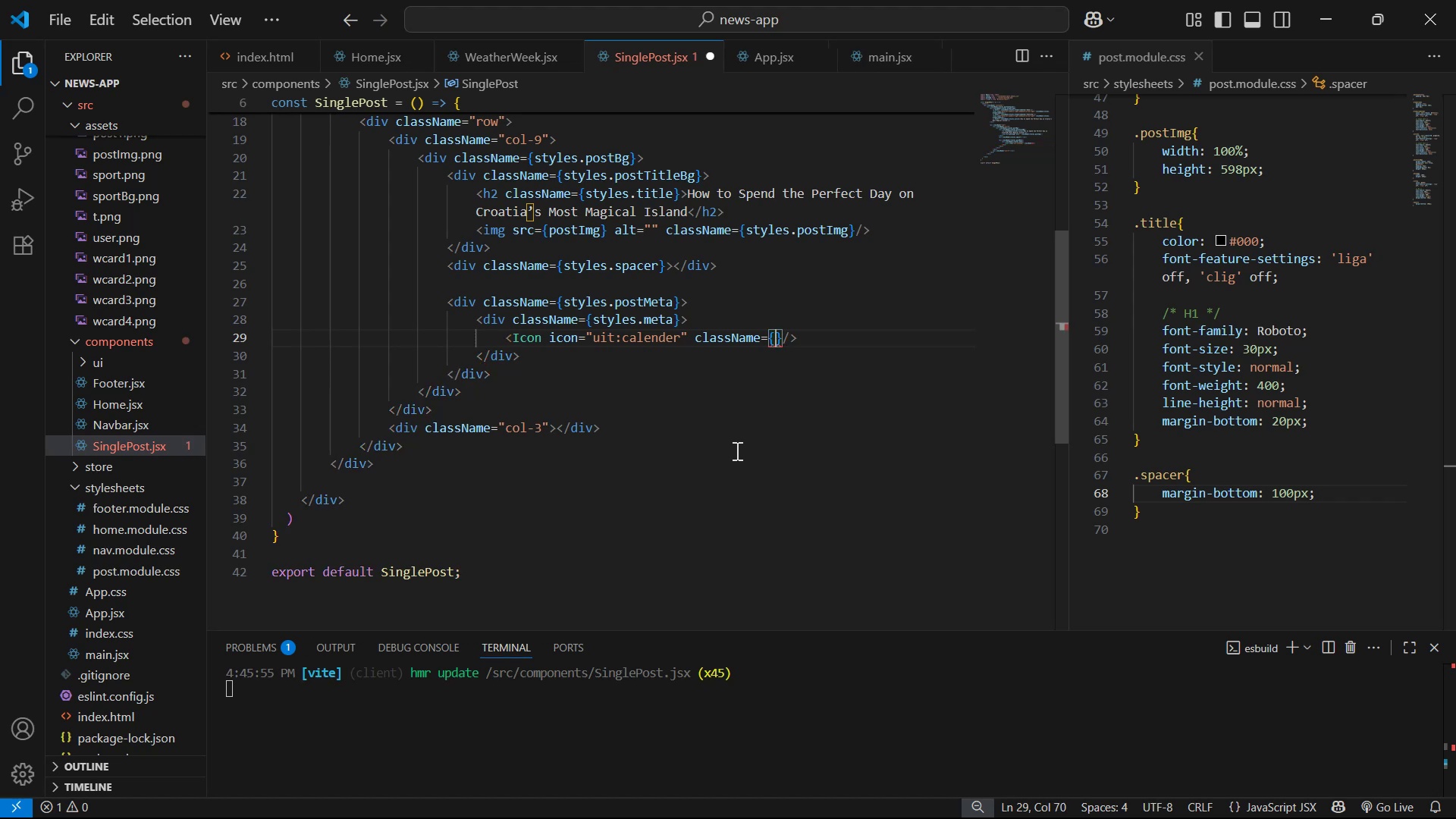 
type(sty)
 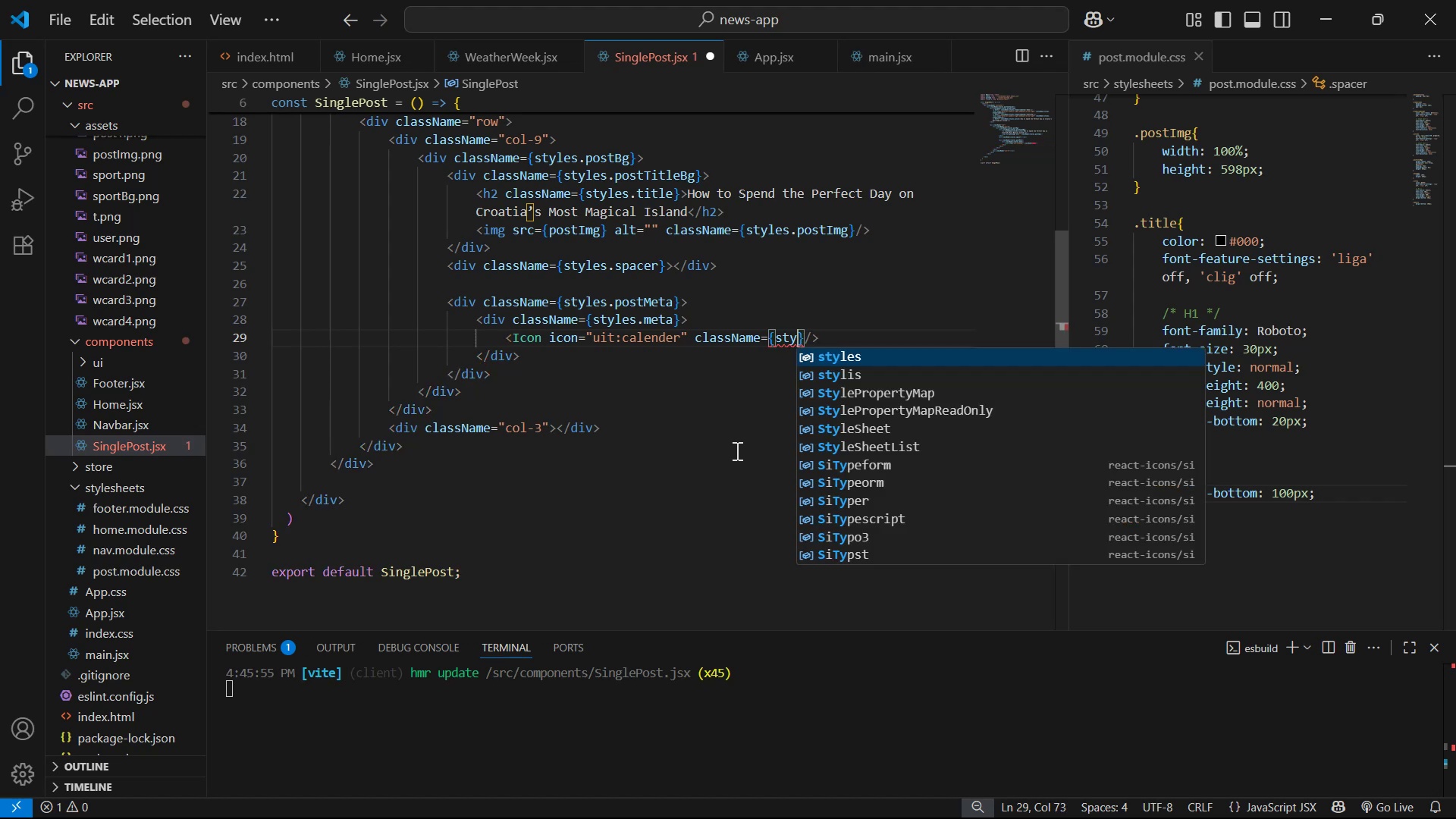 
key(Enter)
 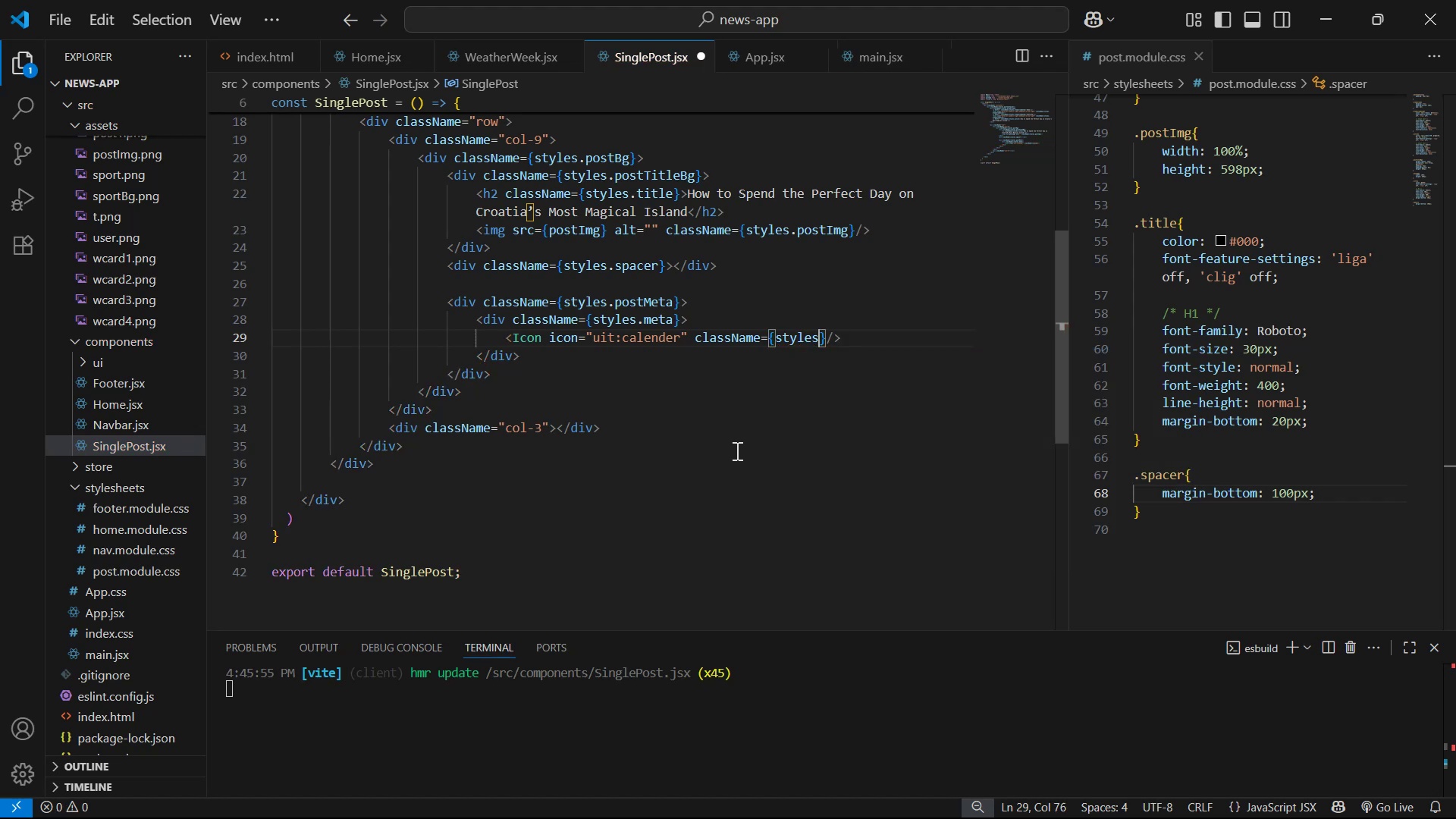 
type(.metaIcon)
 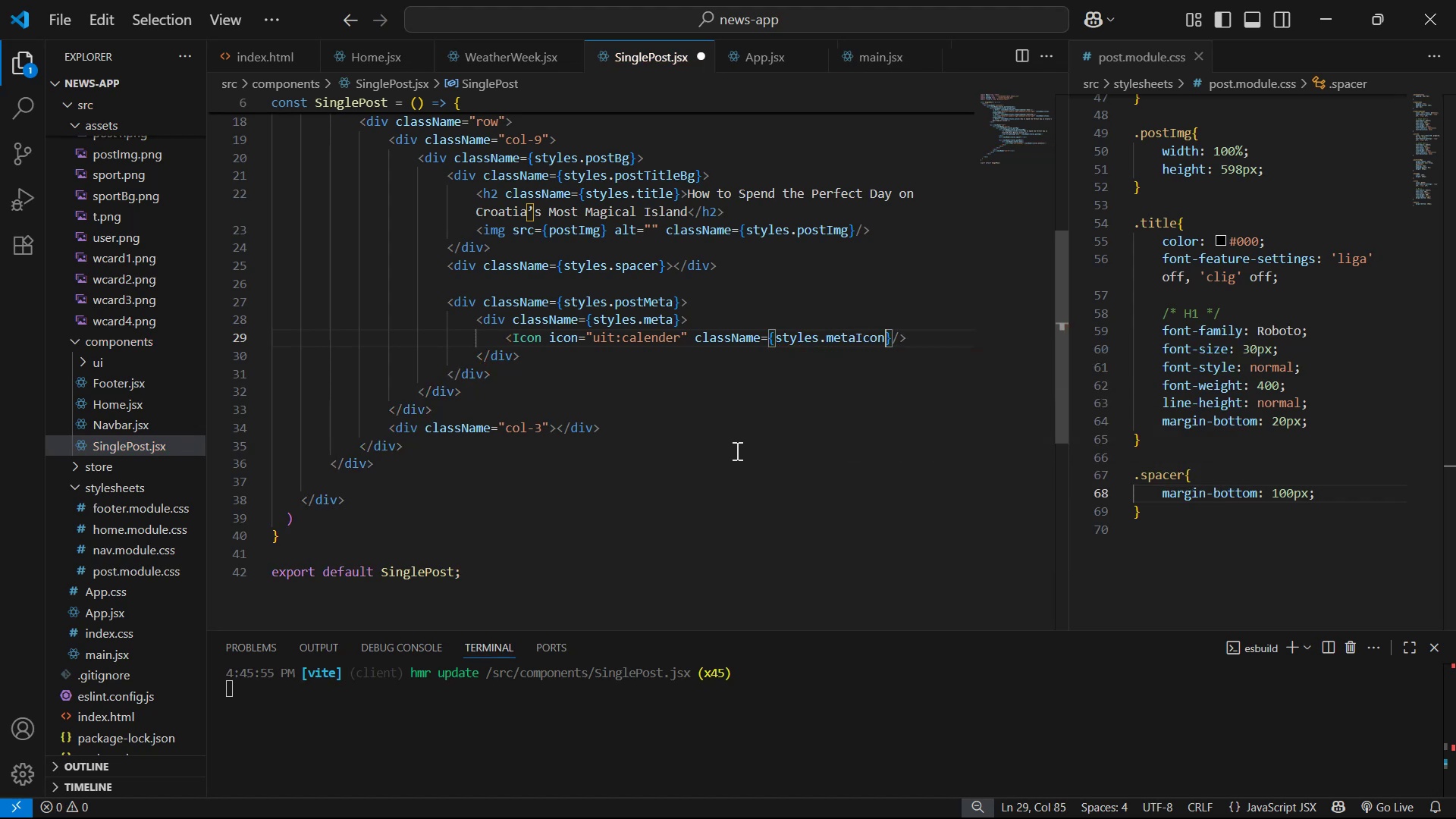 
key(Control+S)
 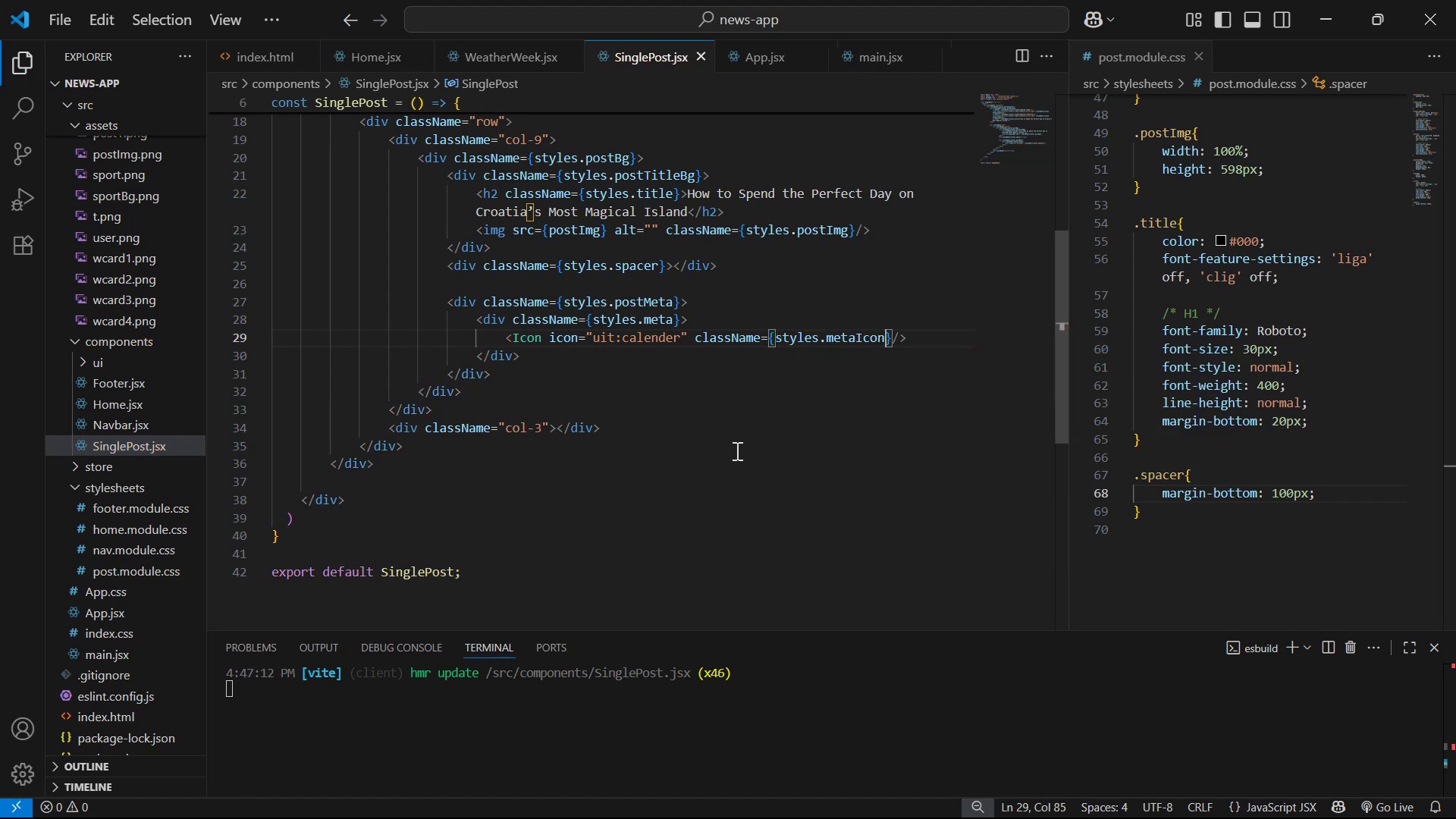 
wait(8.4)
 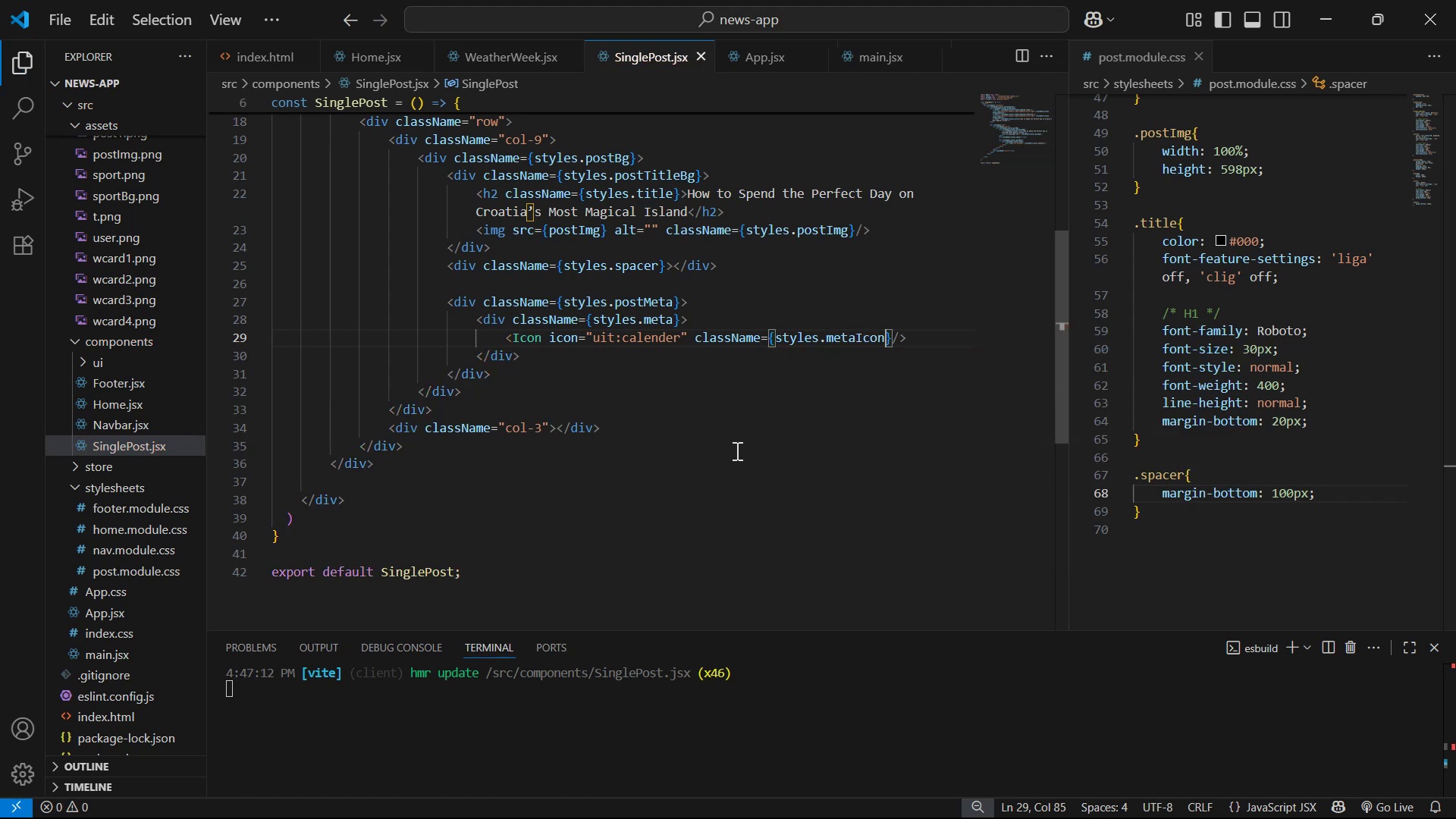 
mouse_move([515, 345])
 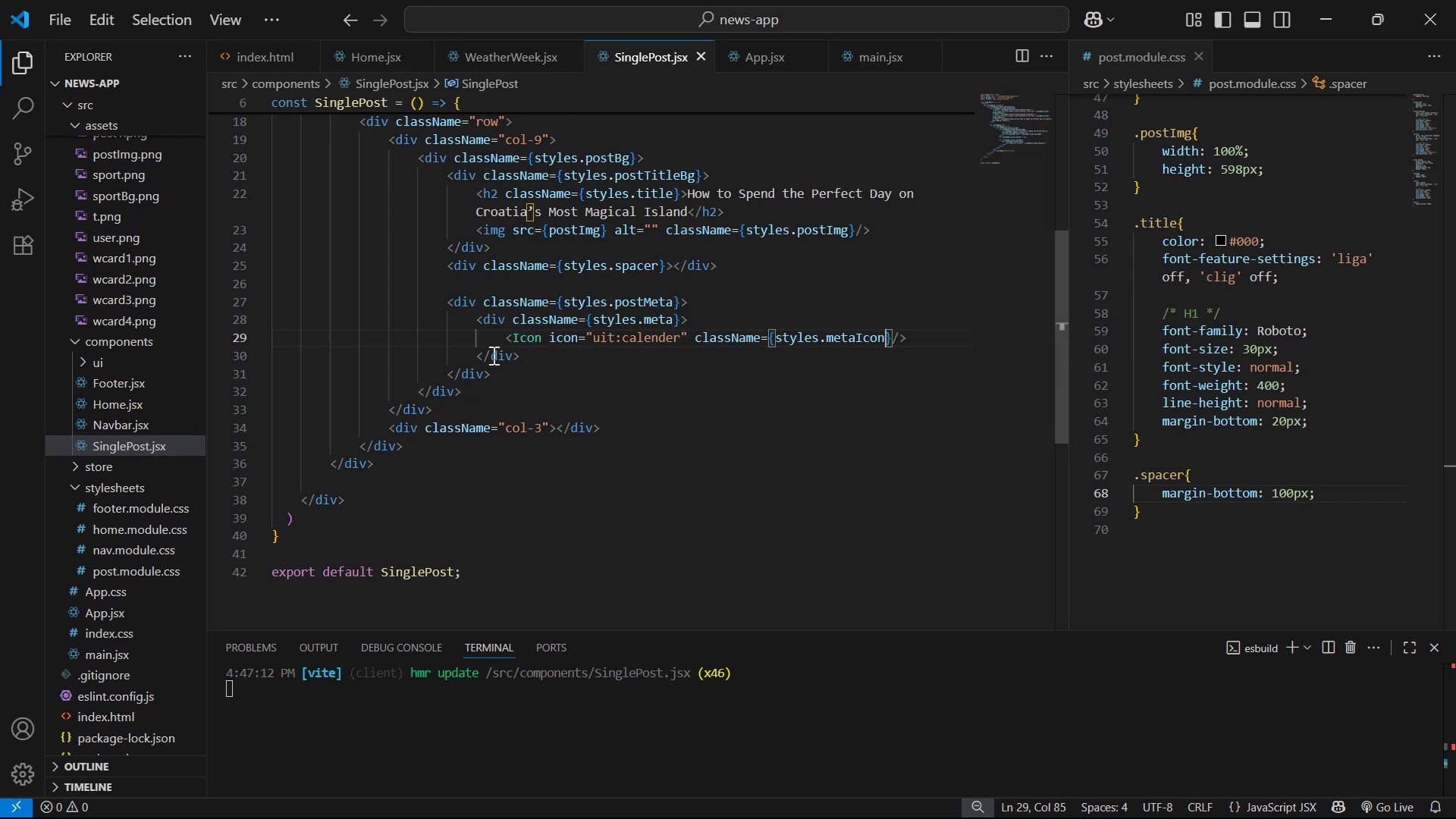 
left_click([461, 297])
 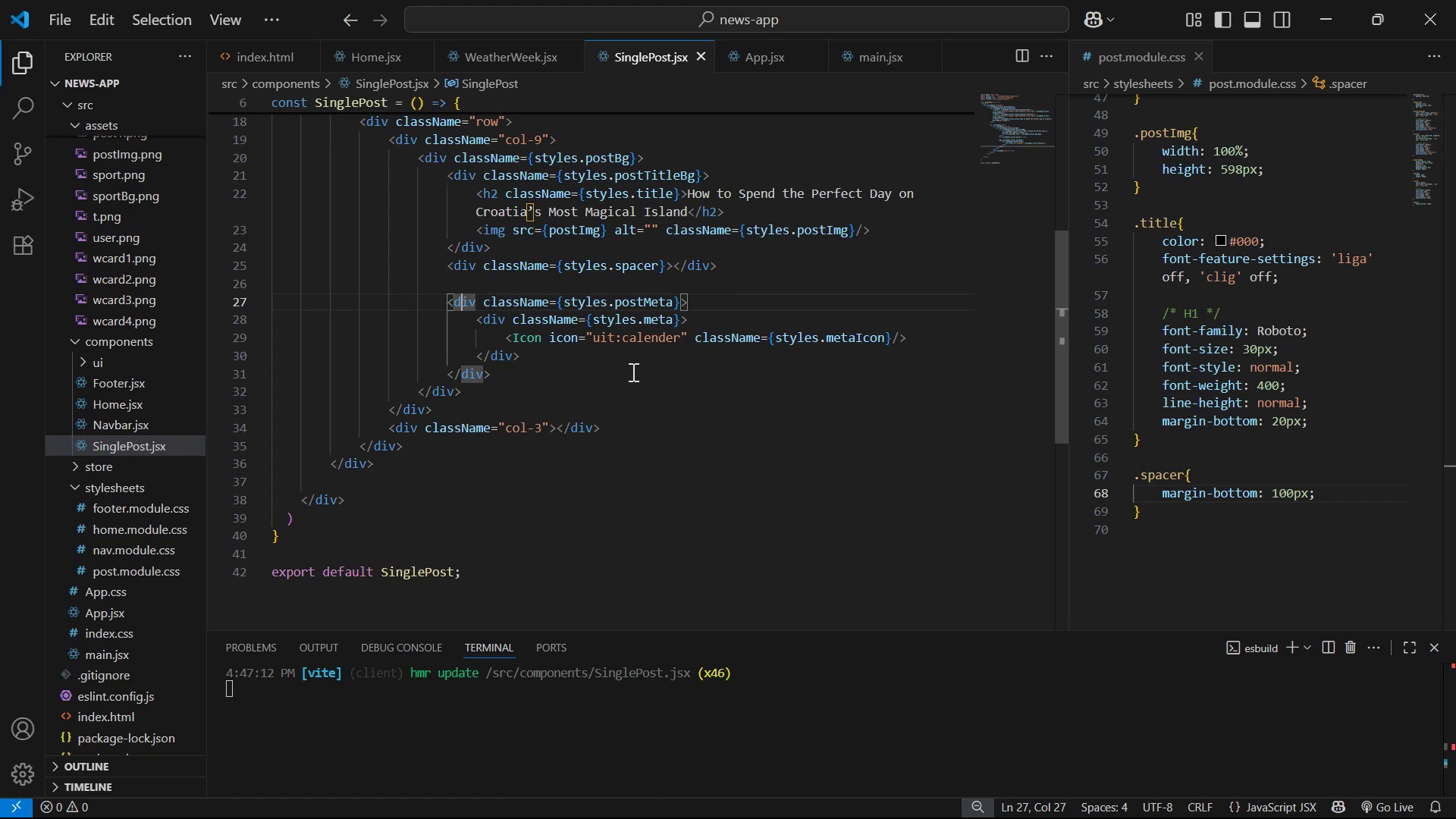 
wait(19.12)
 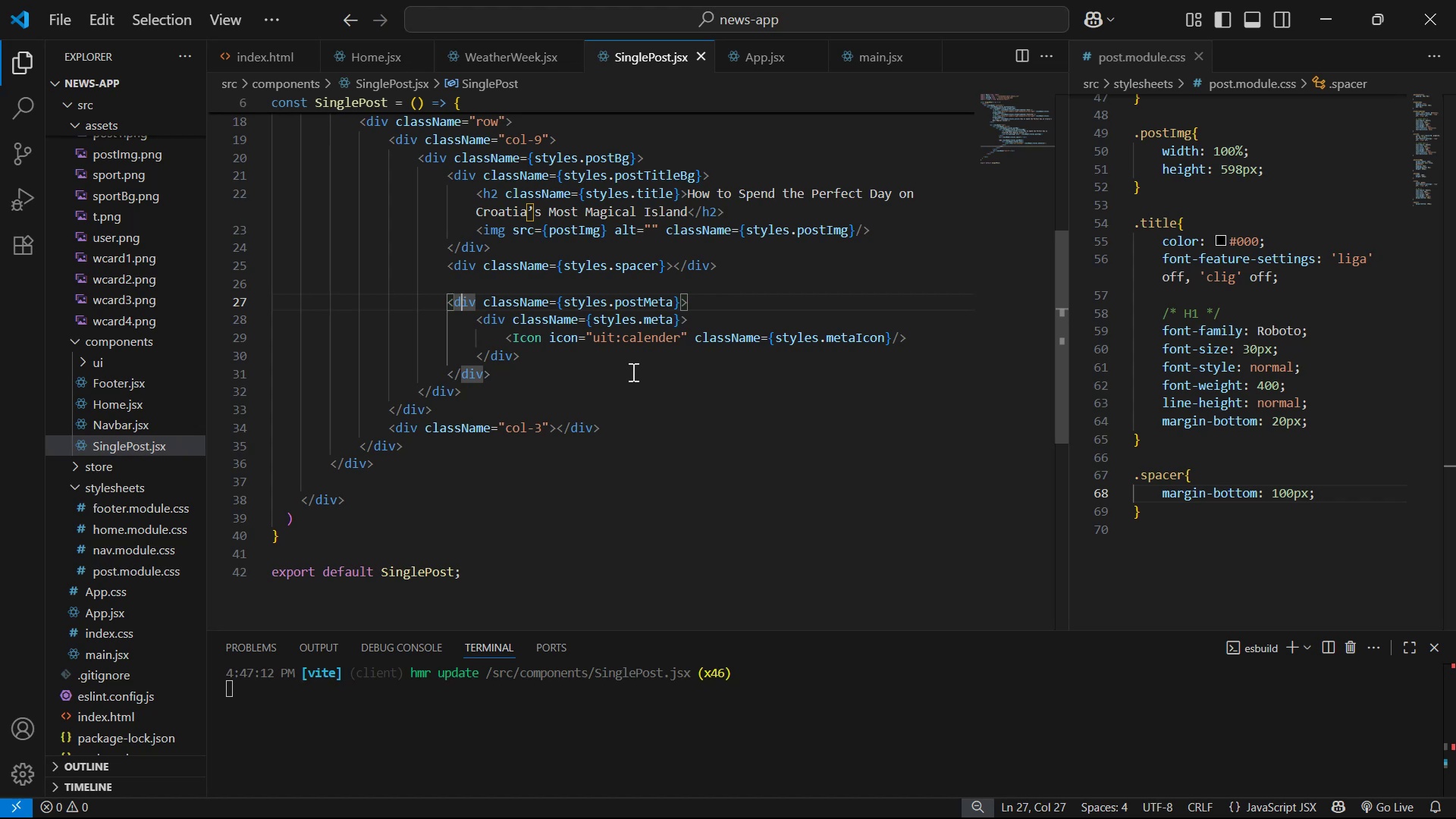 
left_click([459, 381])
 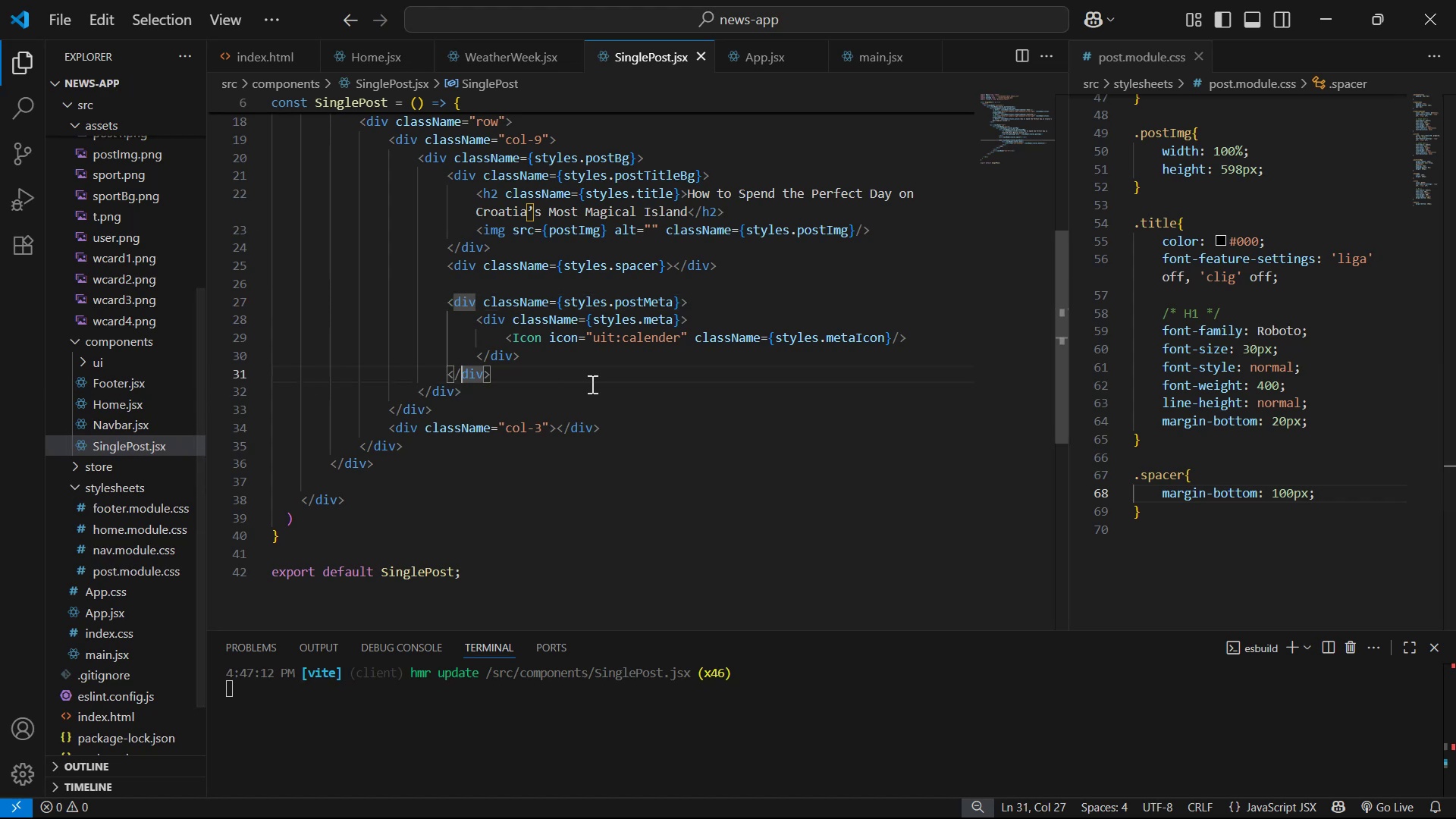 
left_click([595, 384])
 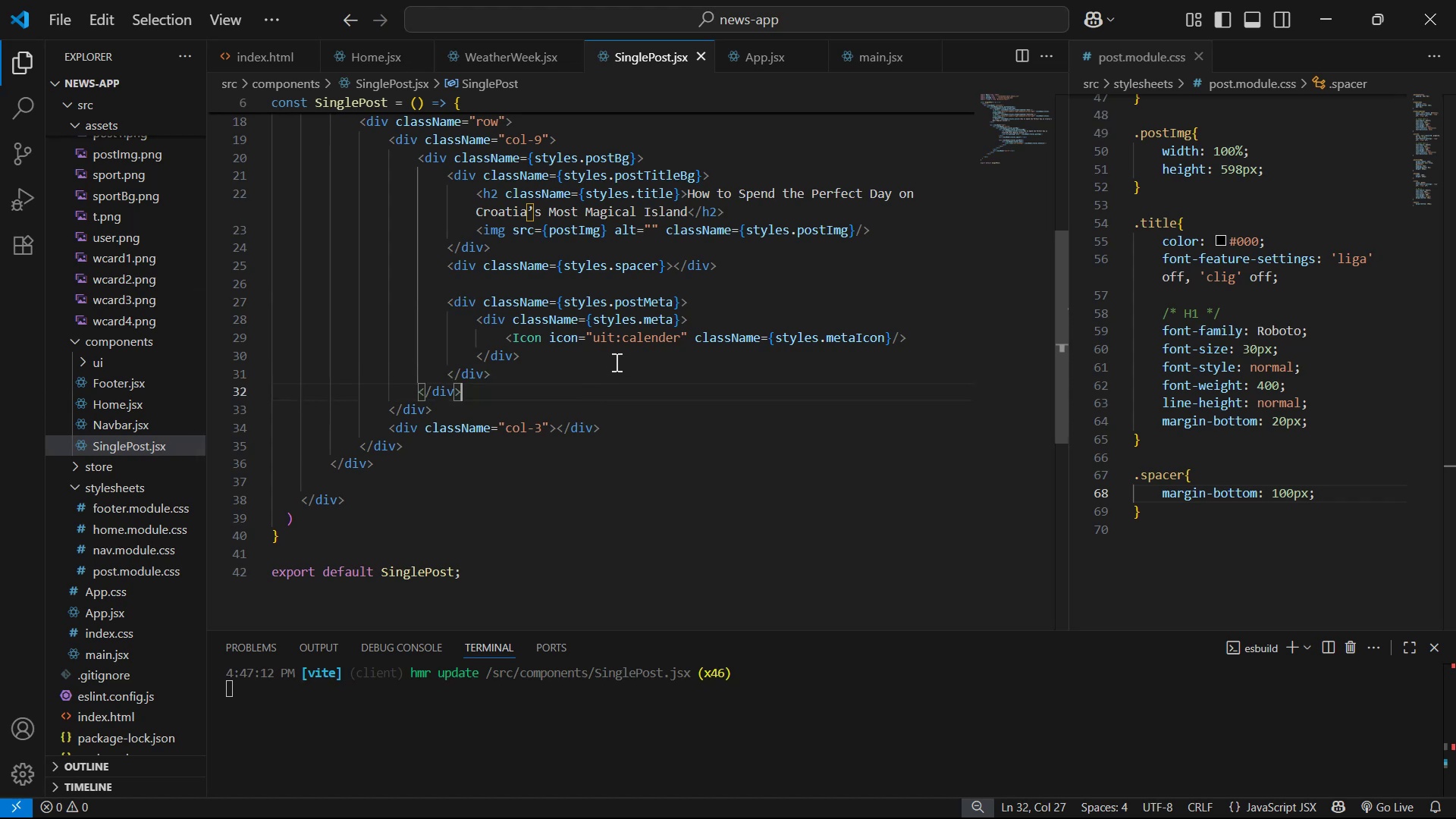 
left_click([631, 357])
 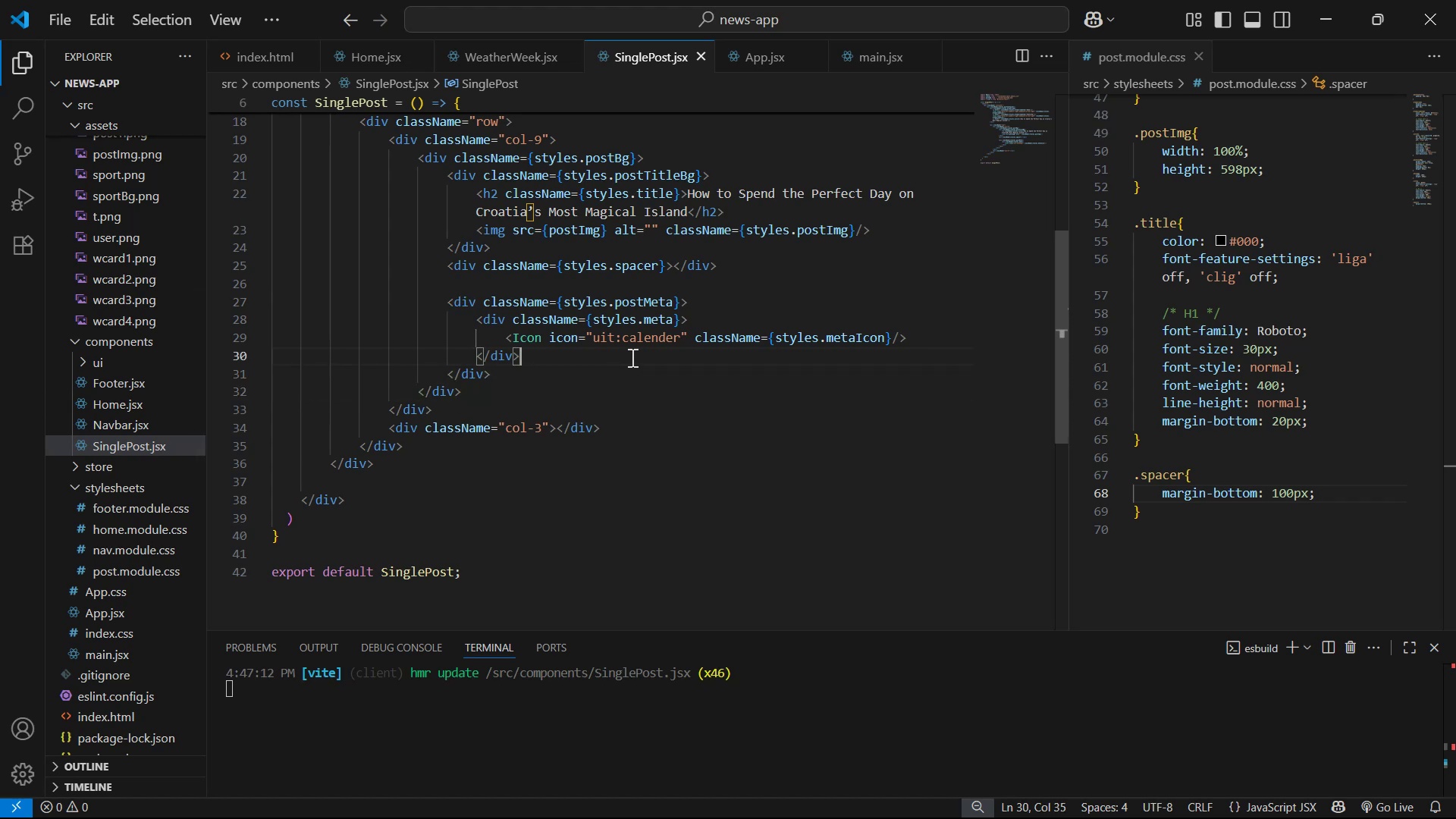 
left_click([918, 345])
 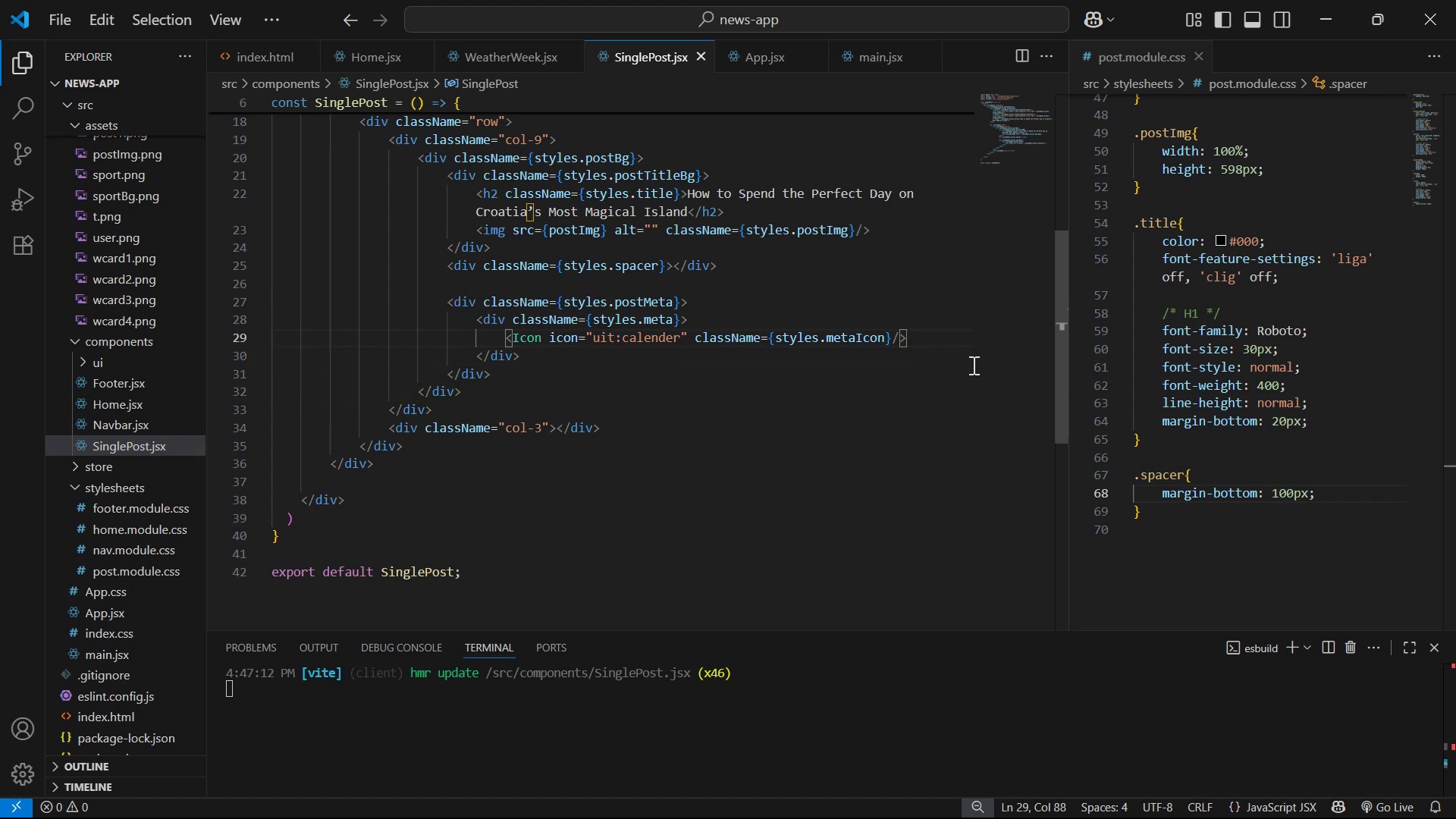 
key(Enter)
 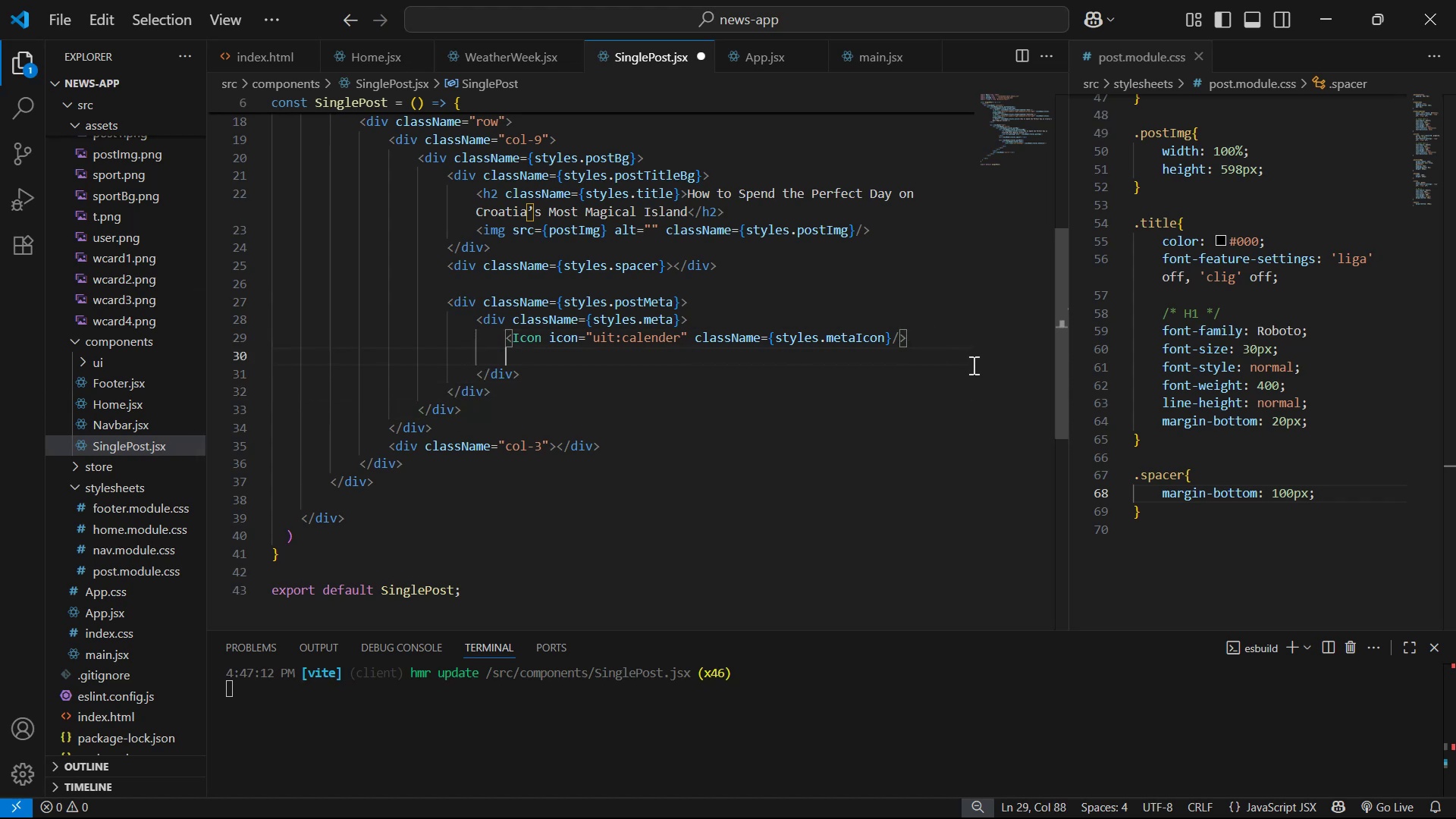 
key(Alt+Tab)
 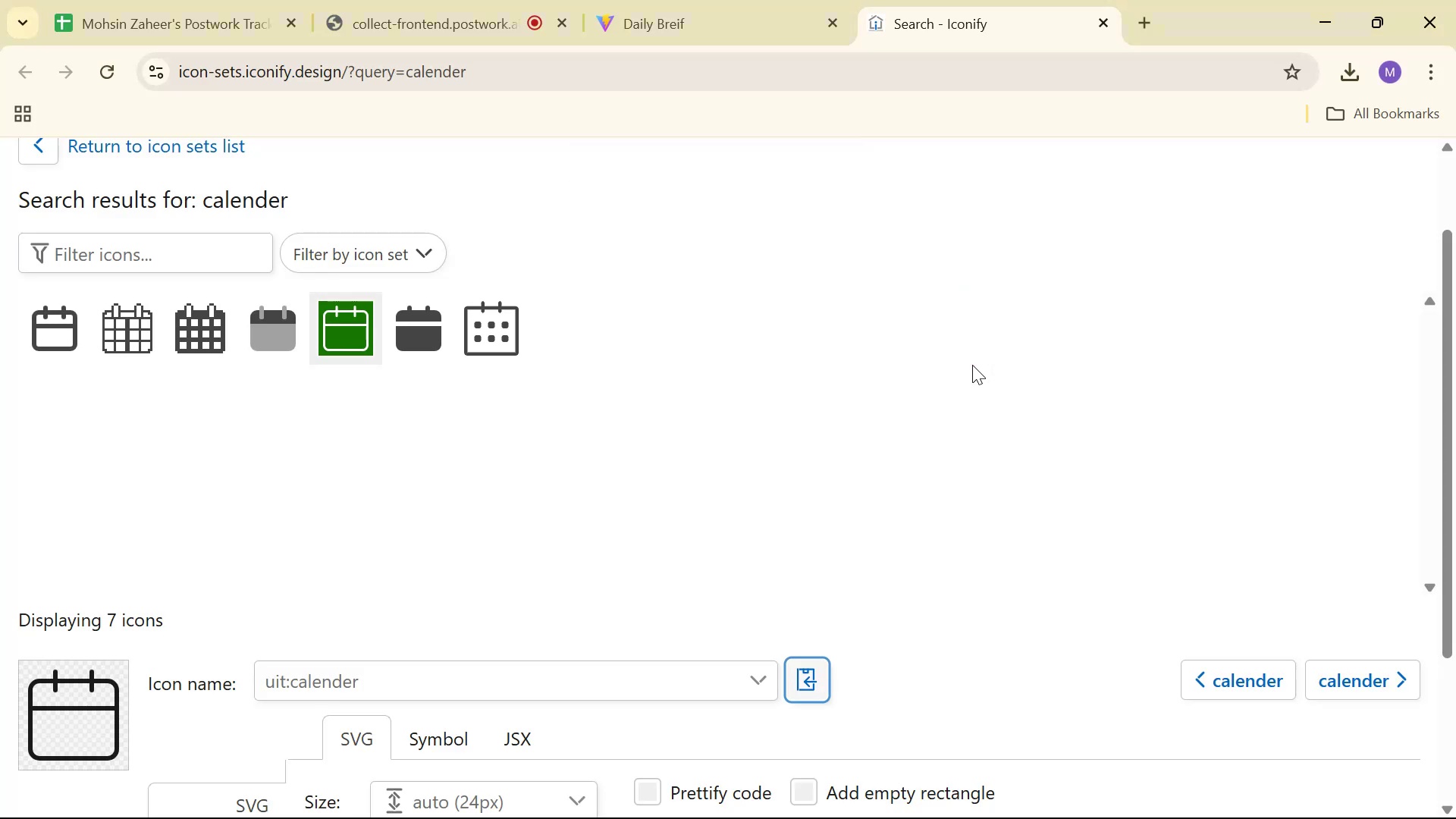 
key(Alt+Tab)
 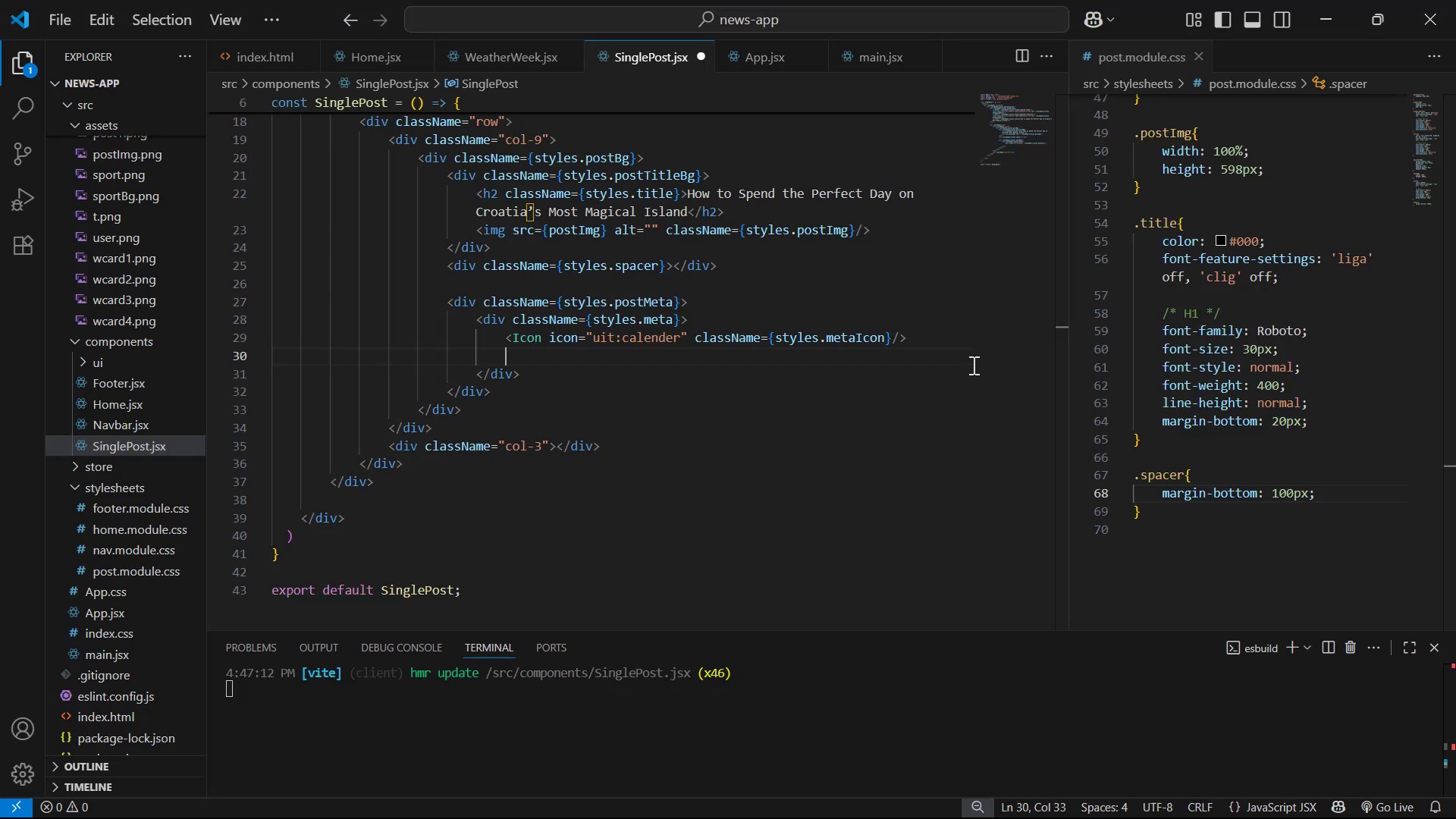 
key(Alt+Tab)
 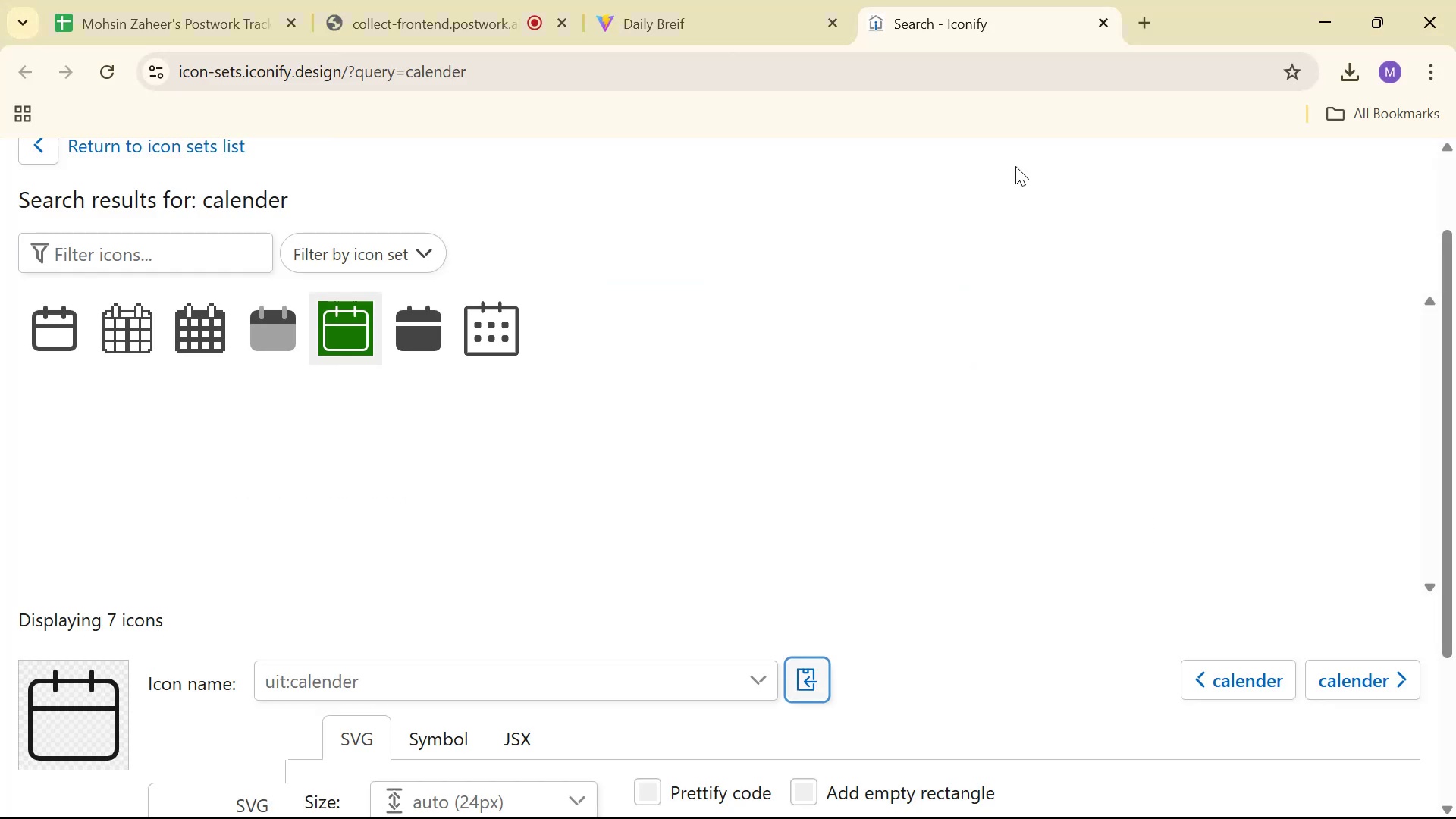 
left_click([781, 14])
 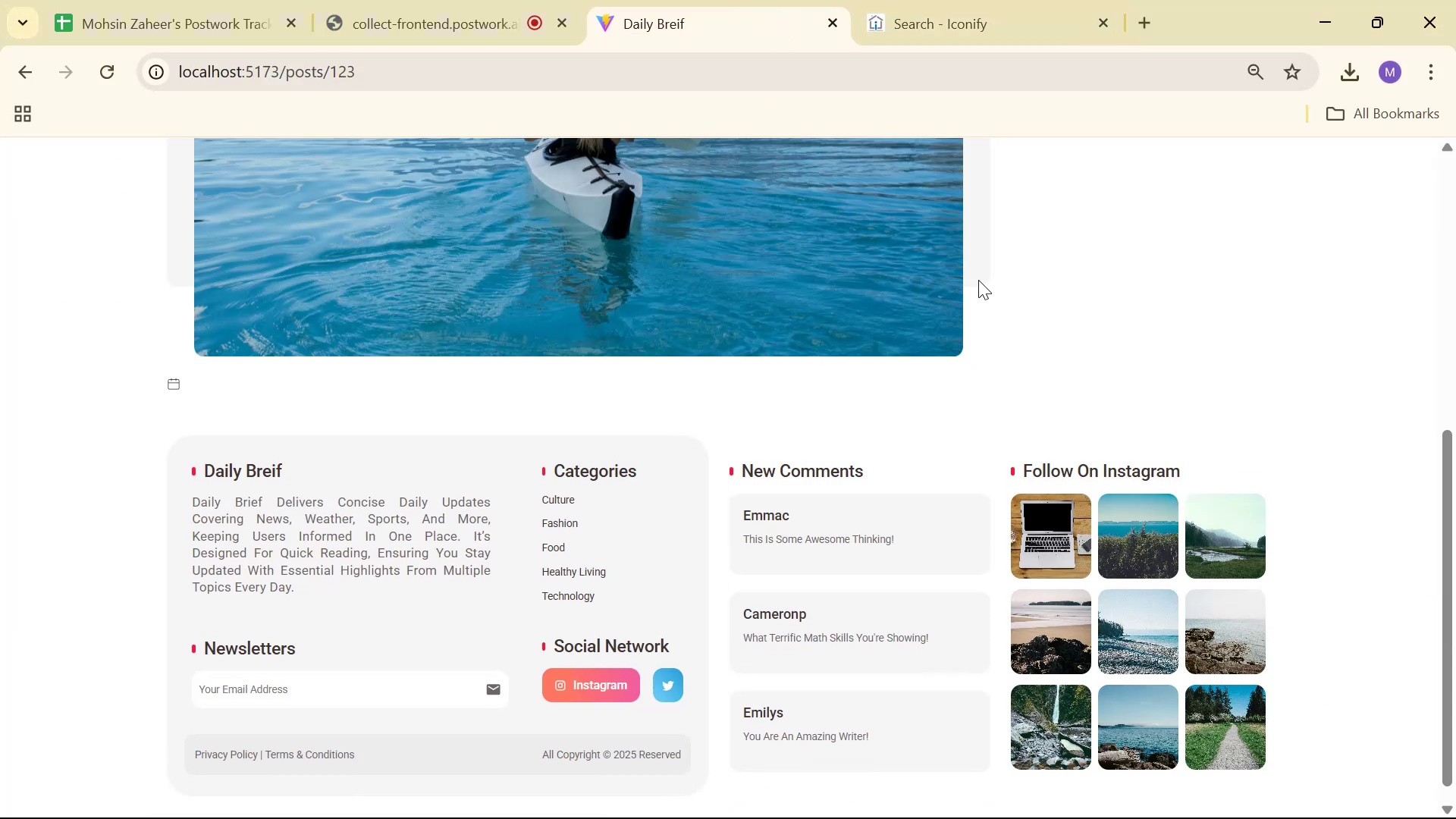 
key(Alt+Tab)
 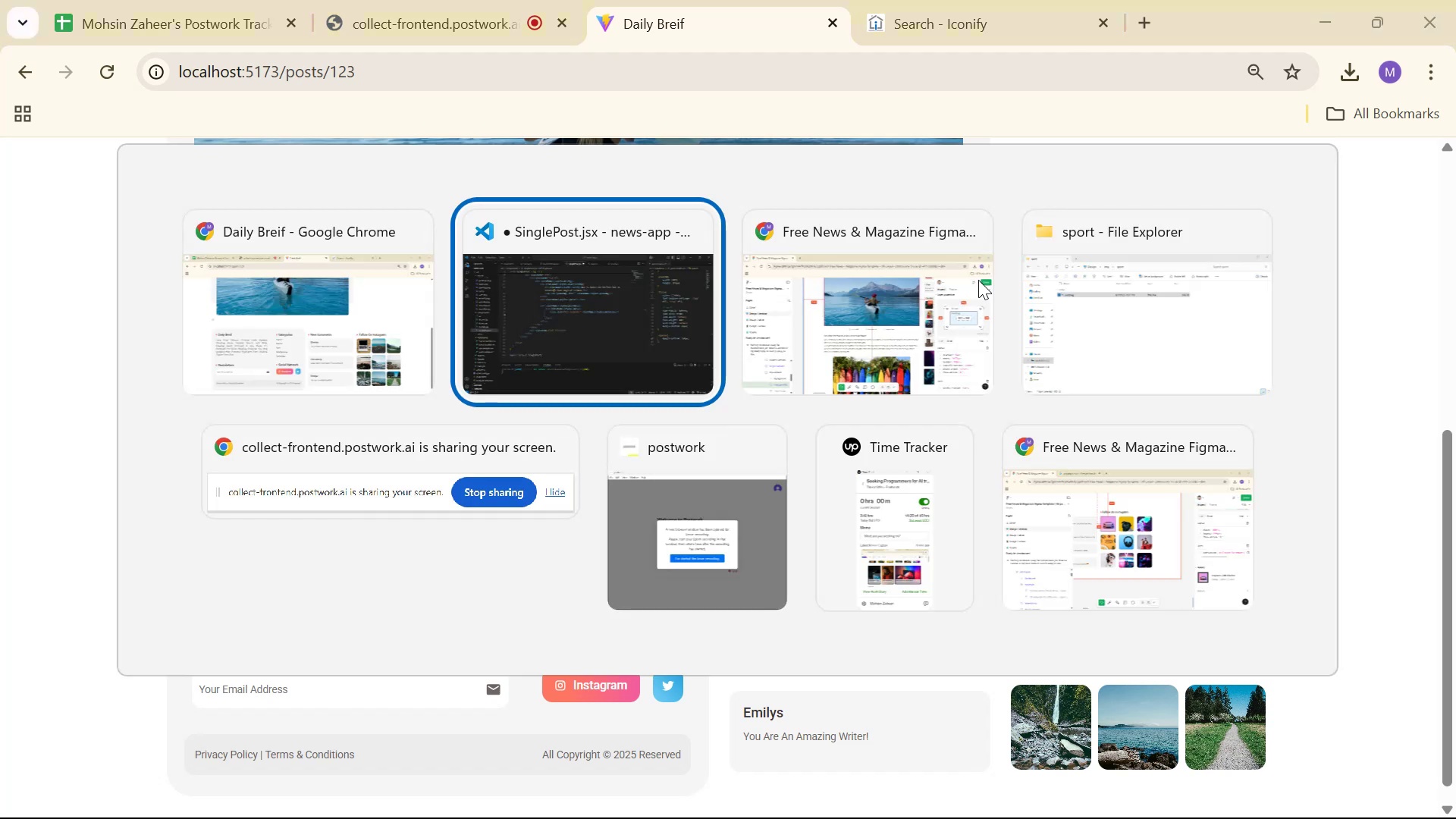 
key(Alt+Tab)
 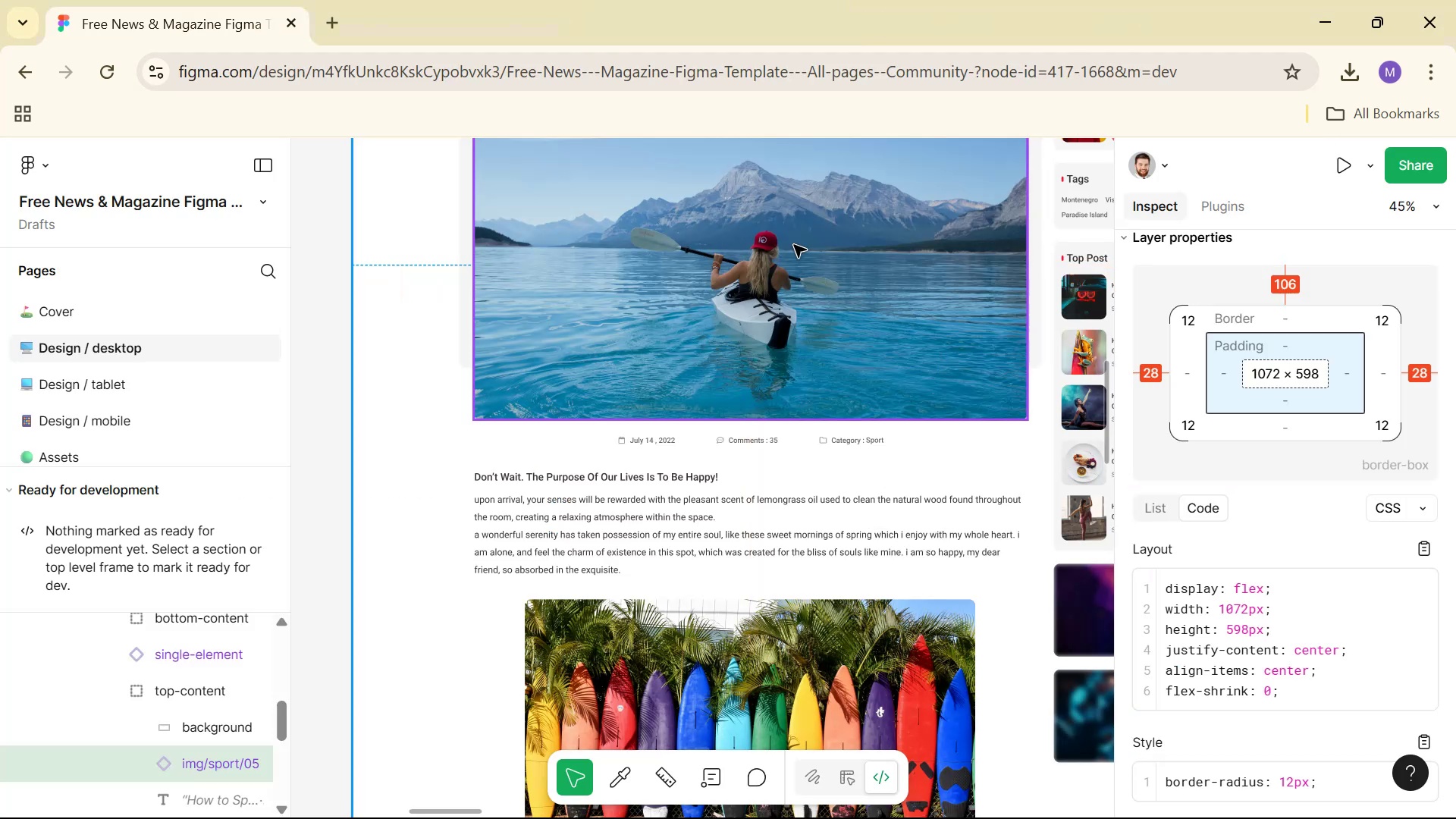 
hold_key(key=ControlLeft, duration=1.1)
scroll: coordinate [688, 484], scroll_direction: up, amount: 5.0
 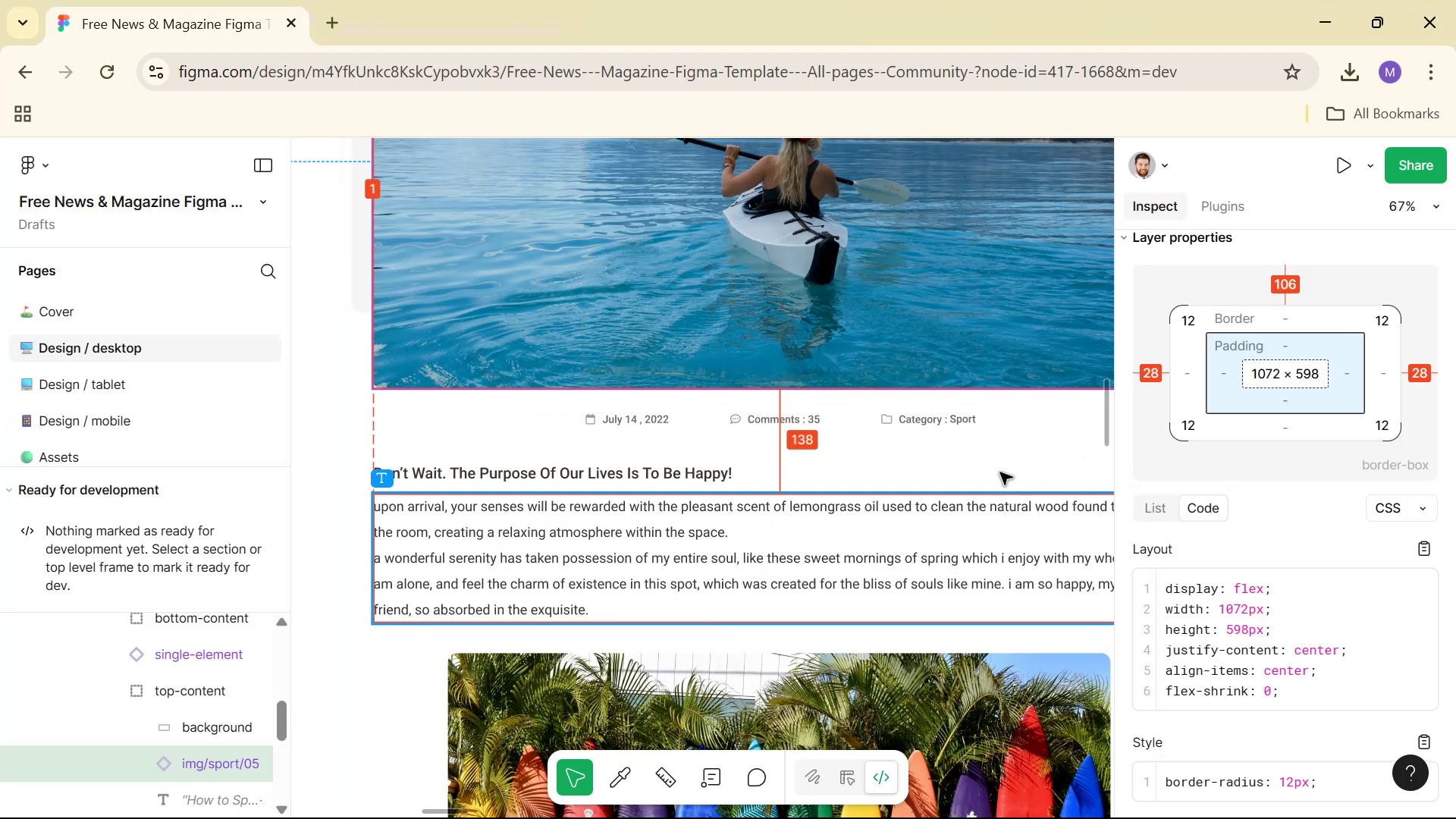 
key(Alt+Tab)
 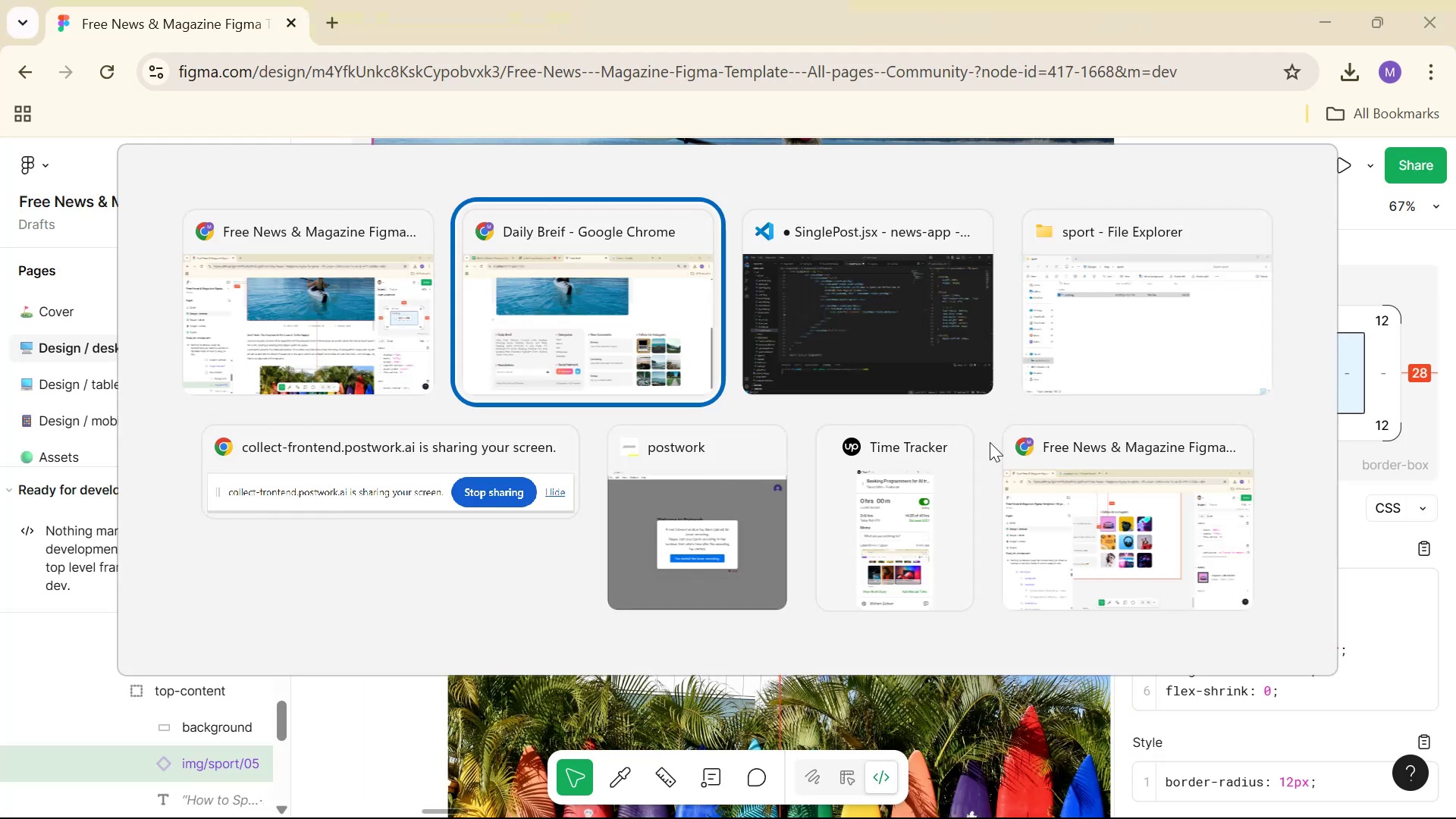 
key(Alt+Tab)
 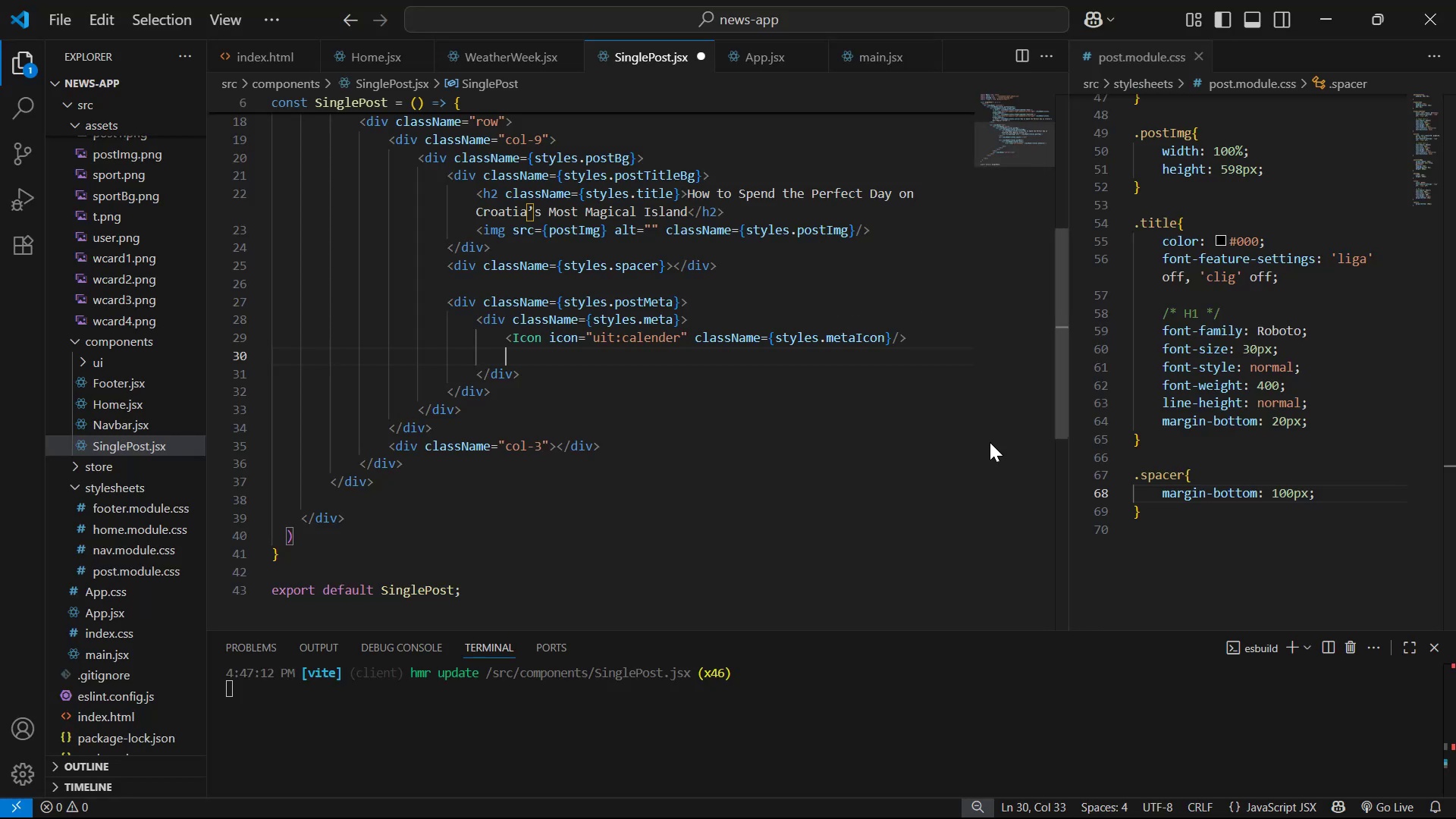 
key(Alt+AltLeft)
 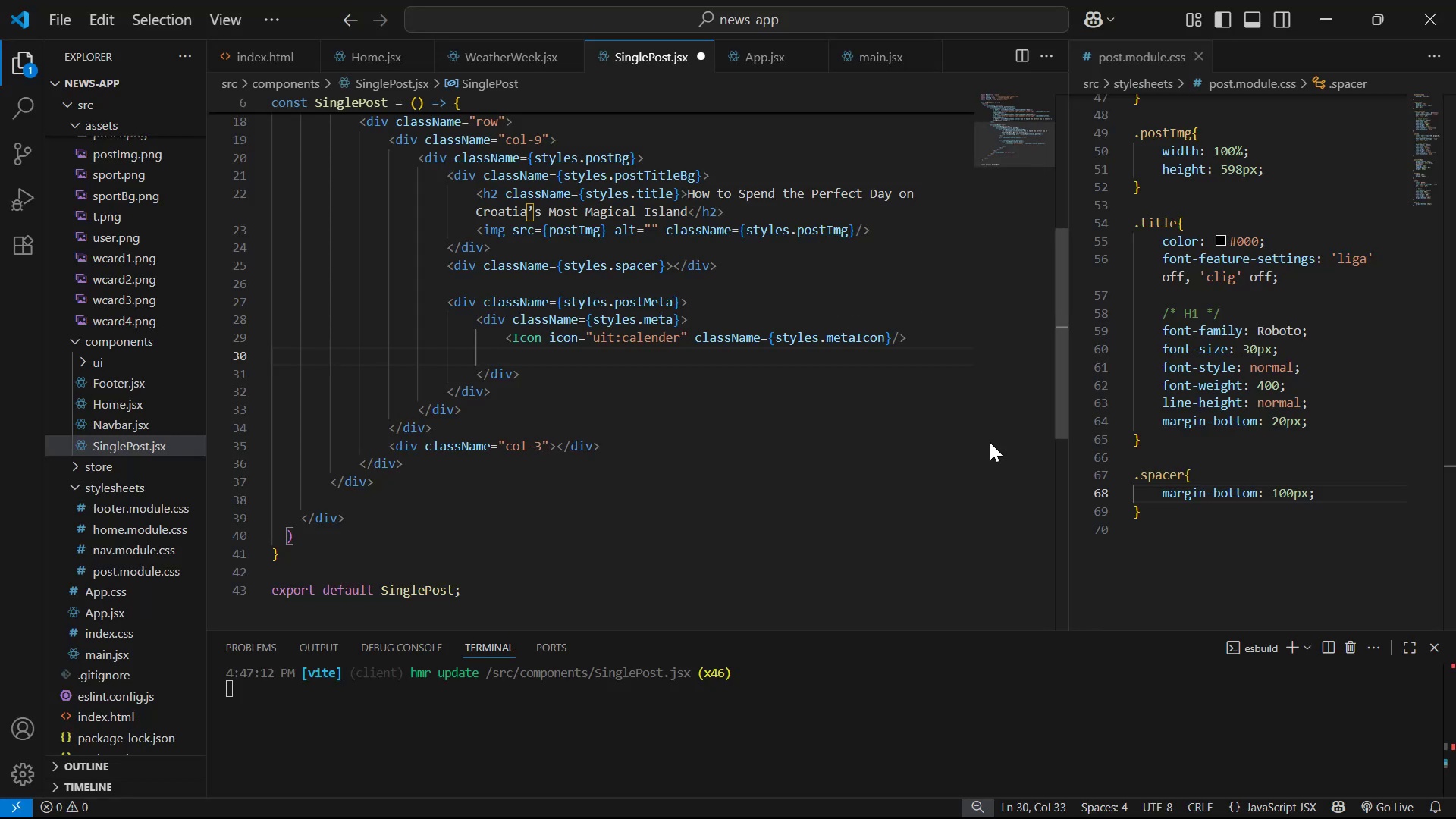 
key(Alt+Tab)
 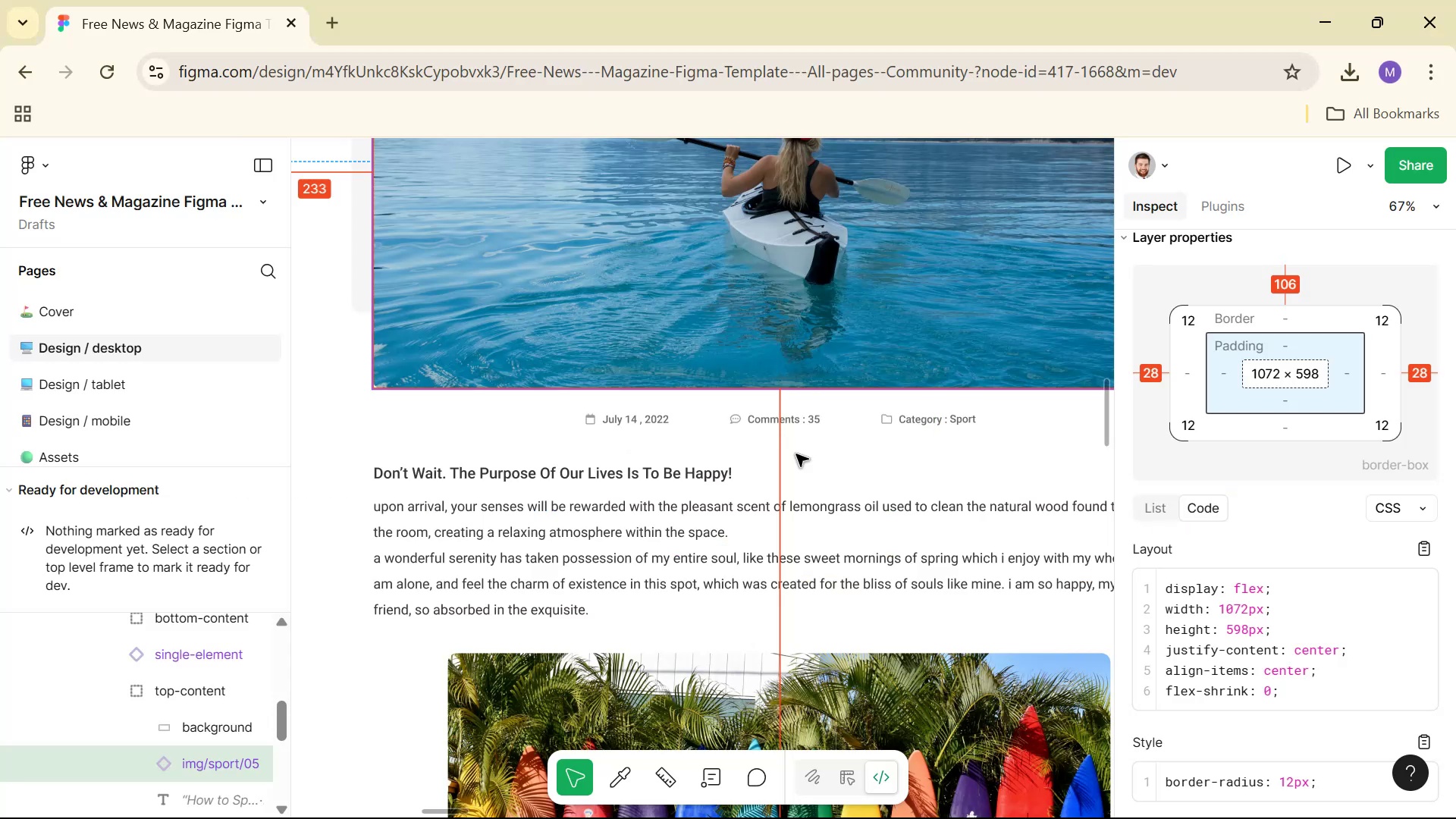 
left_click([649, 419])
 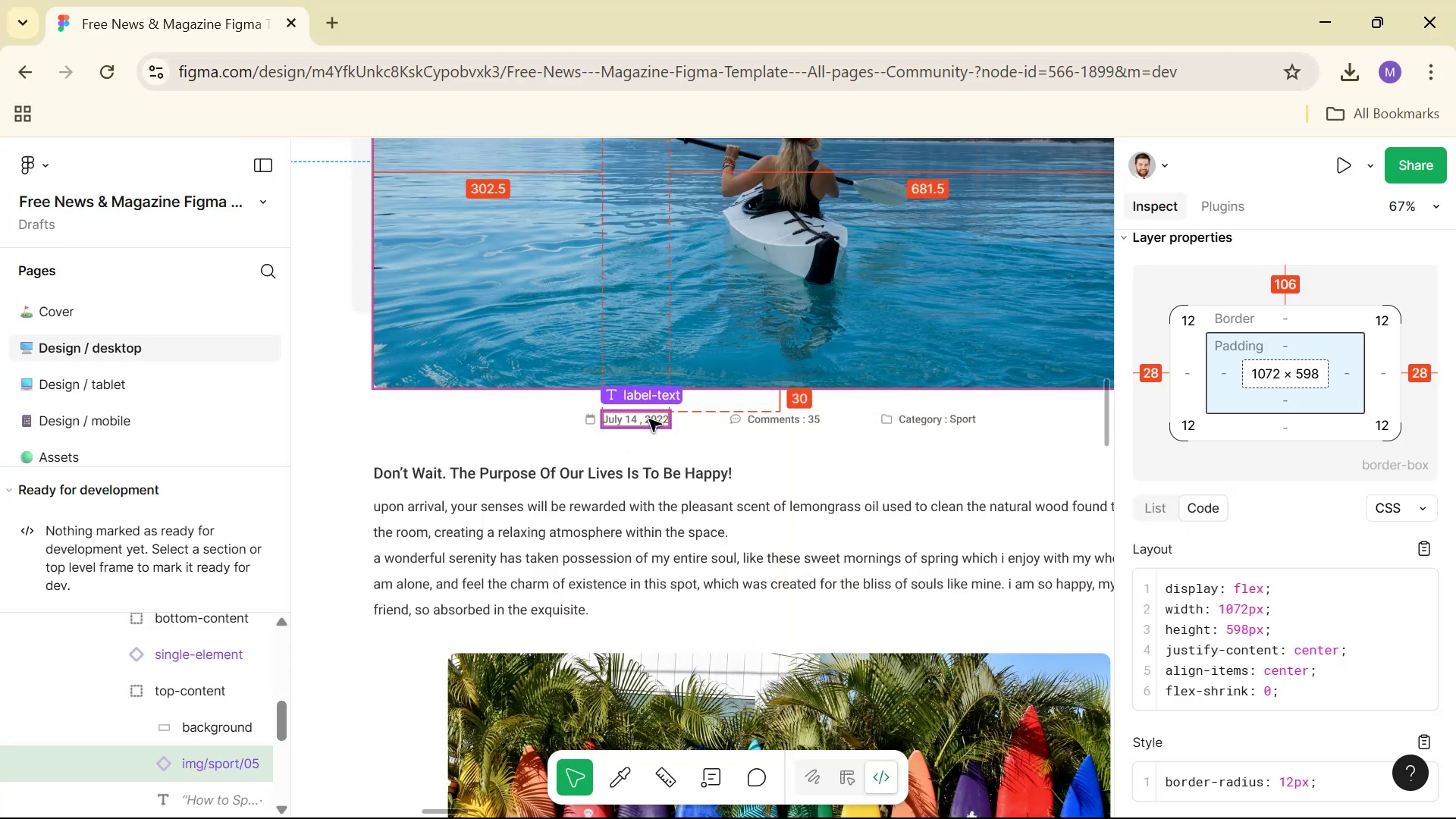 
key(Control+C)
 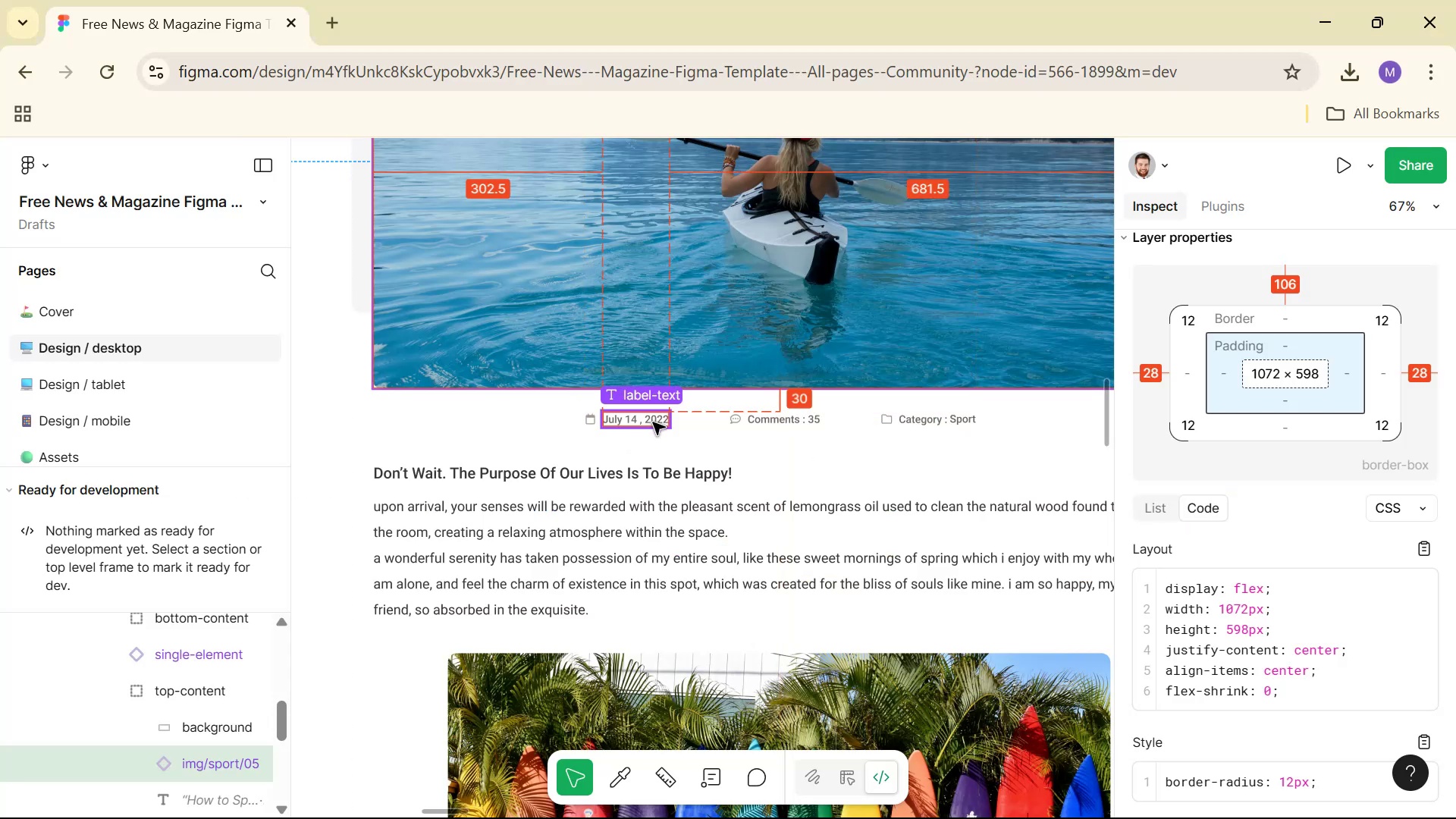 
key(Alt+AltLeft)
 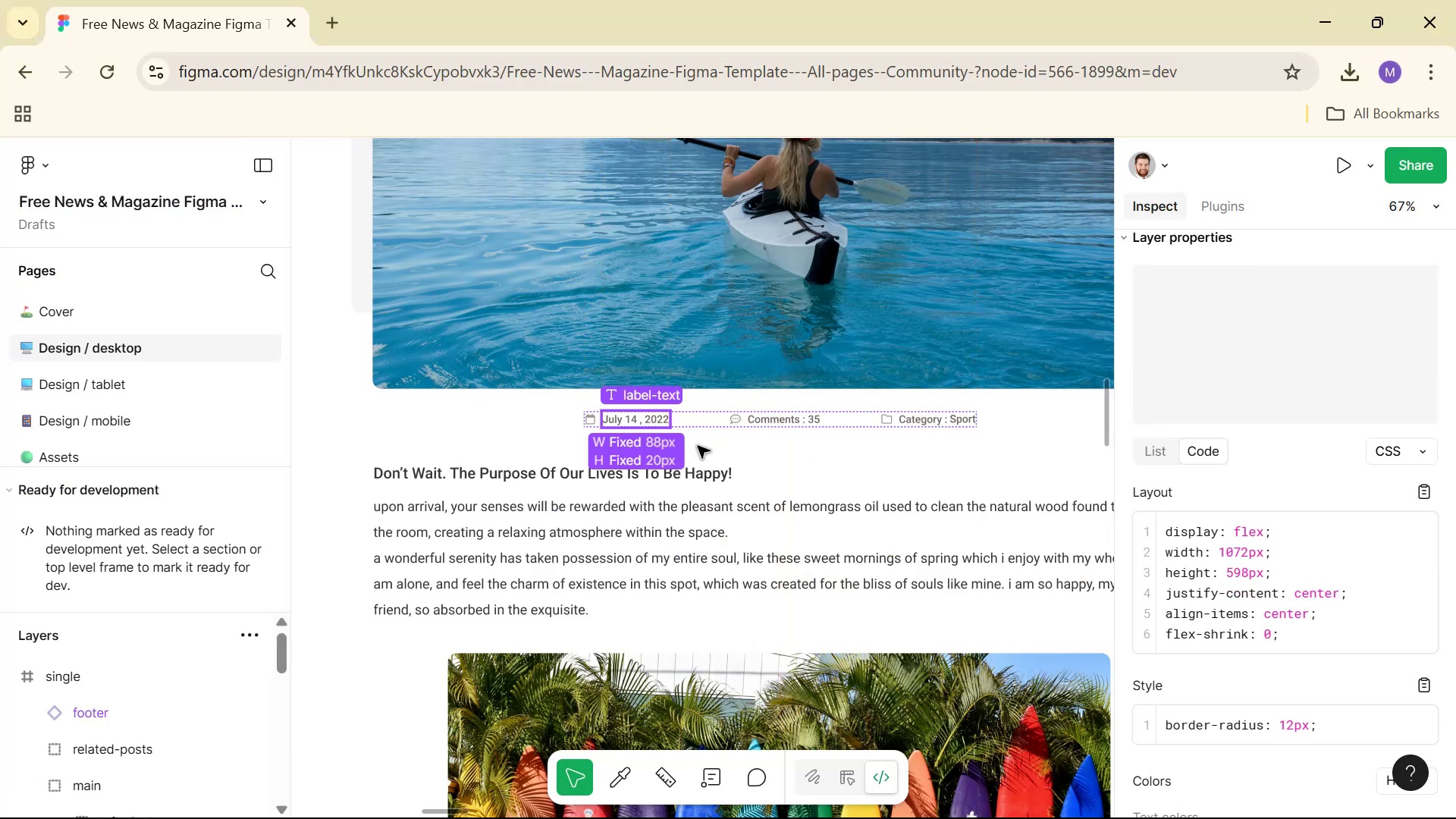 
key(Alt+Tab)
 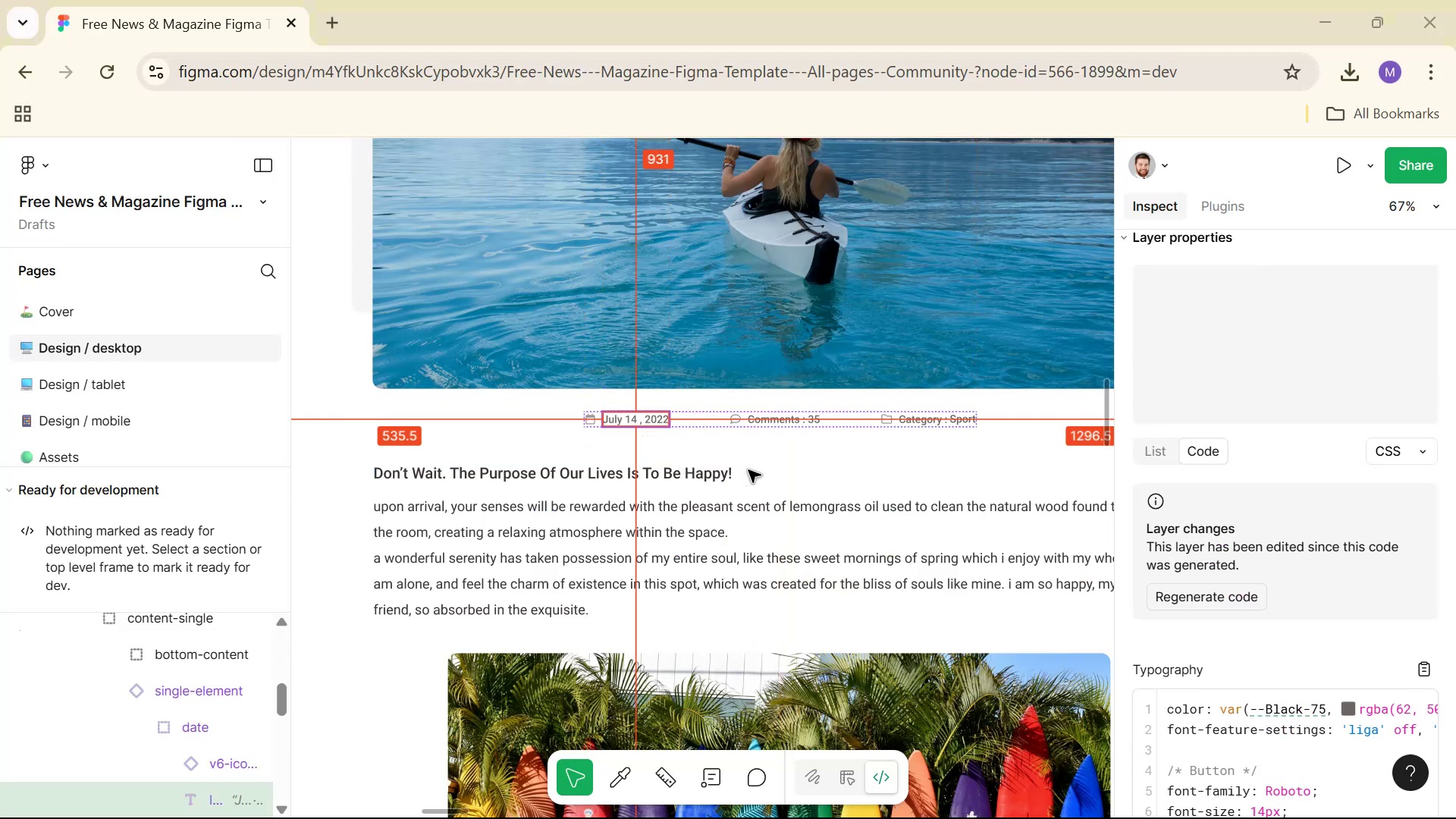 
key(Control+V)
 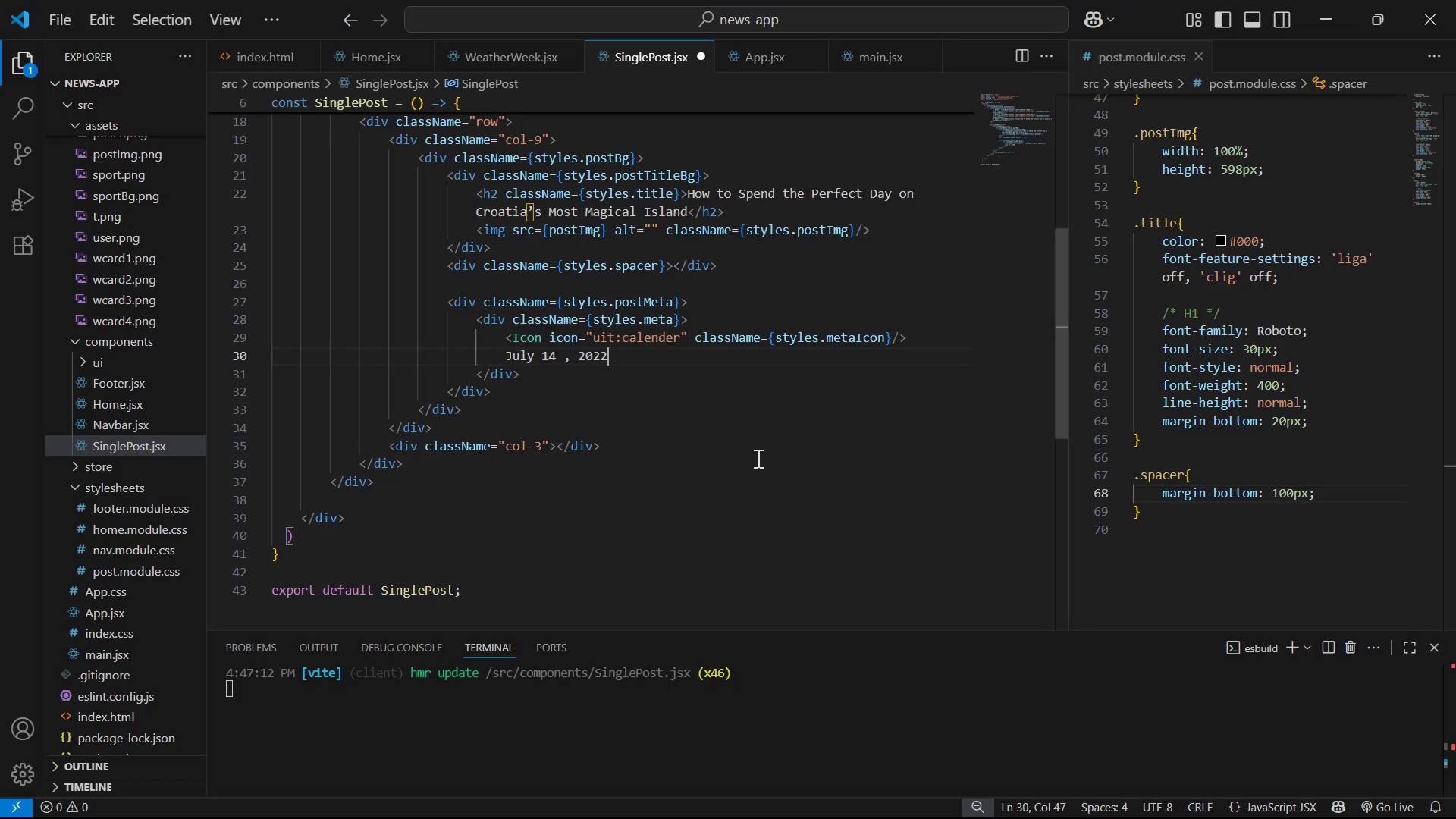 
key(Control+S)
 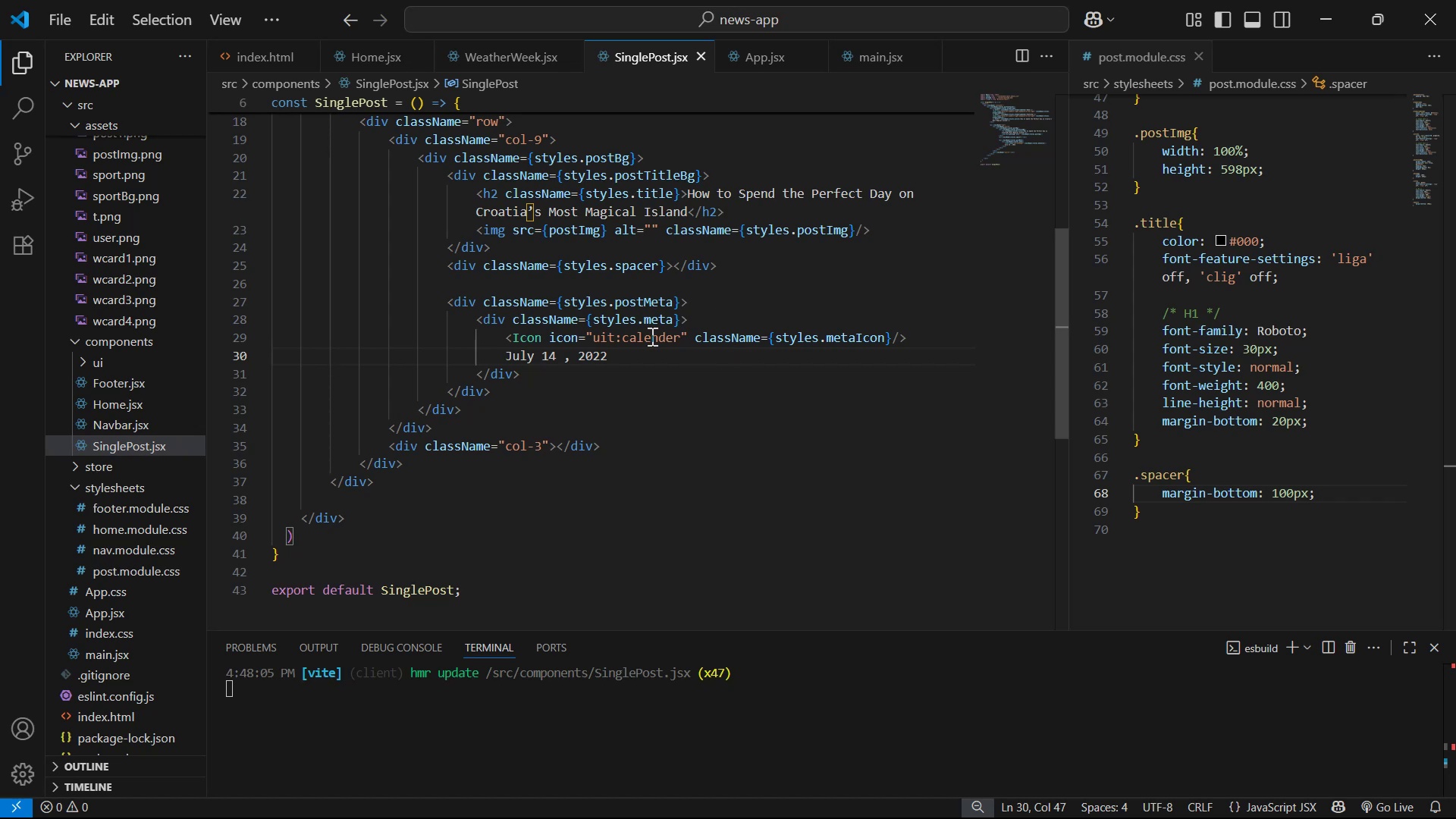 
key(Alt+Tab)
 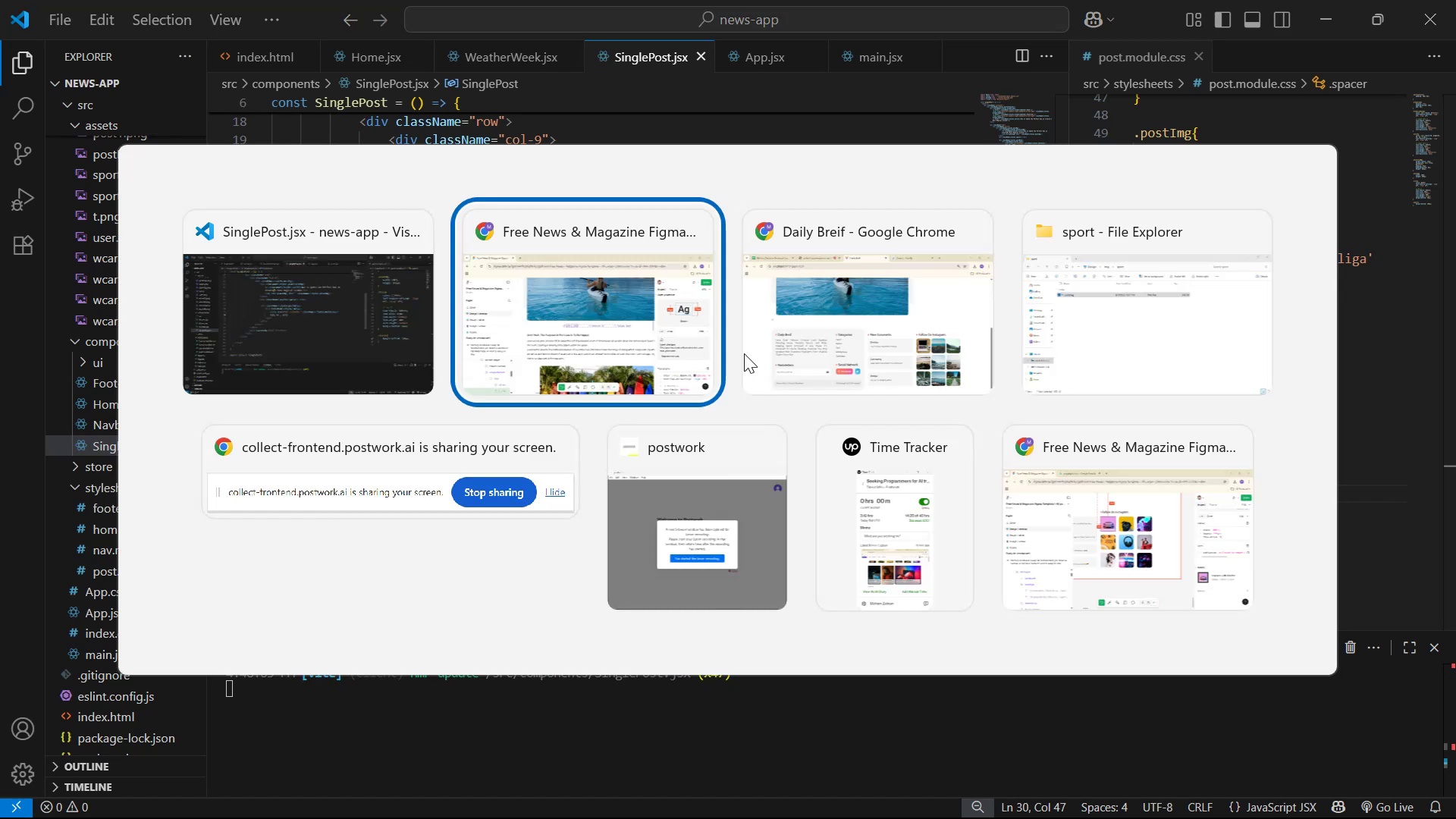 
key(Alt+Tab)
 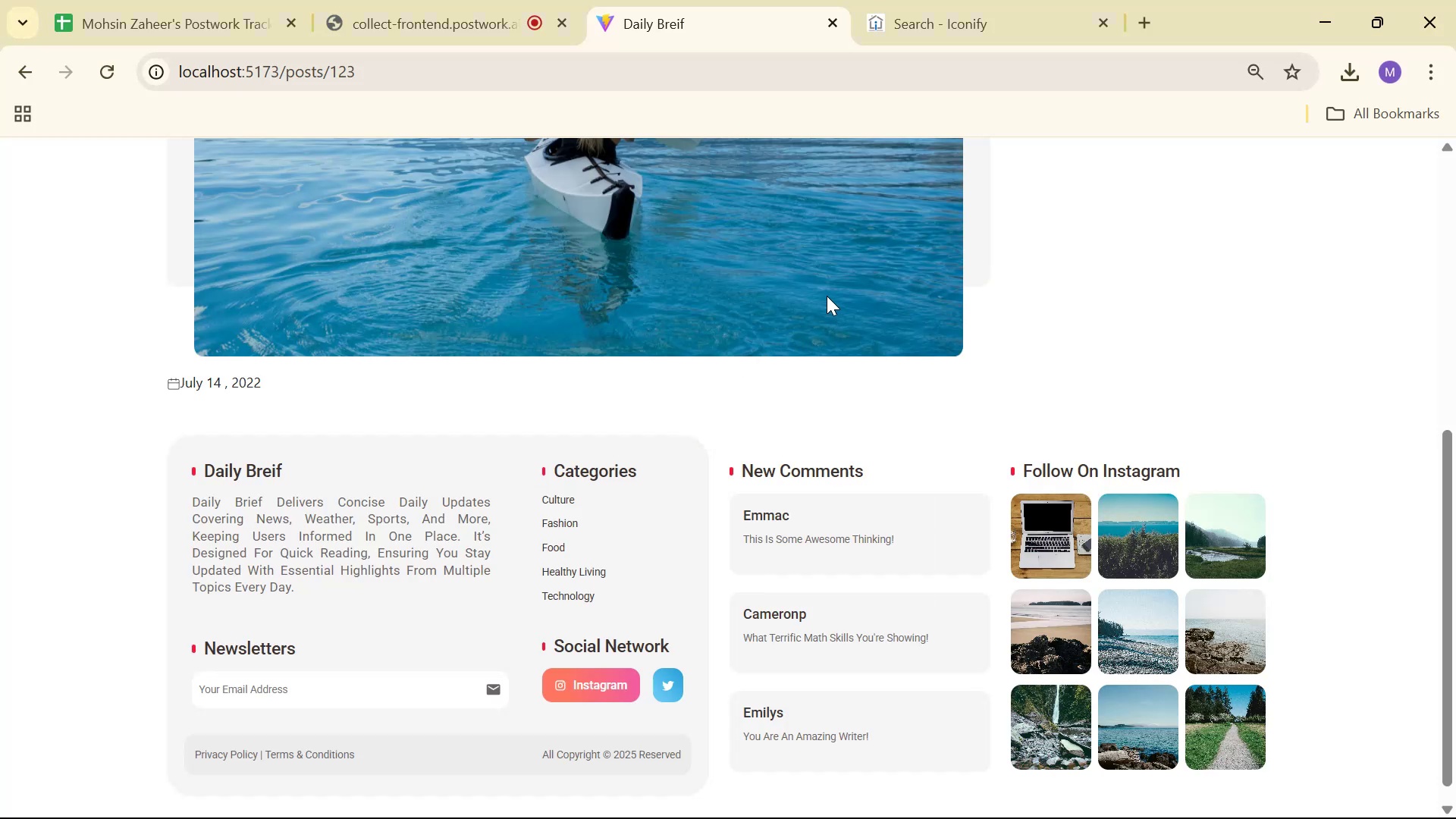 
wait(8.6)
 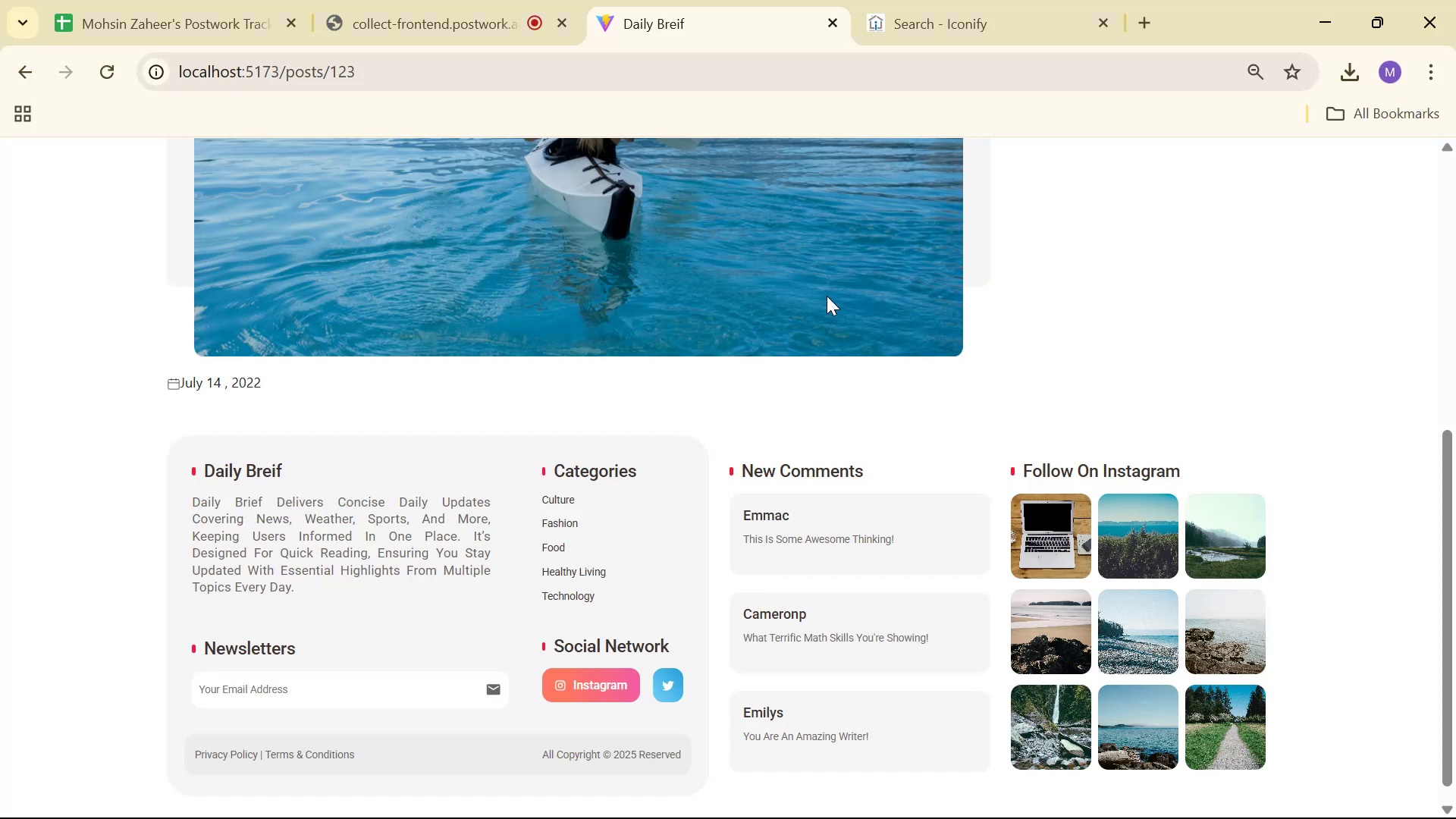 
key(Alt+AltLeft)
 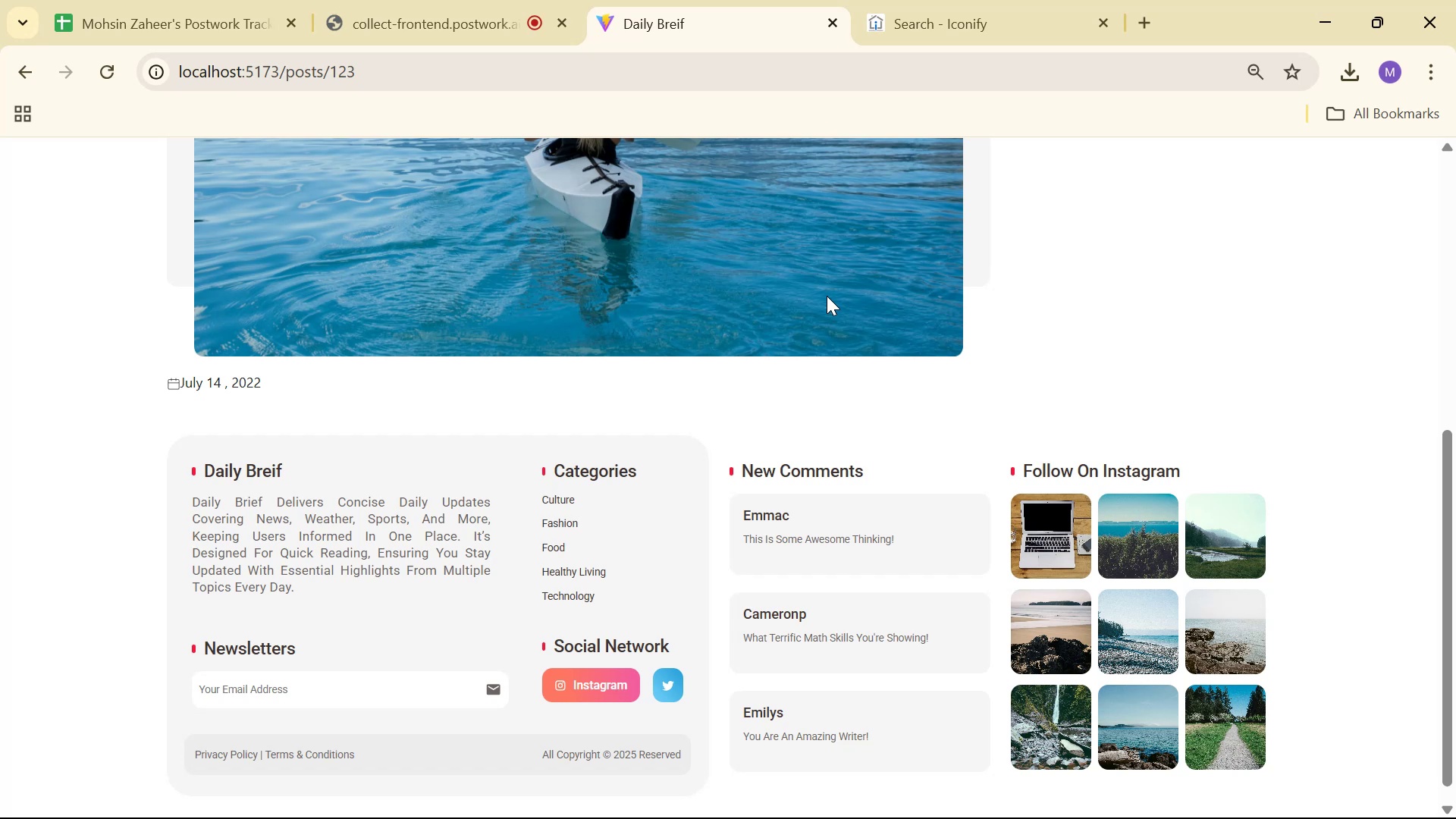 
key(Alt+Tab)
 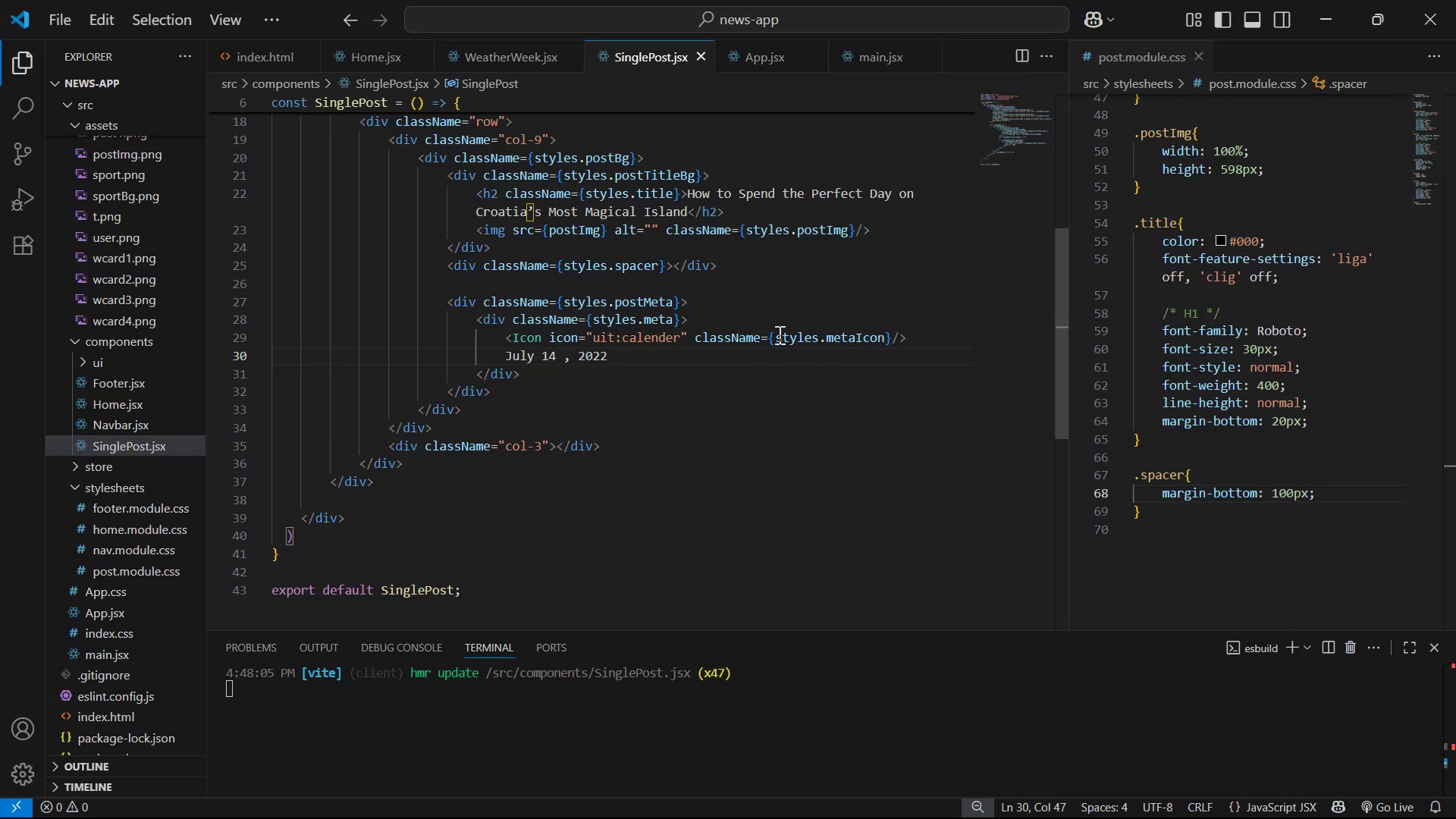 
left_click_drag(start_coordinate=[609, 303], to_coordinate=[671, 302])
 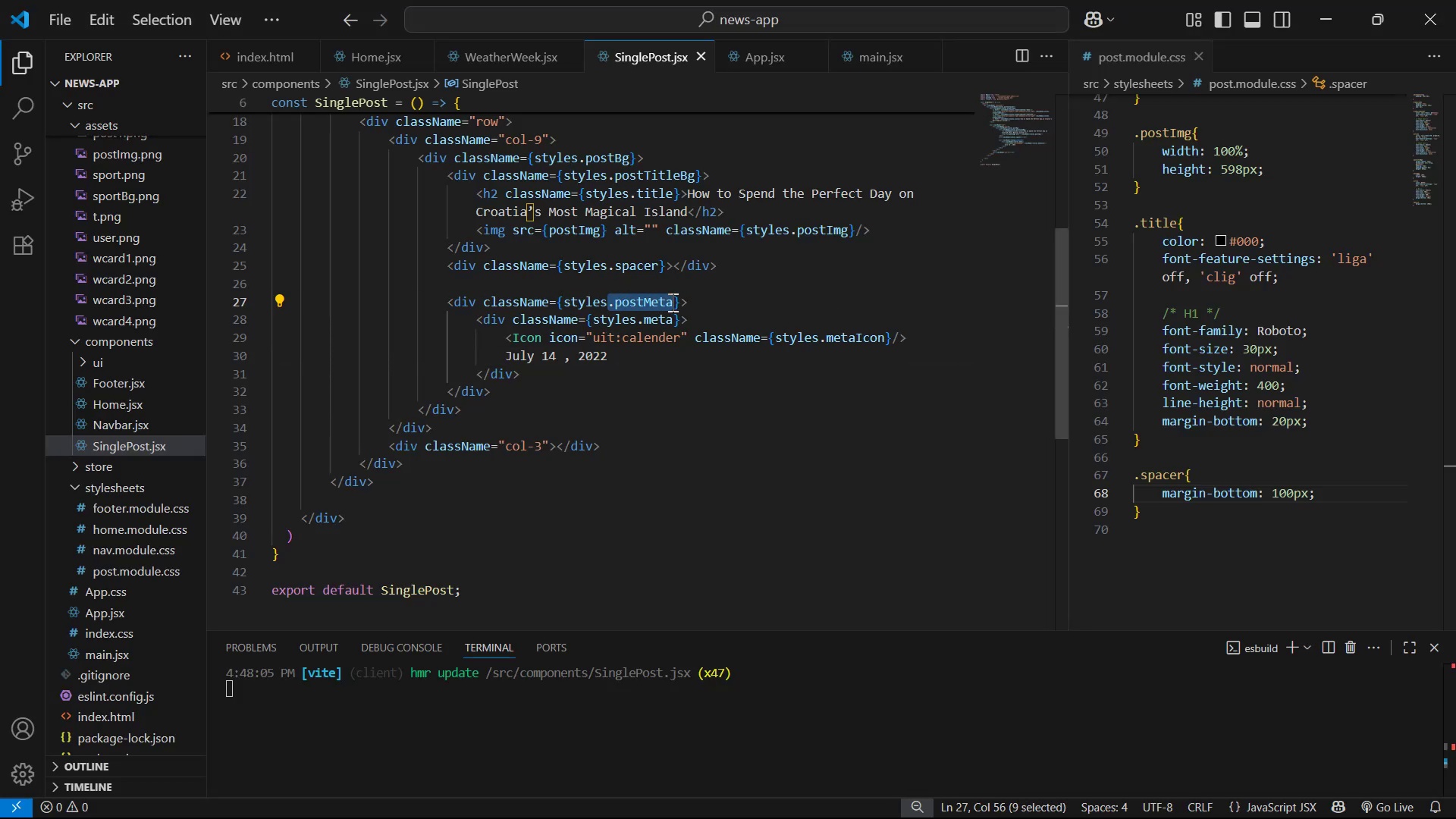 
key(Control+C)
 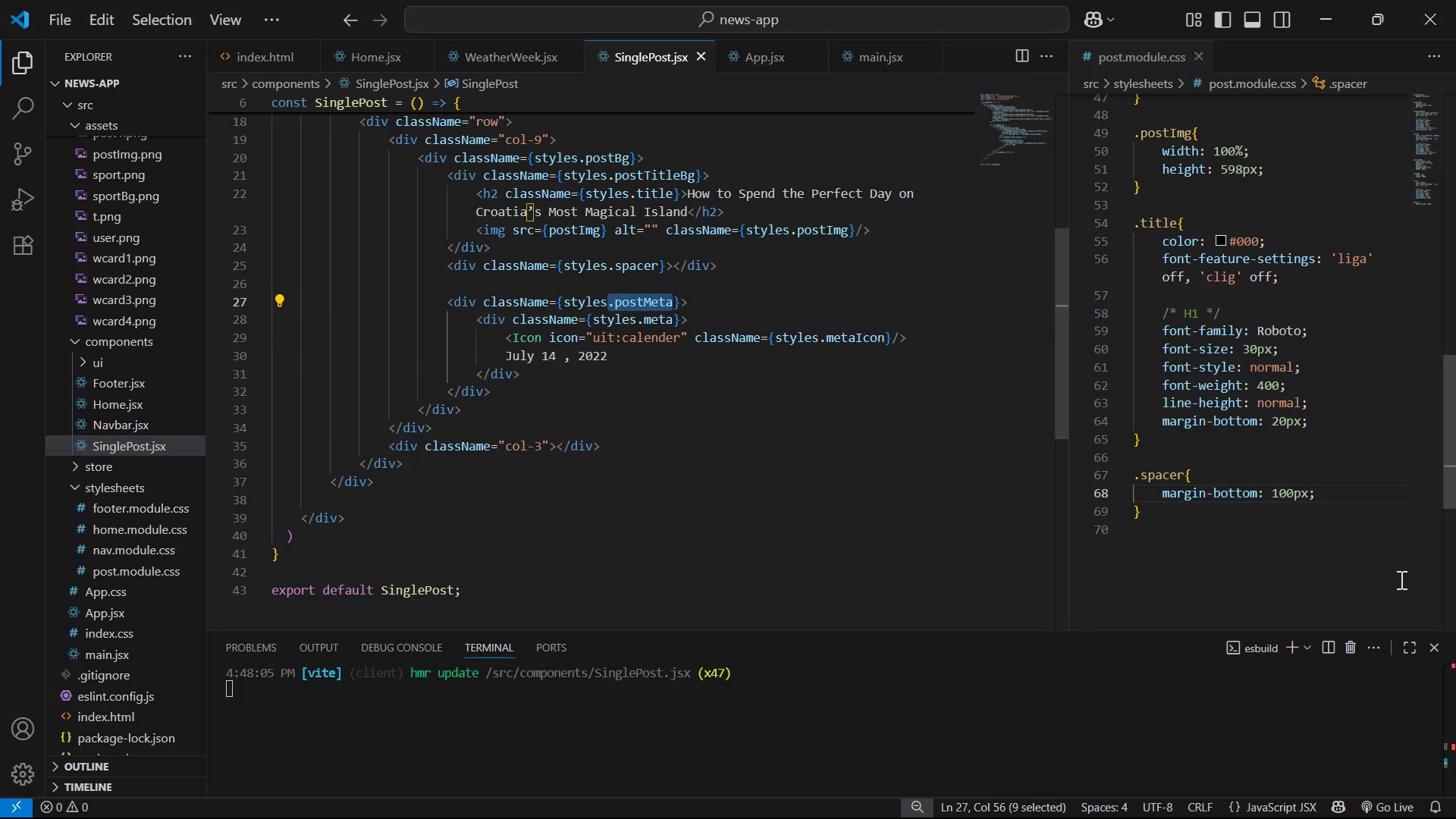 
key(Control+C)
 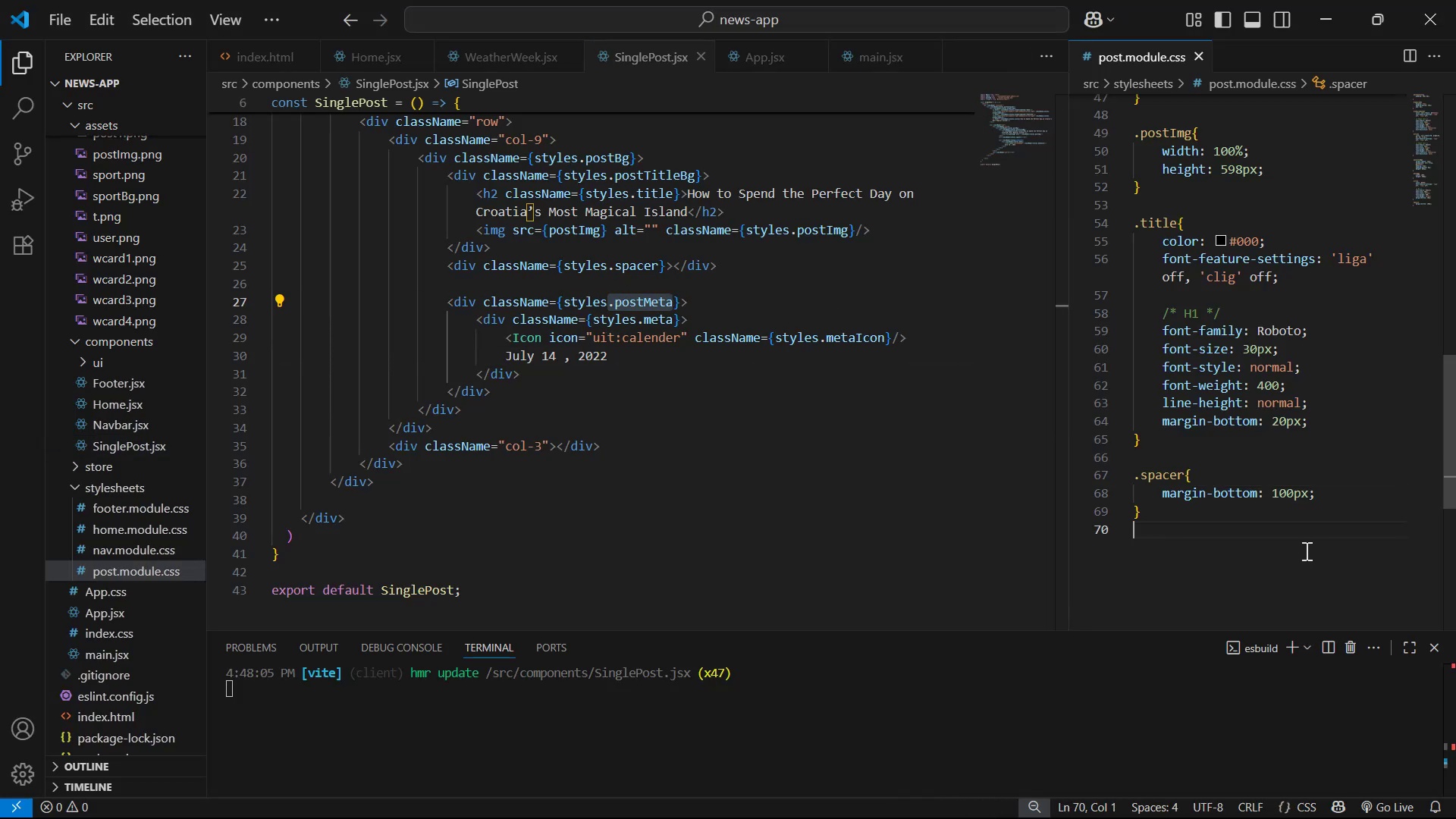 
double_click([1307, 521])
 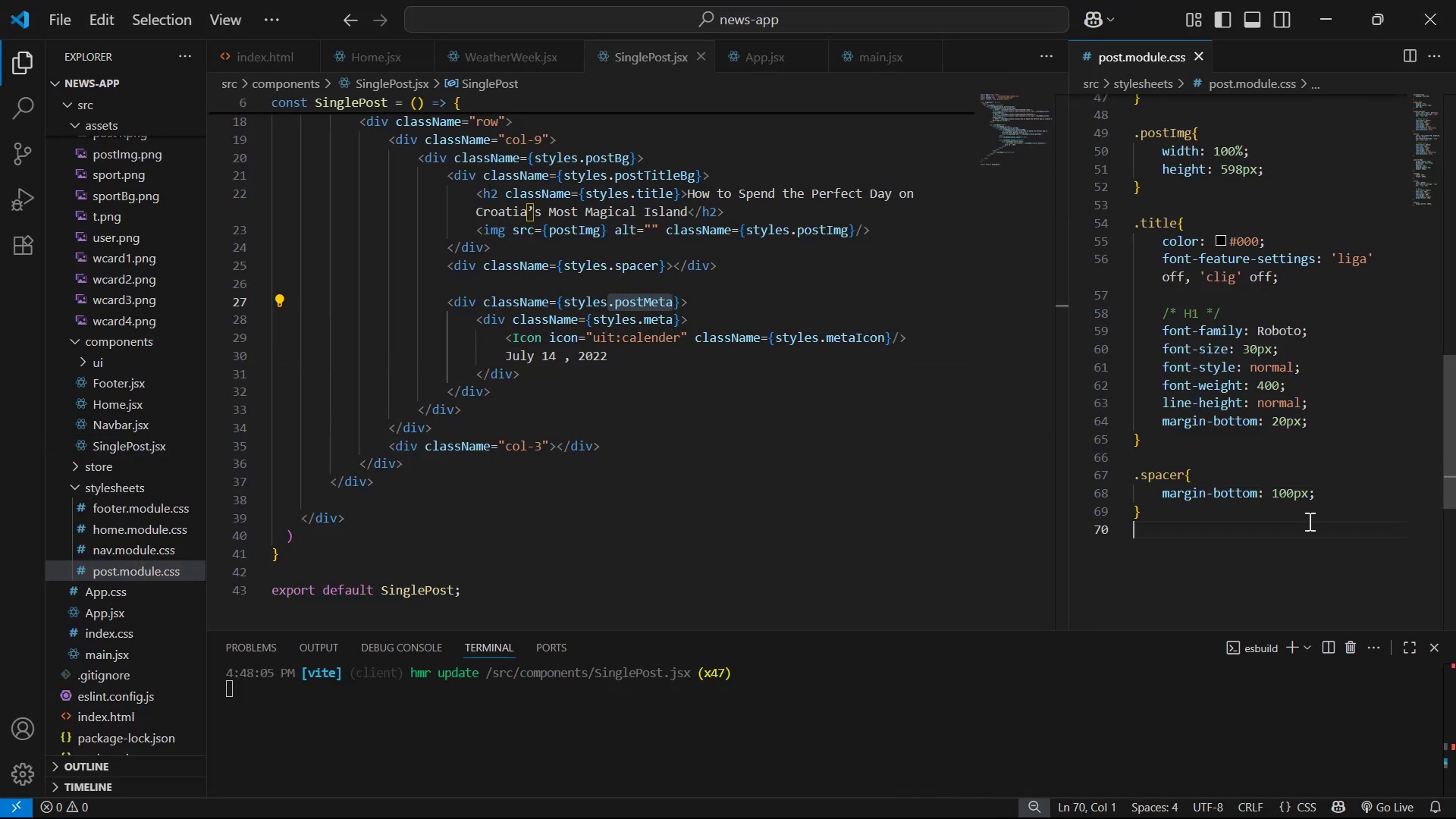 
key(Control+Enter)
 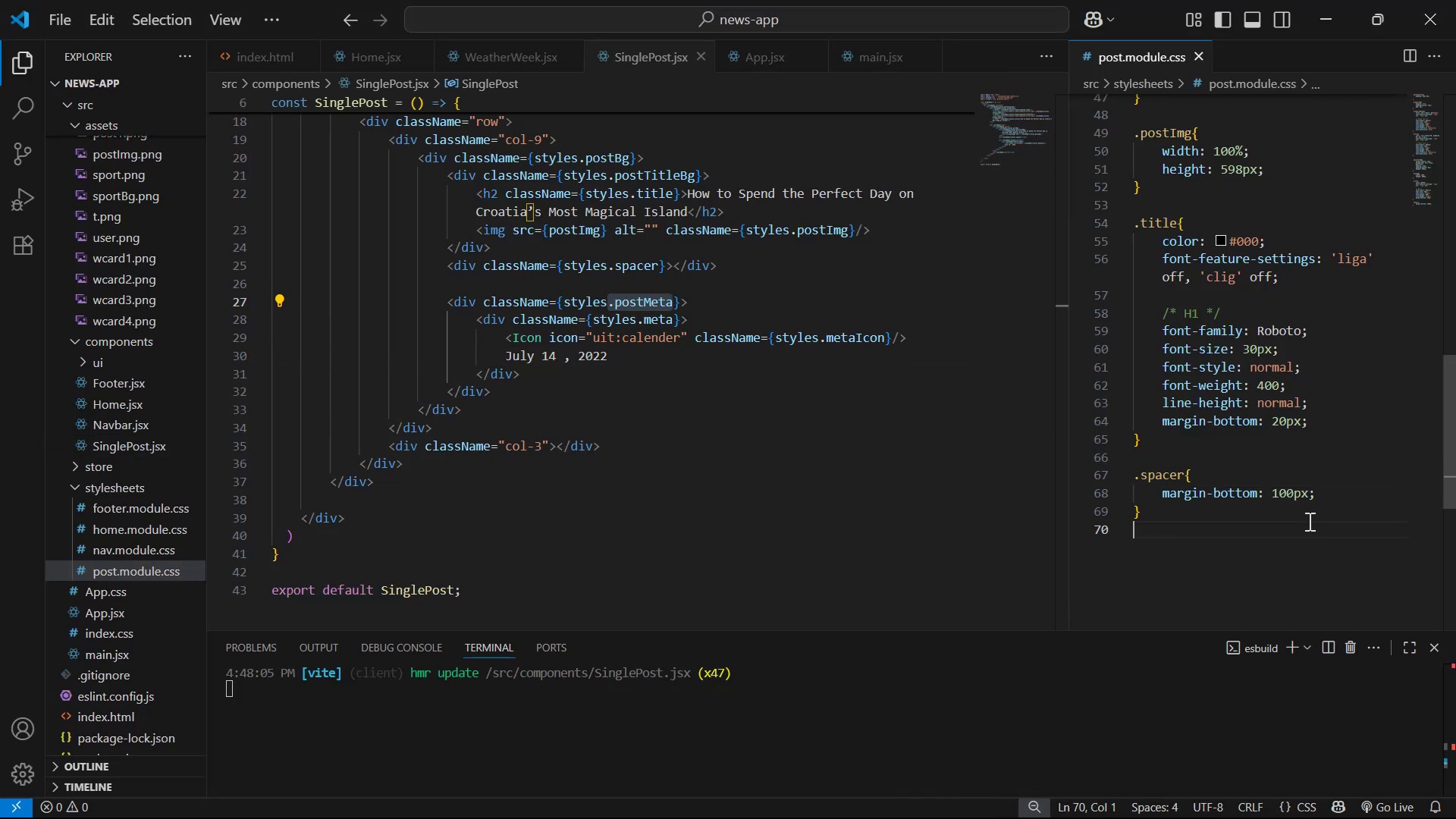 
key(Control+ControlLeft)
 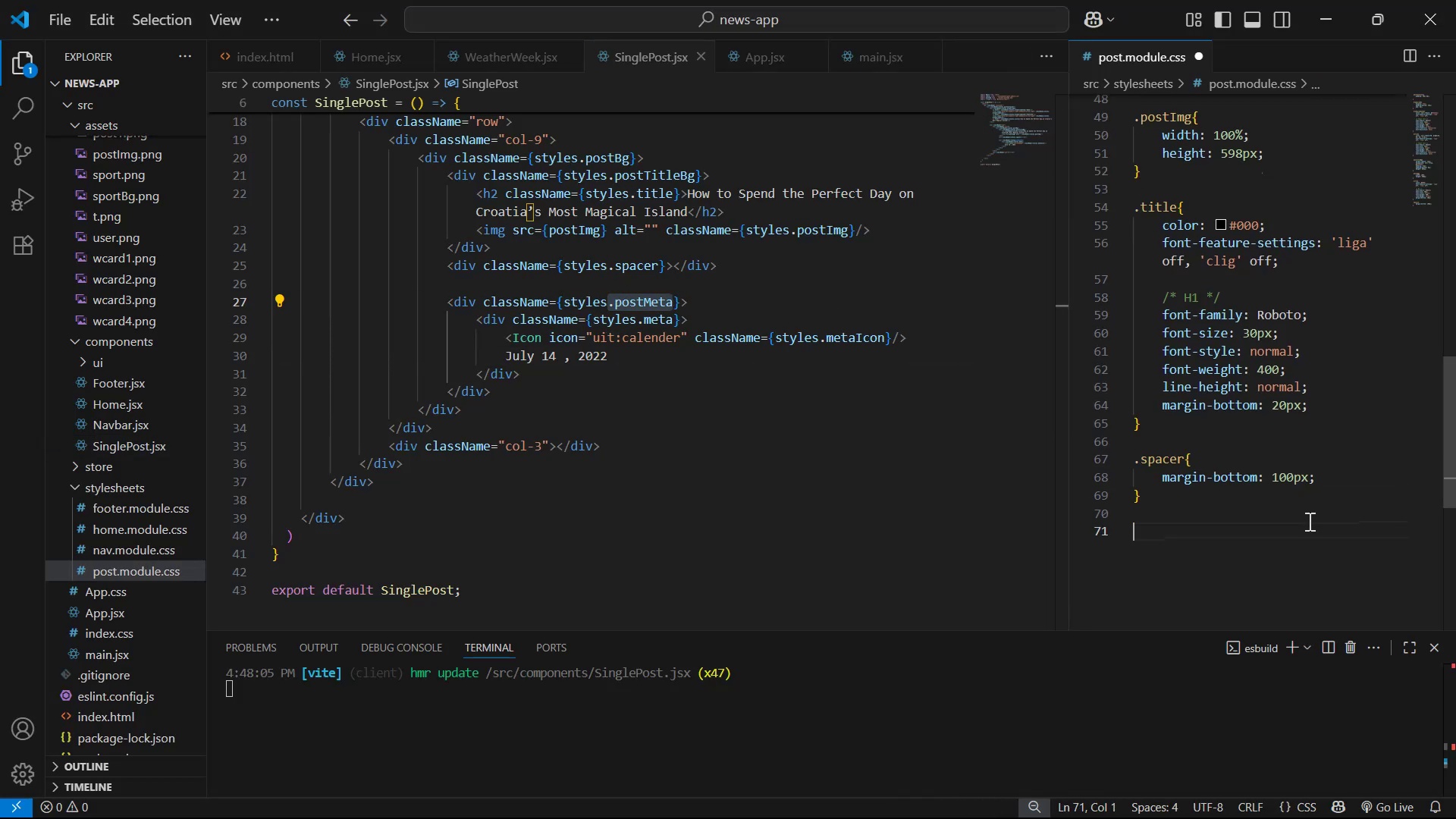 
key(Control+V)
 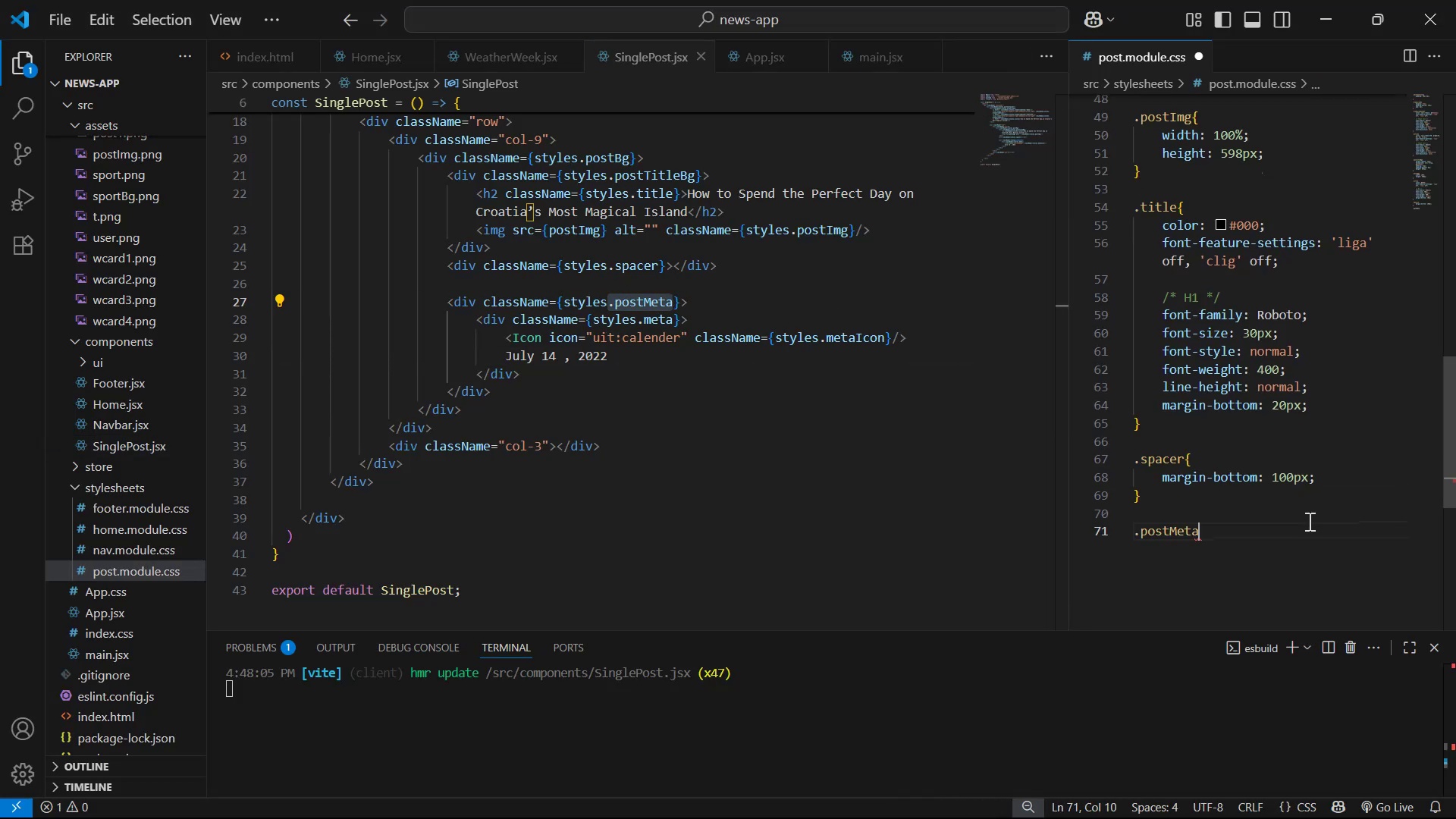 
key(Shift+ShiftLeft)
 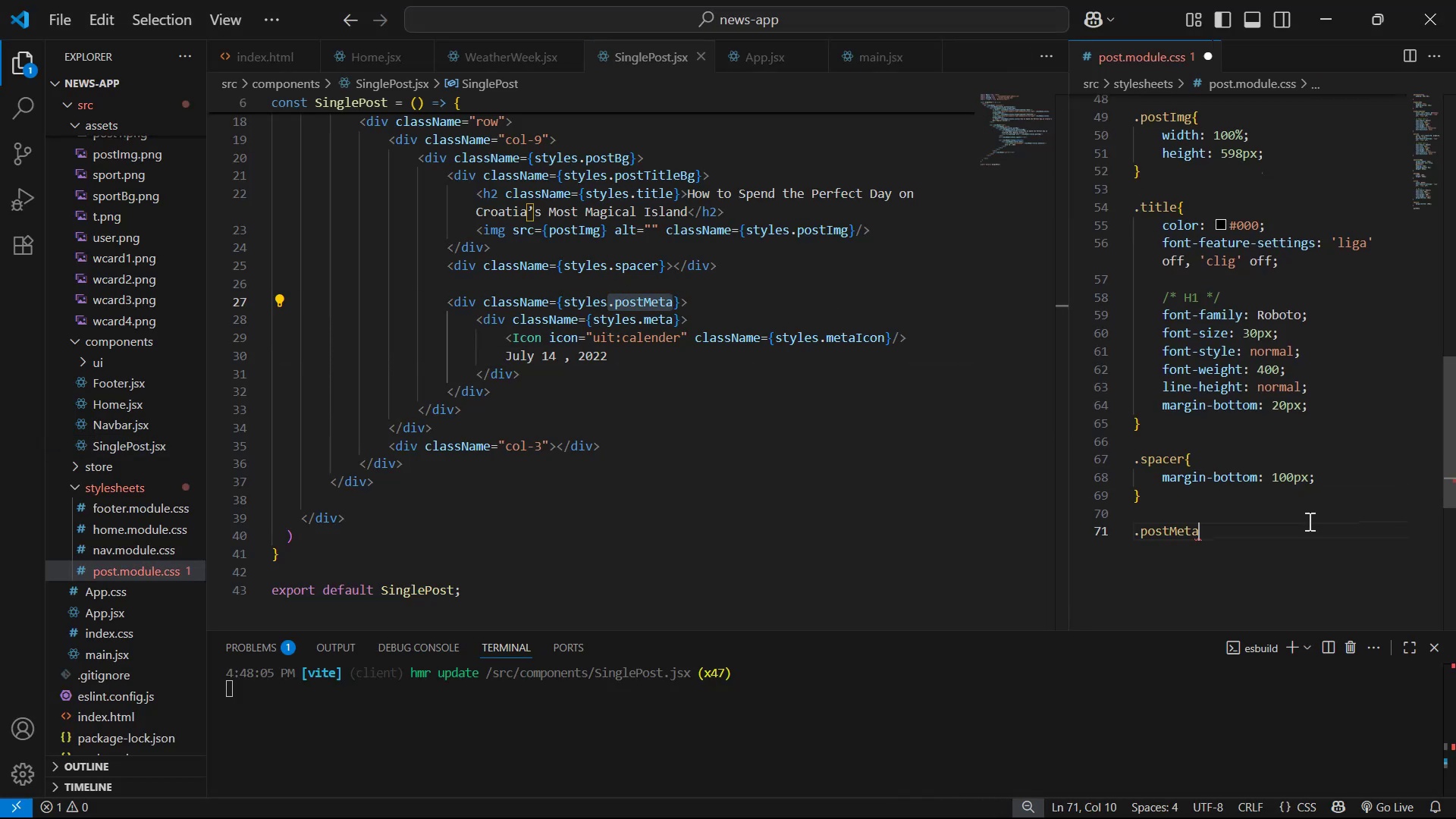 
key(Shift+BracketLeft)
 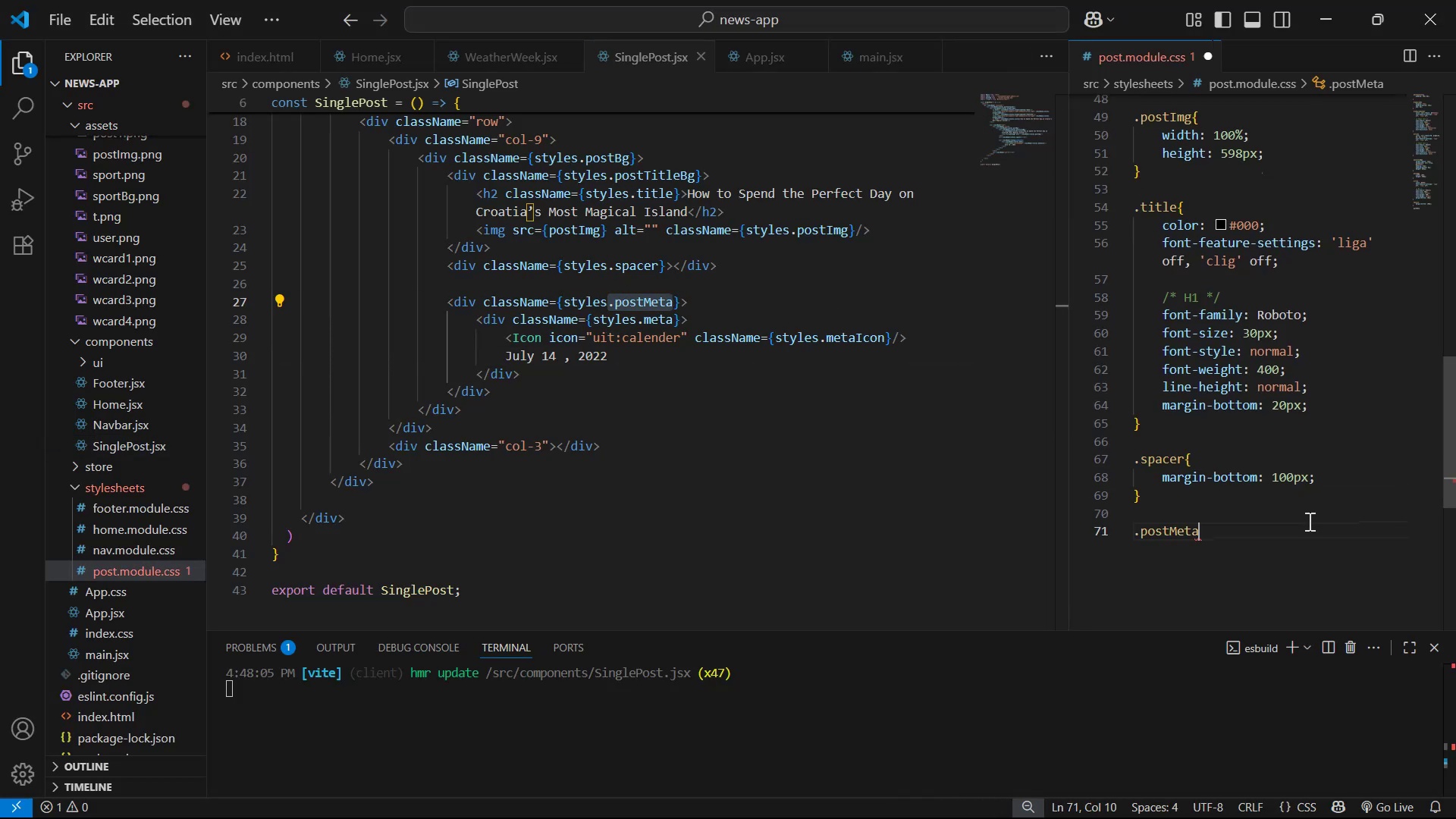 
key(Shift+Enter)
 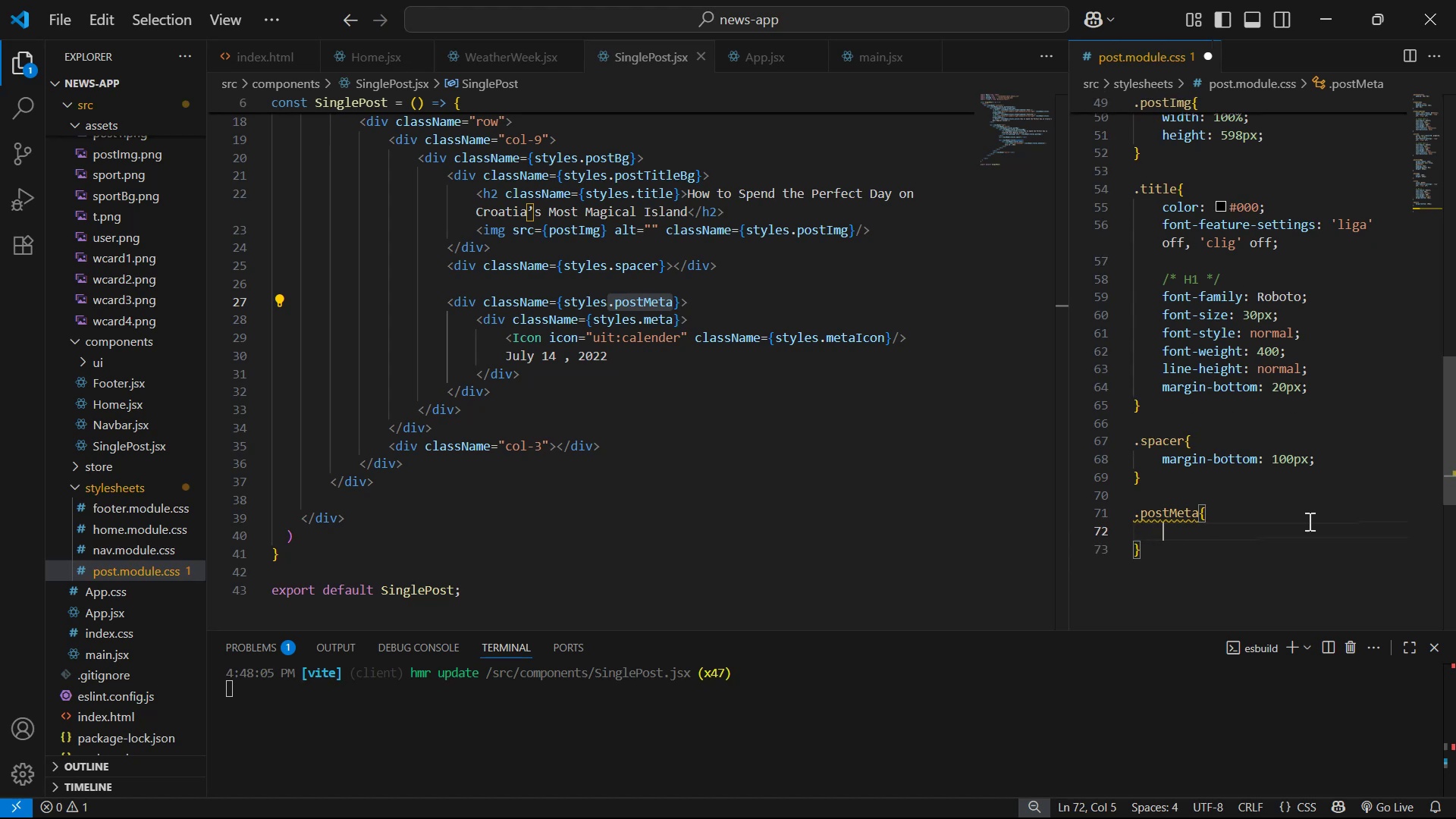 
key(Alt+AltLeft)
 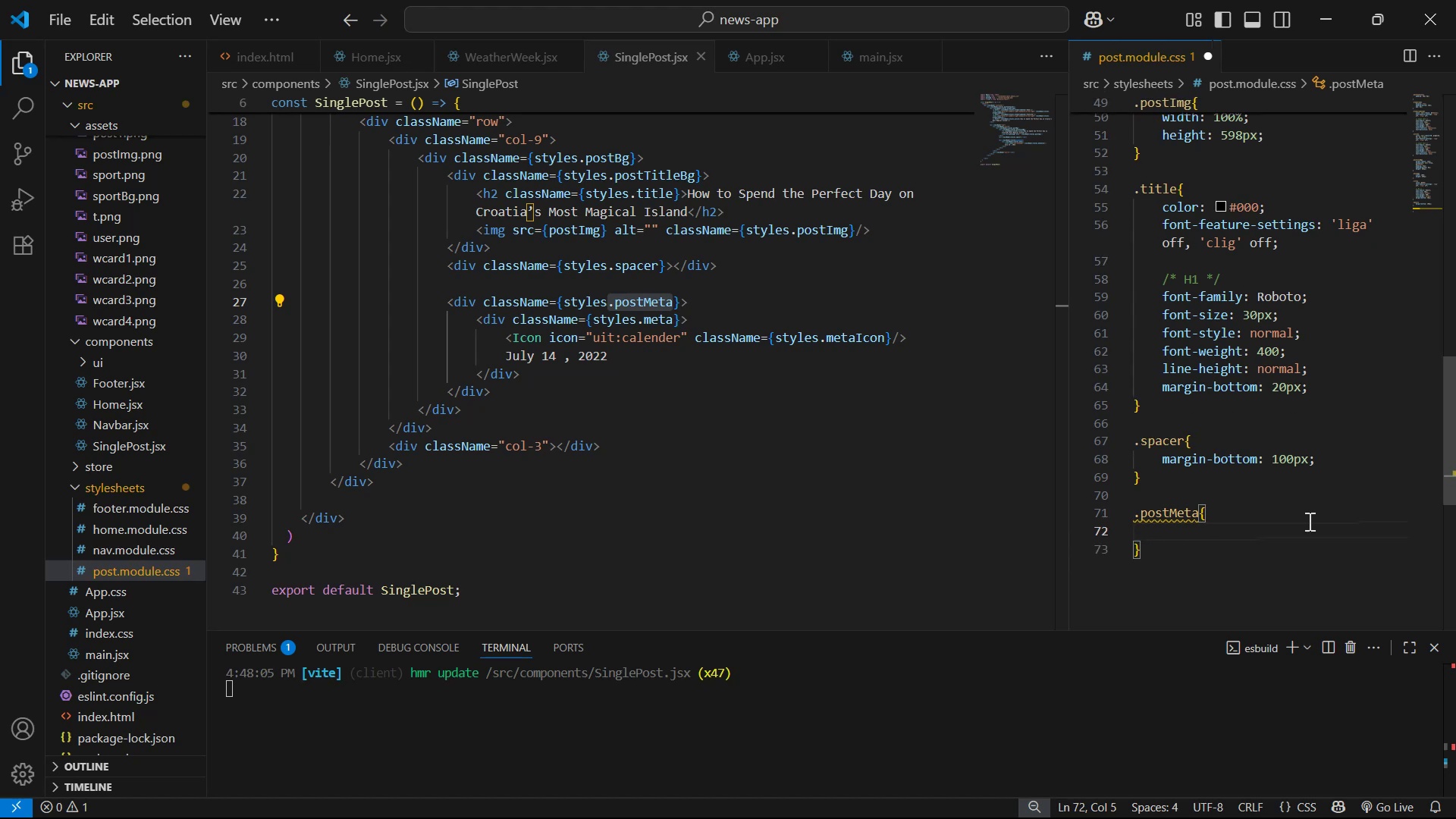 
key(Alt+Tab)
 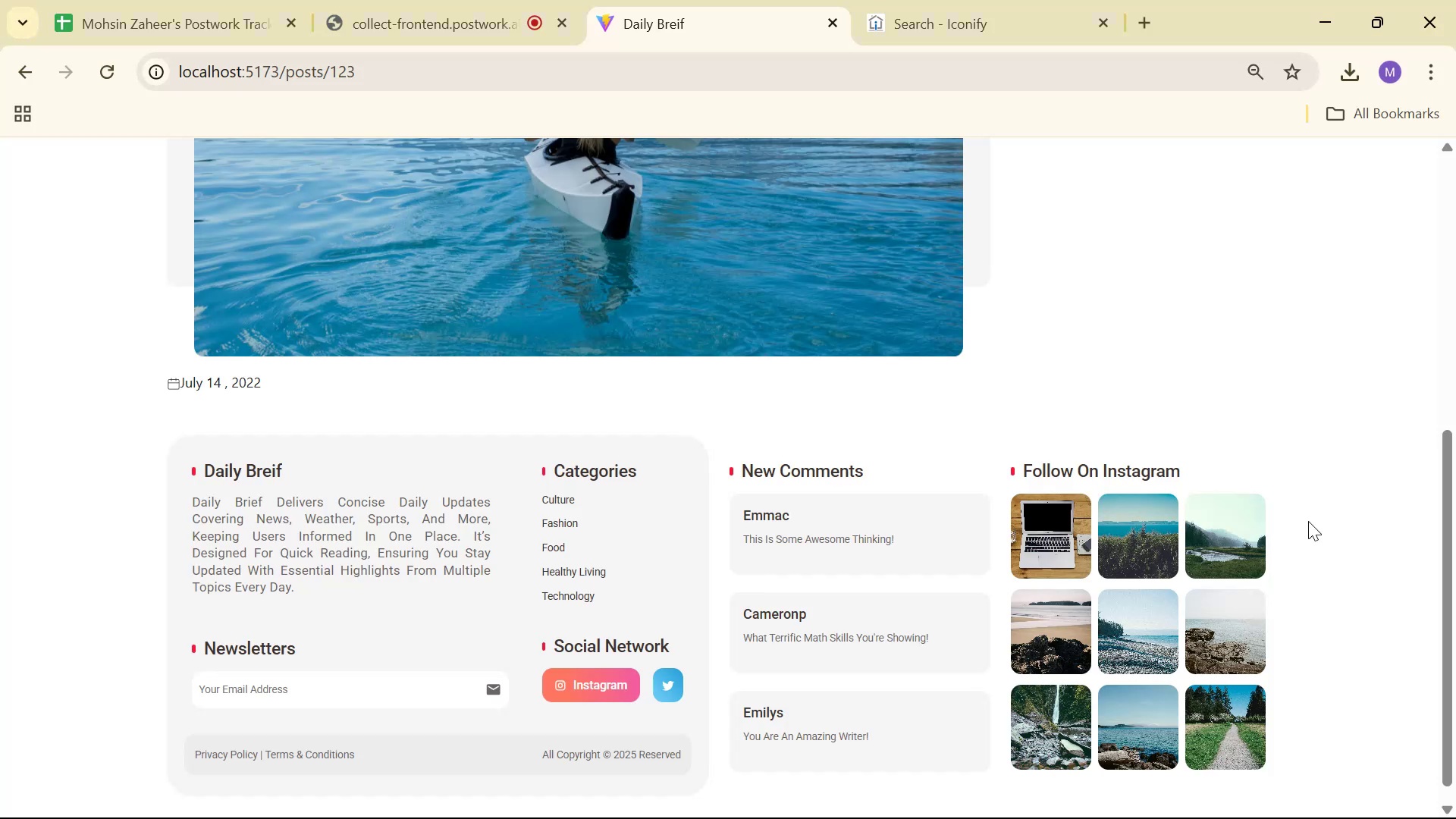 
key(Alt+AltLeft)
 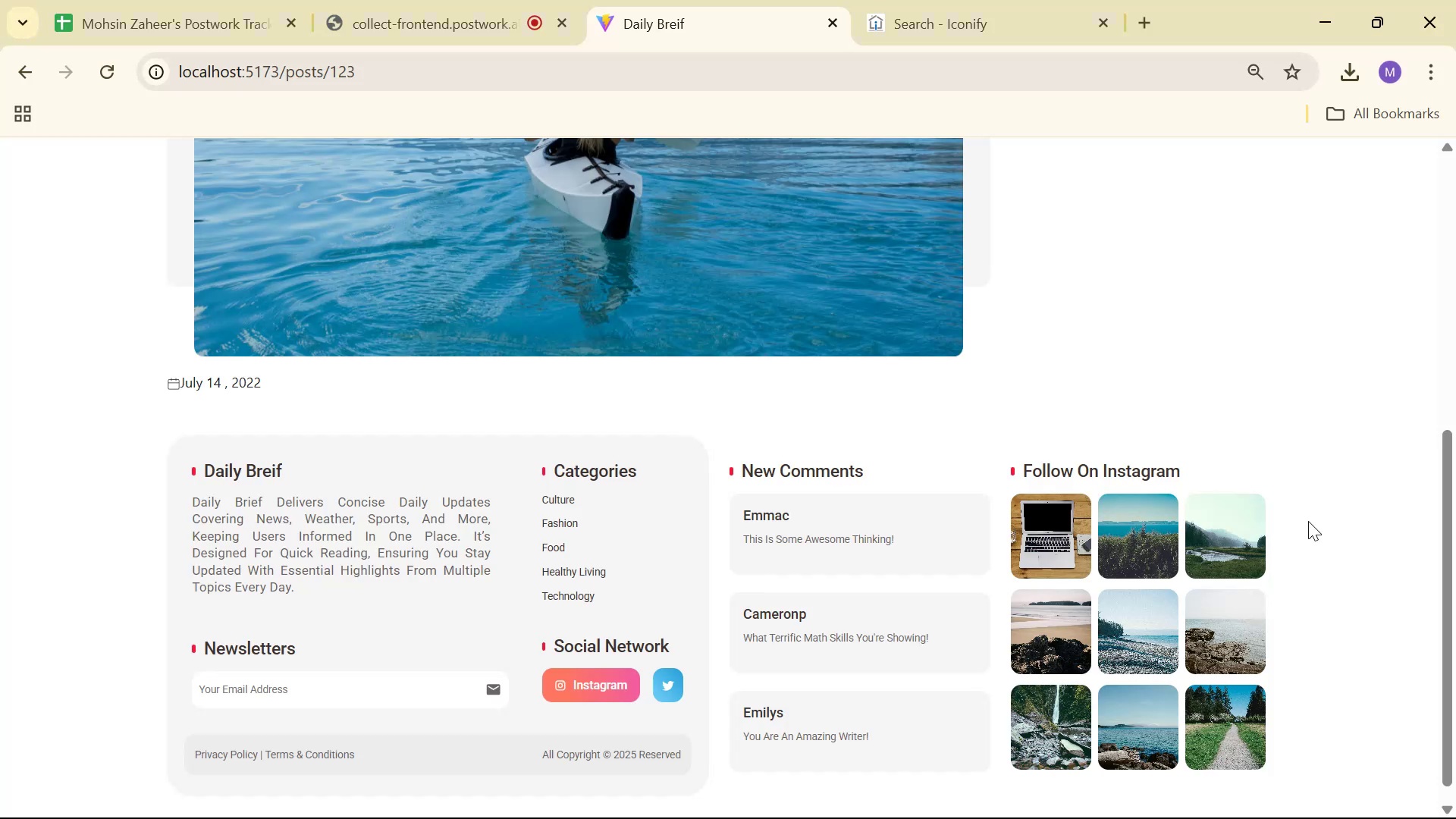 
key(Tab)
type(ma)
 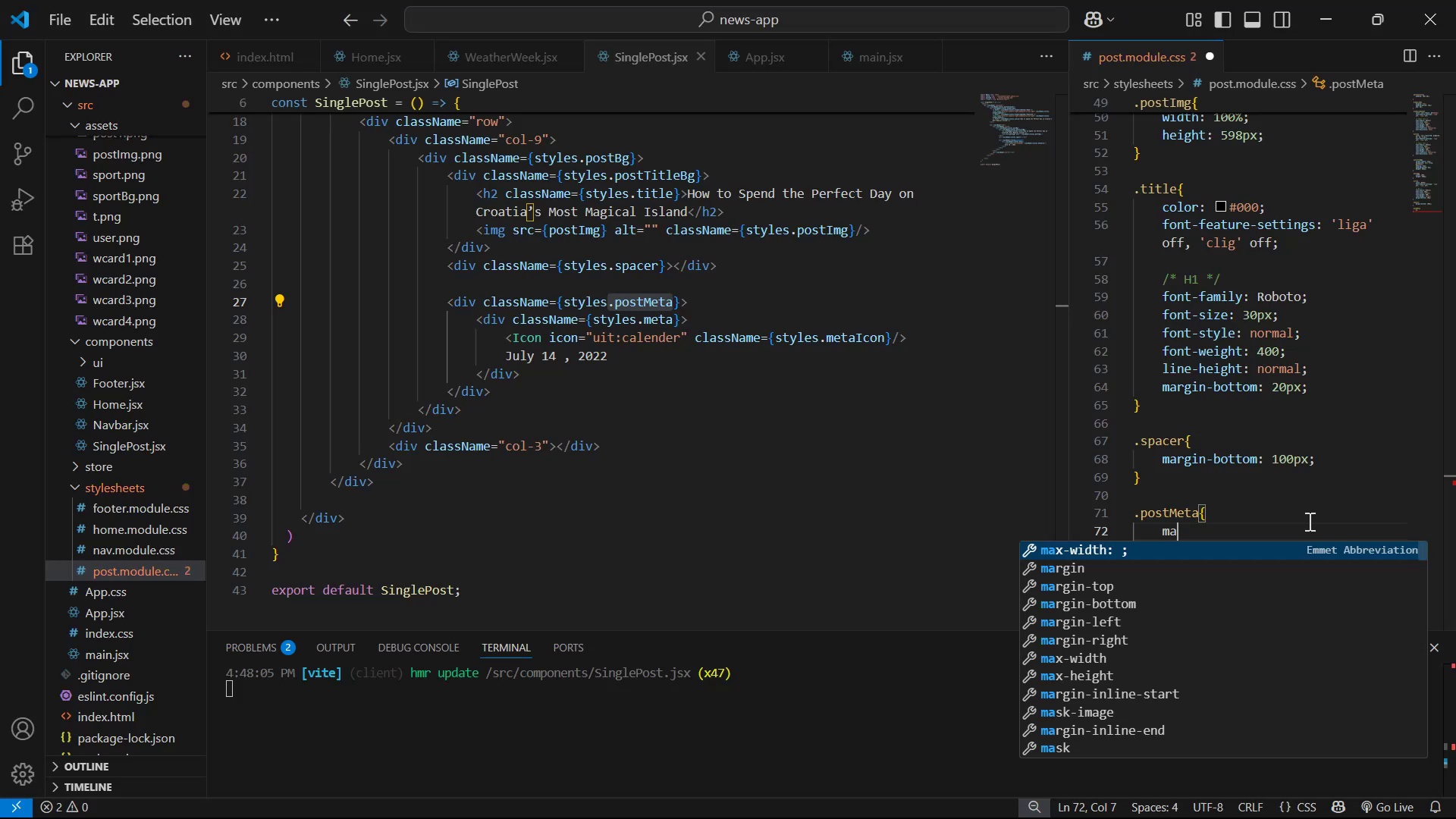 
key(ArrowDown)
 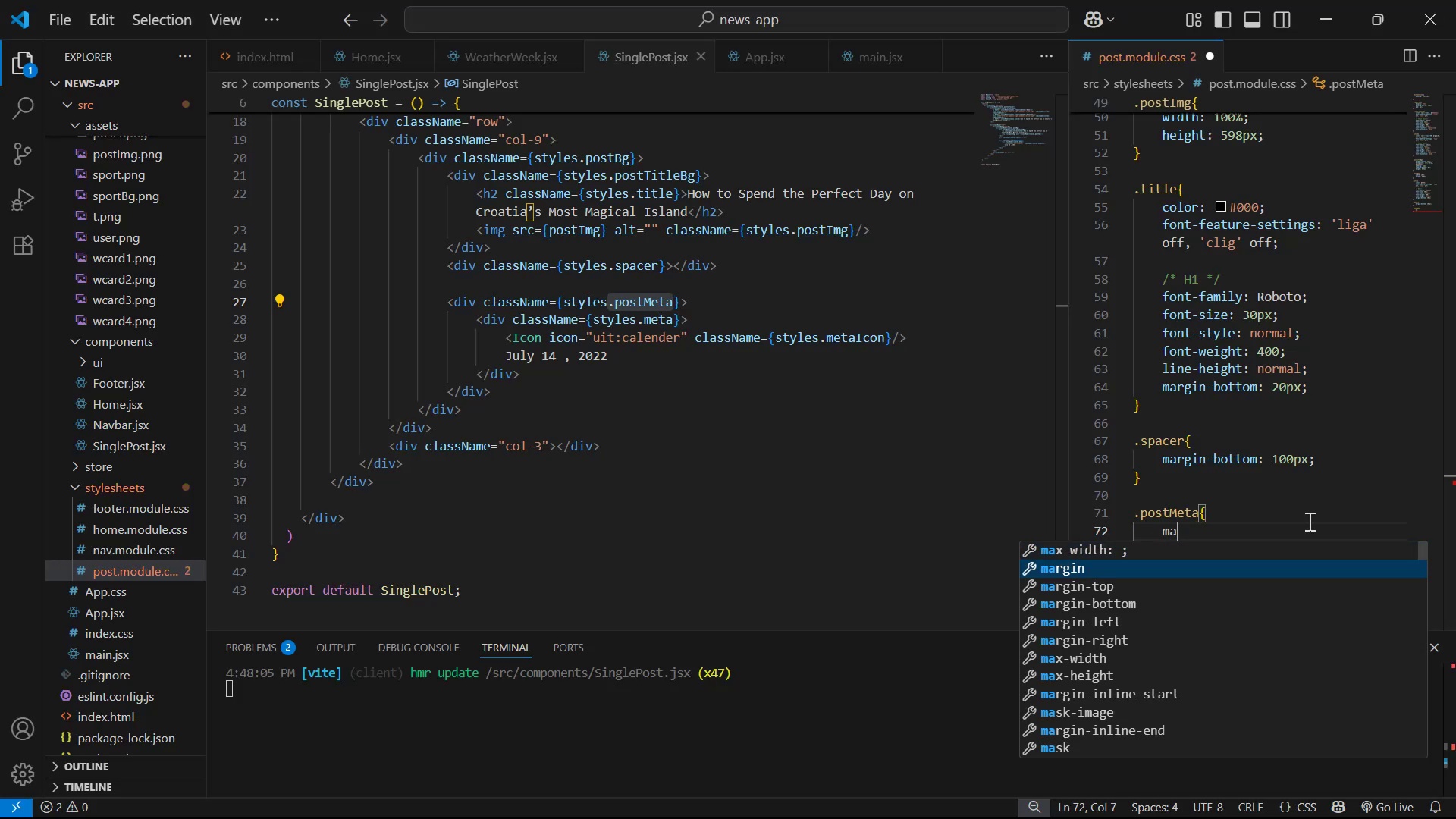 
key(ArrowDown)
 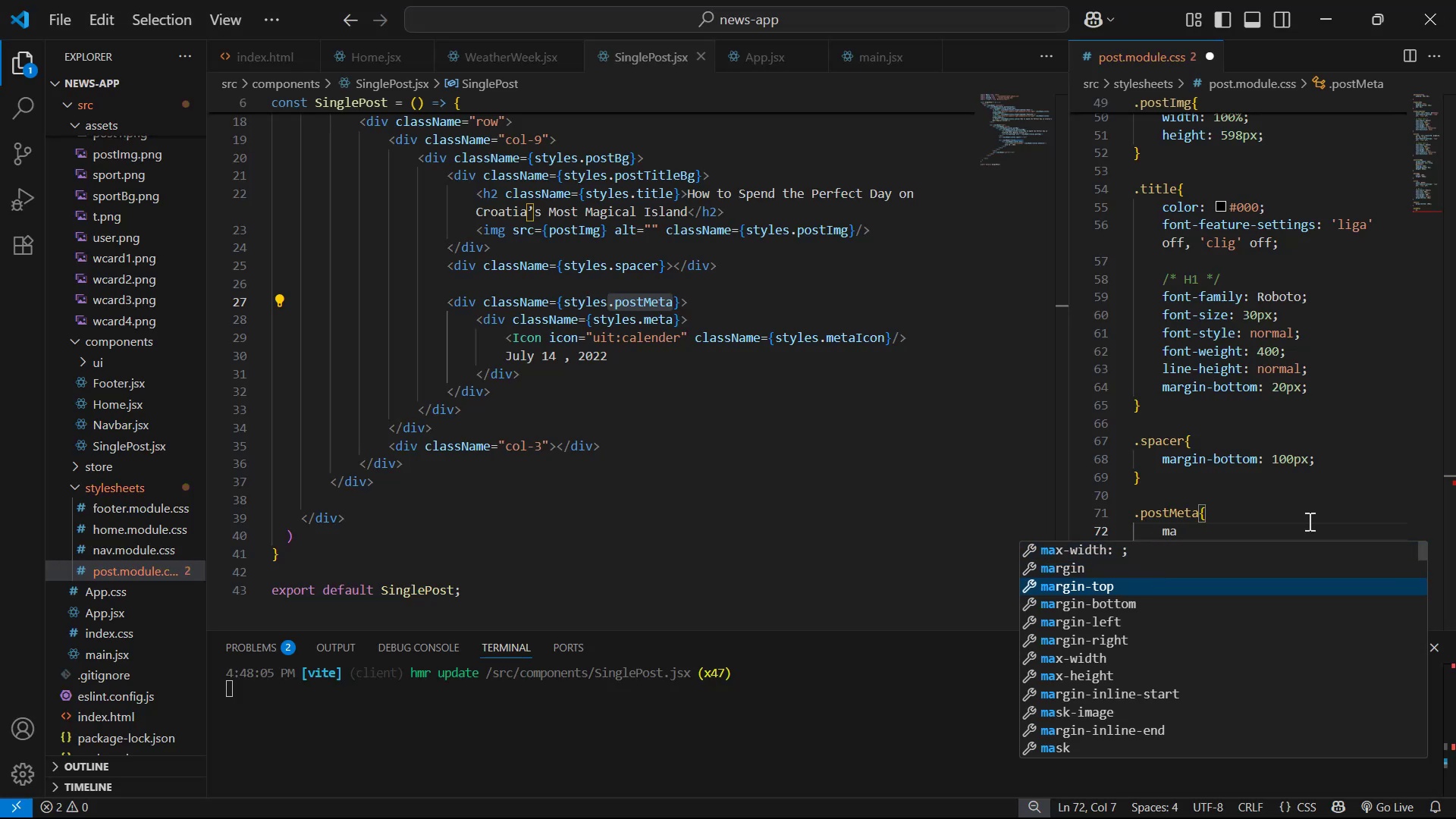 
key(ArrowDown)
 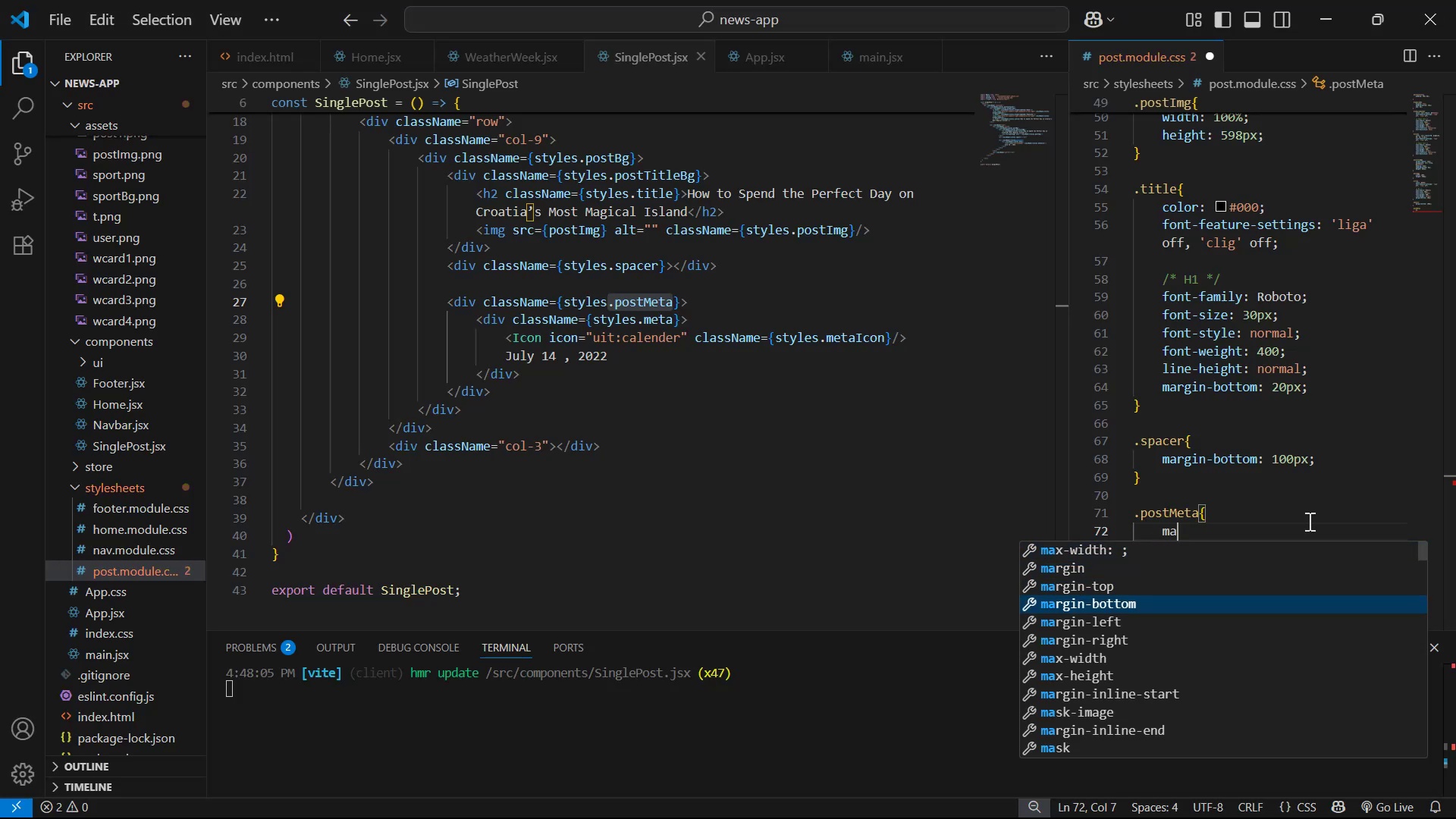 
key(Enter)
 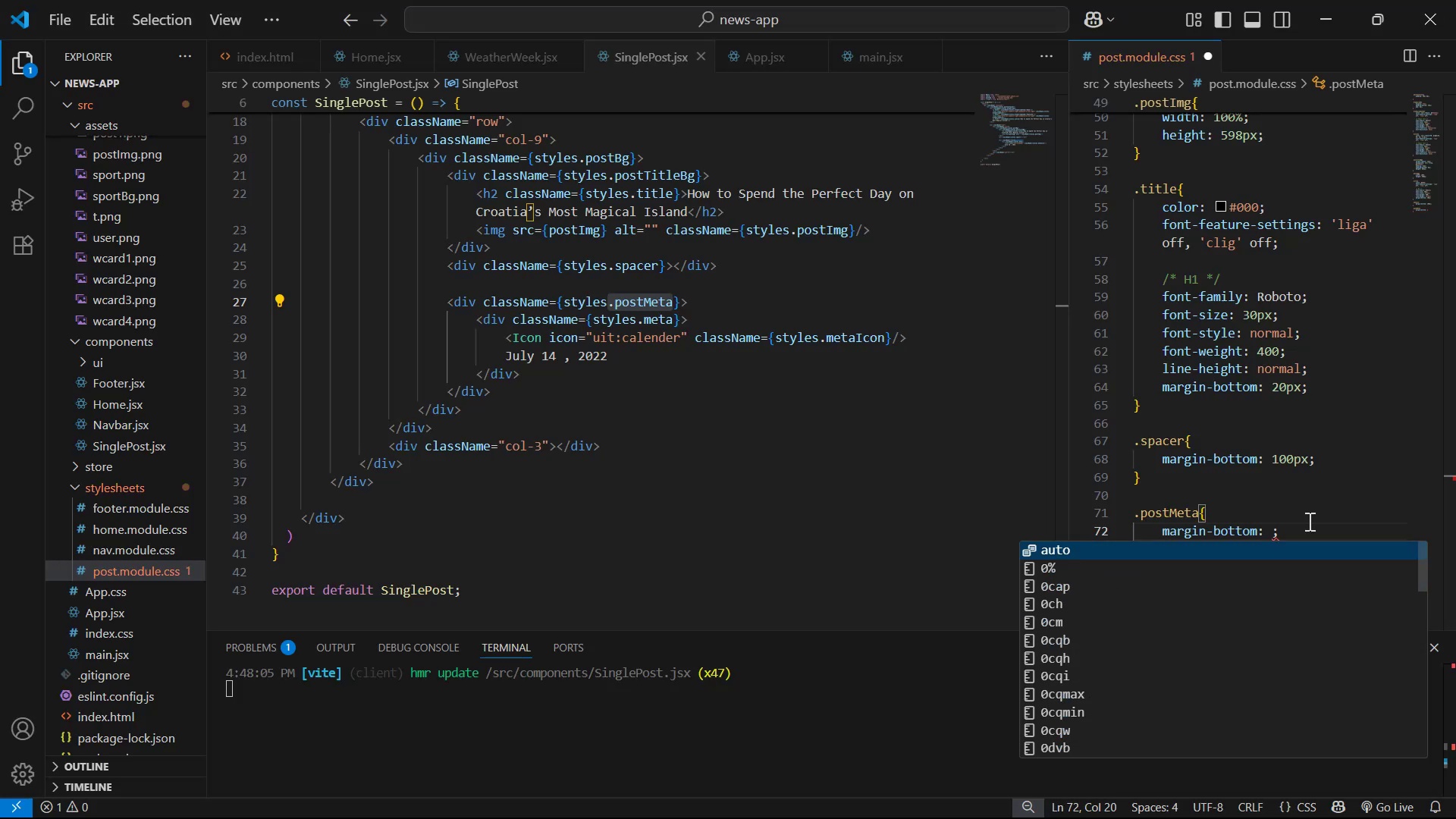 
type(1)
key(Backspace)
type(10)
key(Backspace)
key(Backspace)
type(40px)
 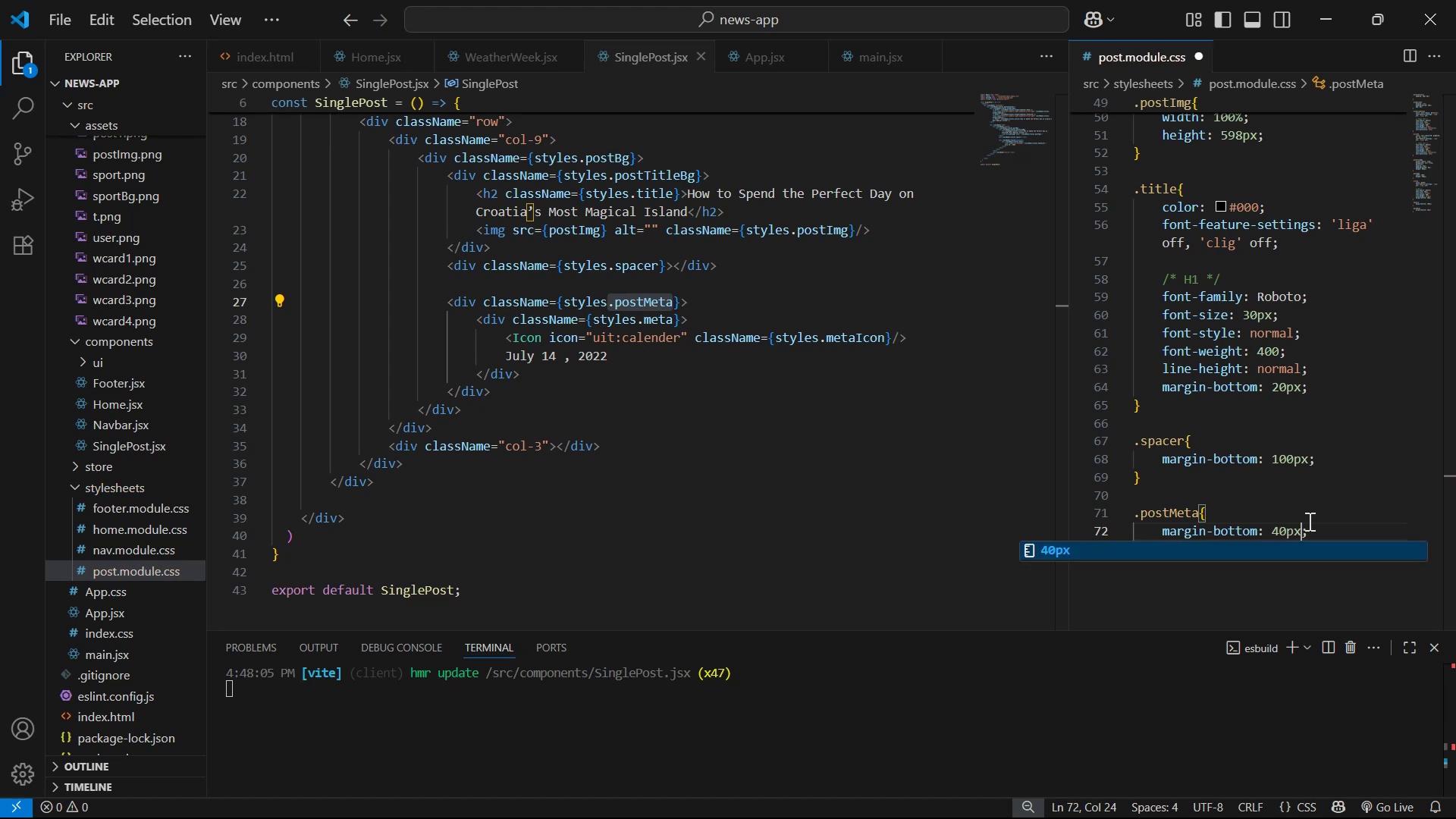 
key(ArrowRight)
 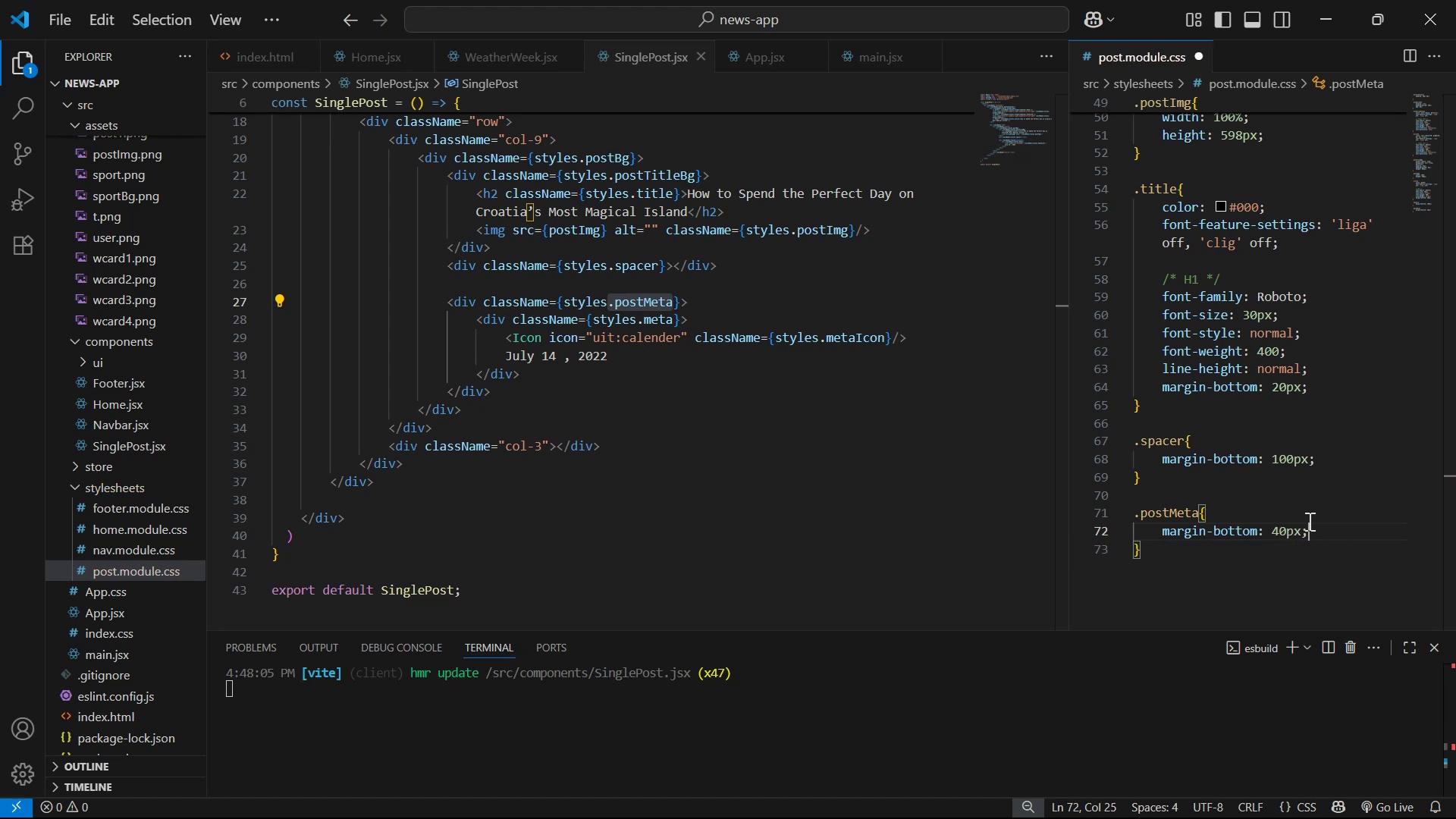 
key(Enter)
 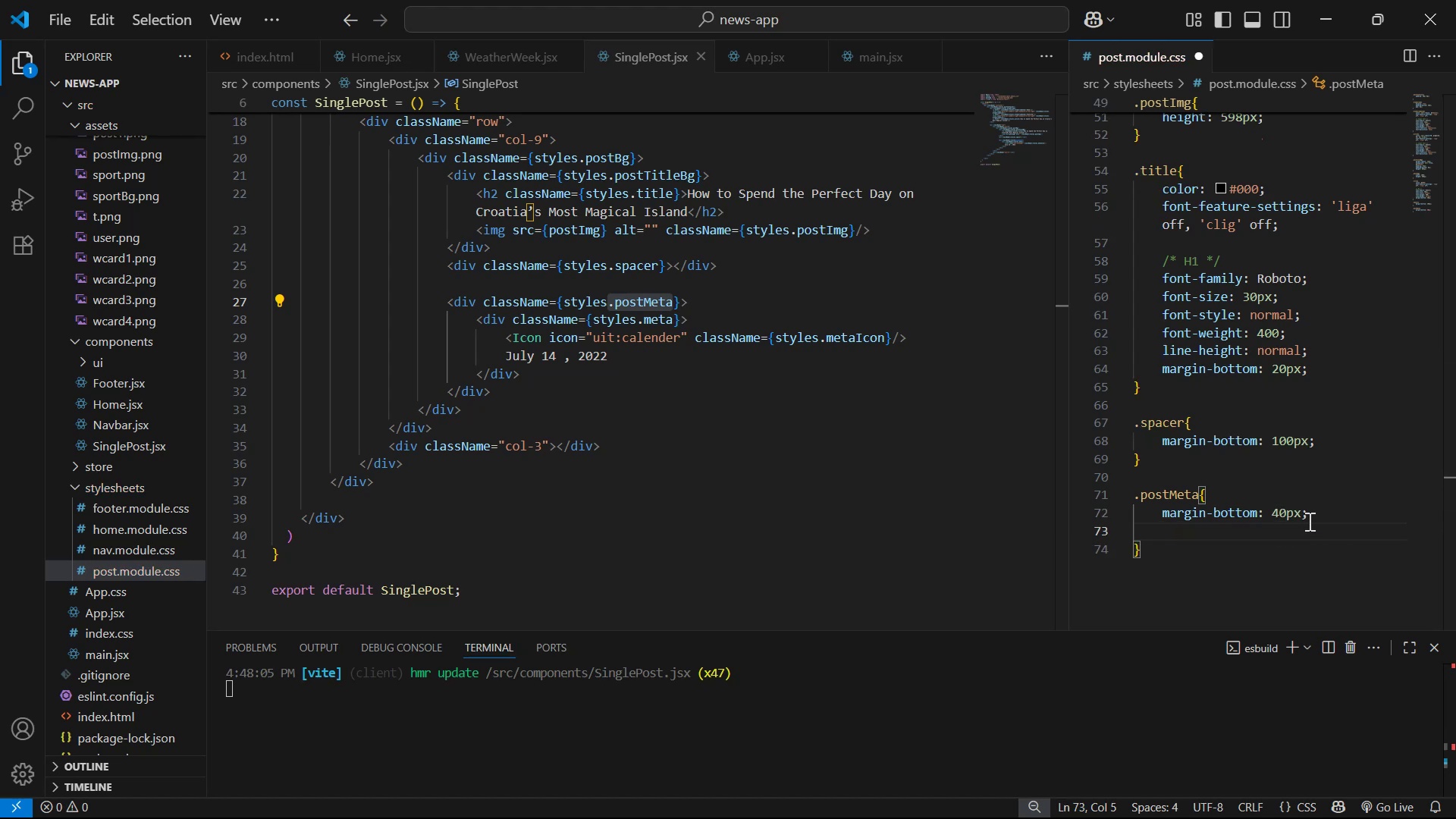 
type(dis)
 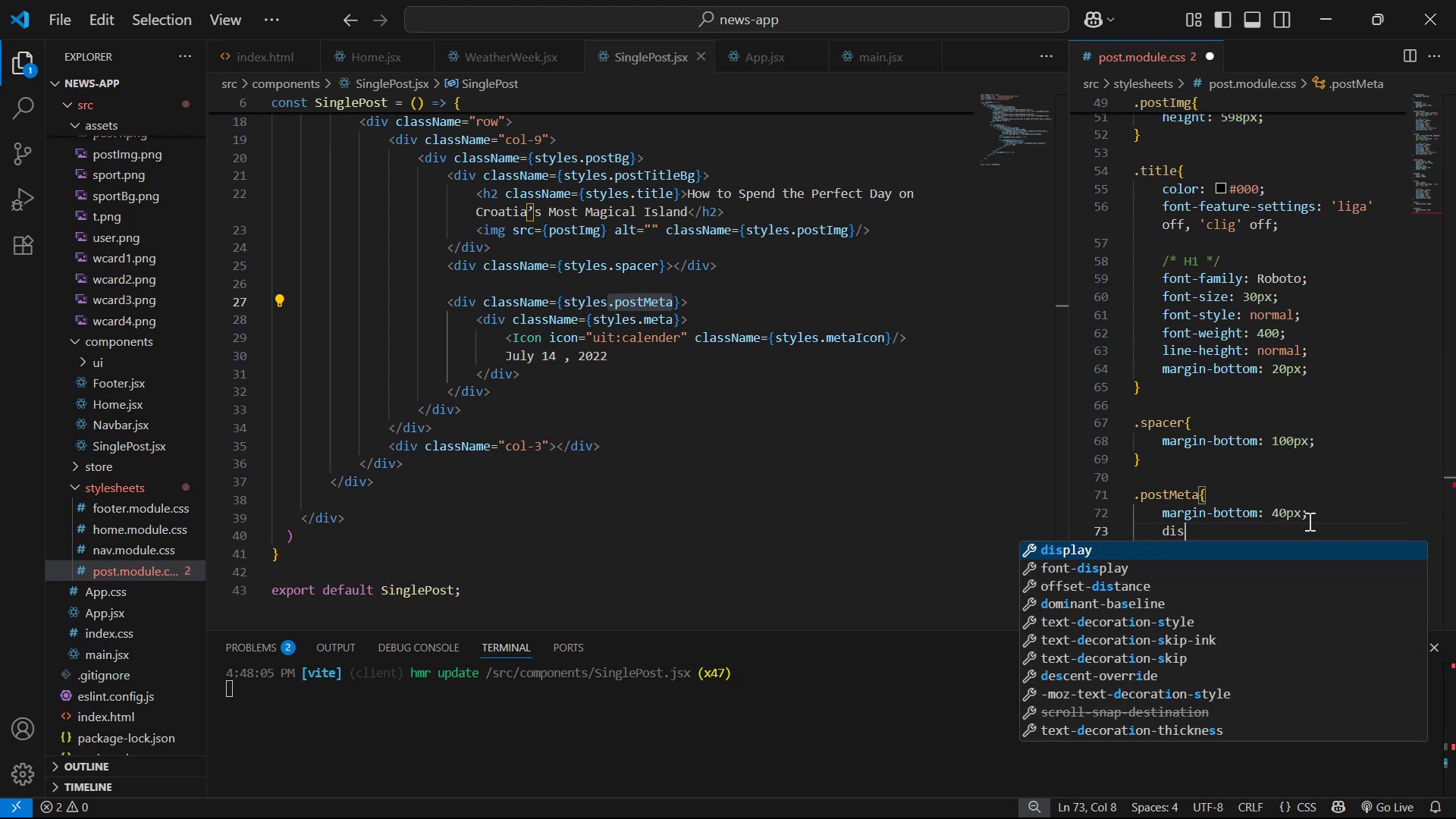 
key(Enter)
 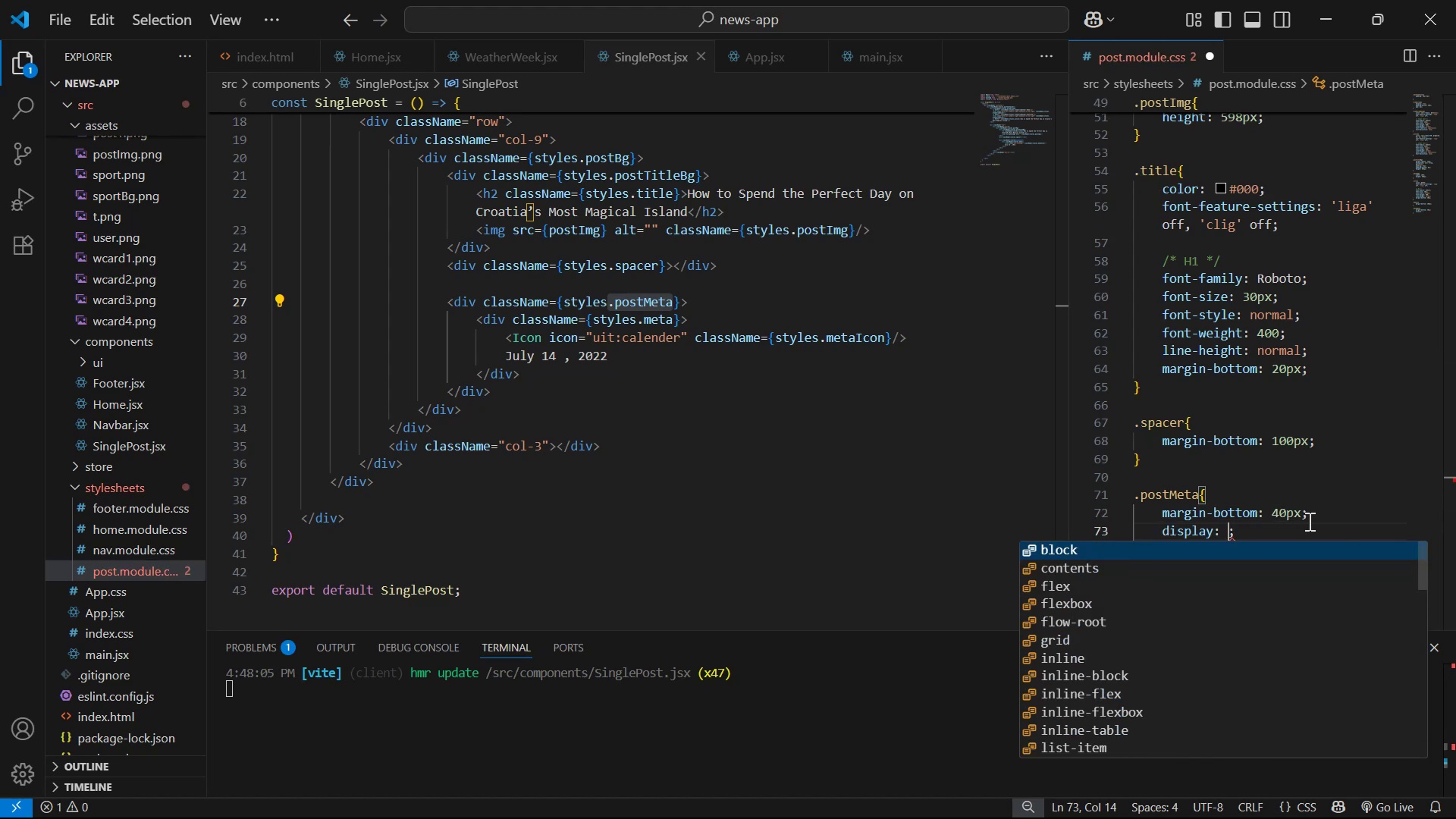 
key(ArrowDown)
 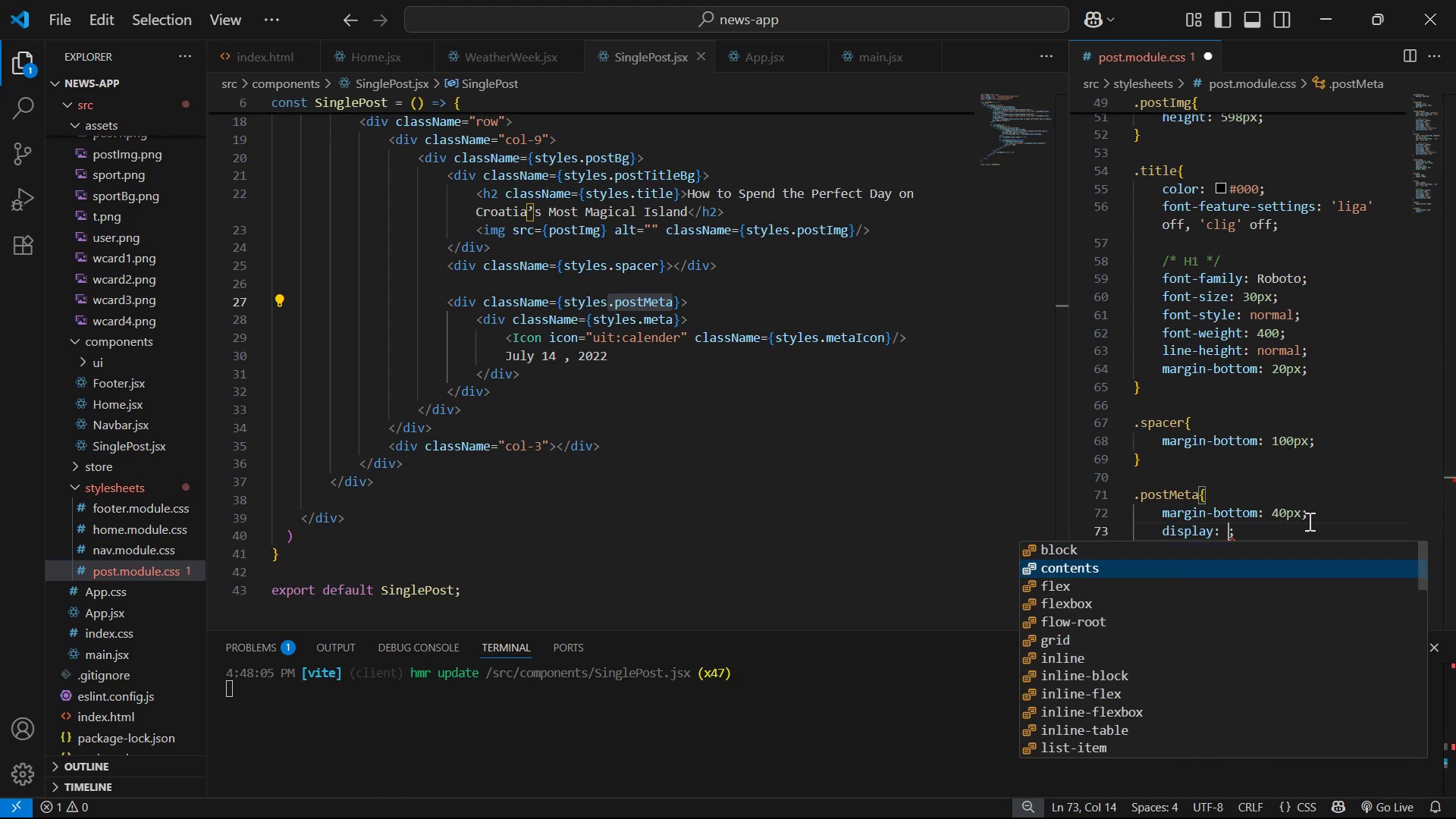 
key(ArrowDown)
 